 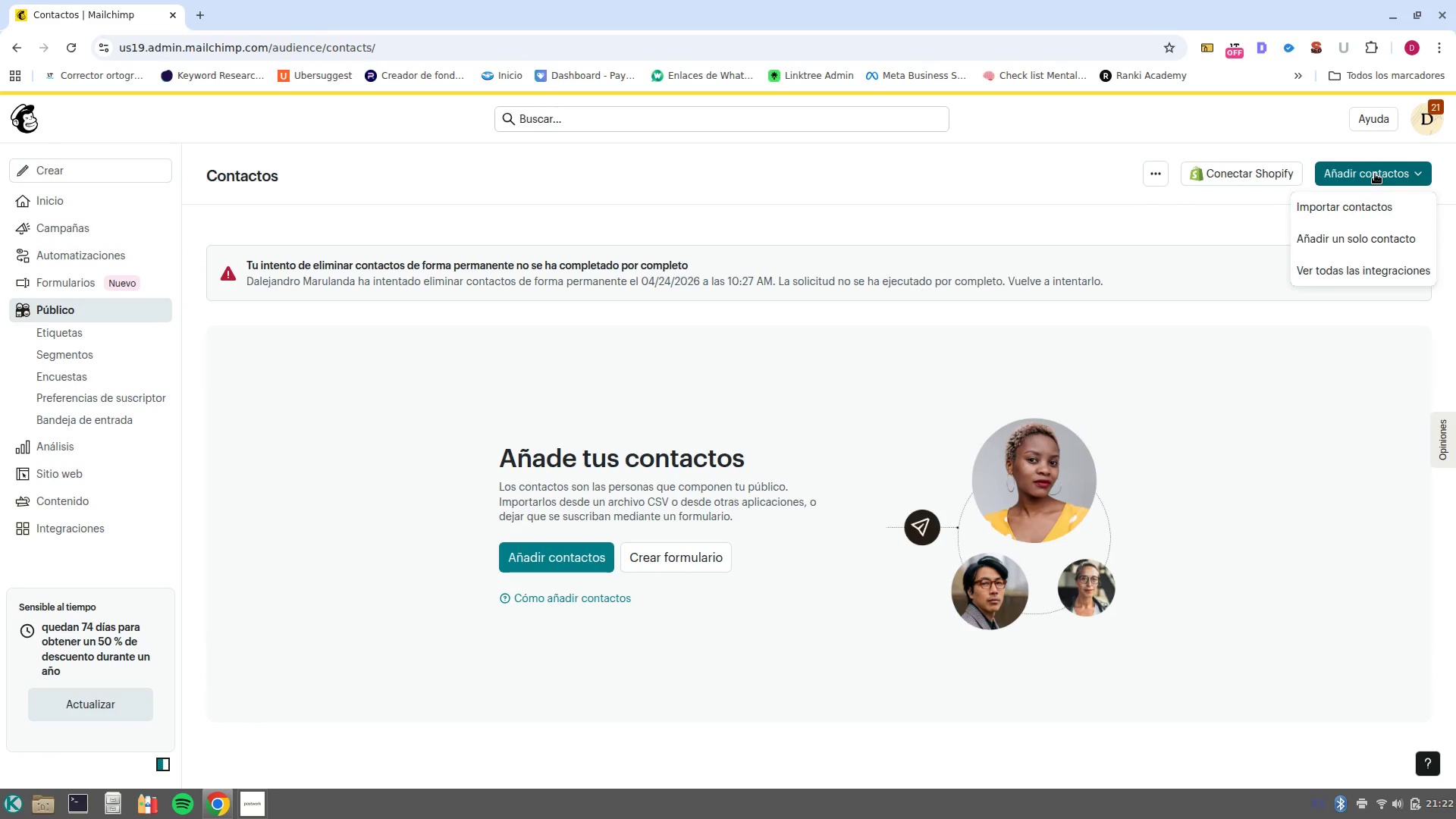 
left_click([1365, 217])
 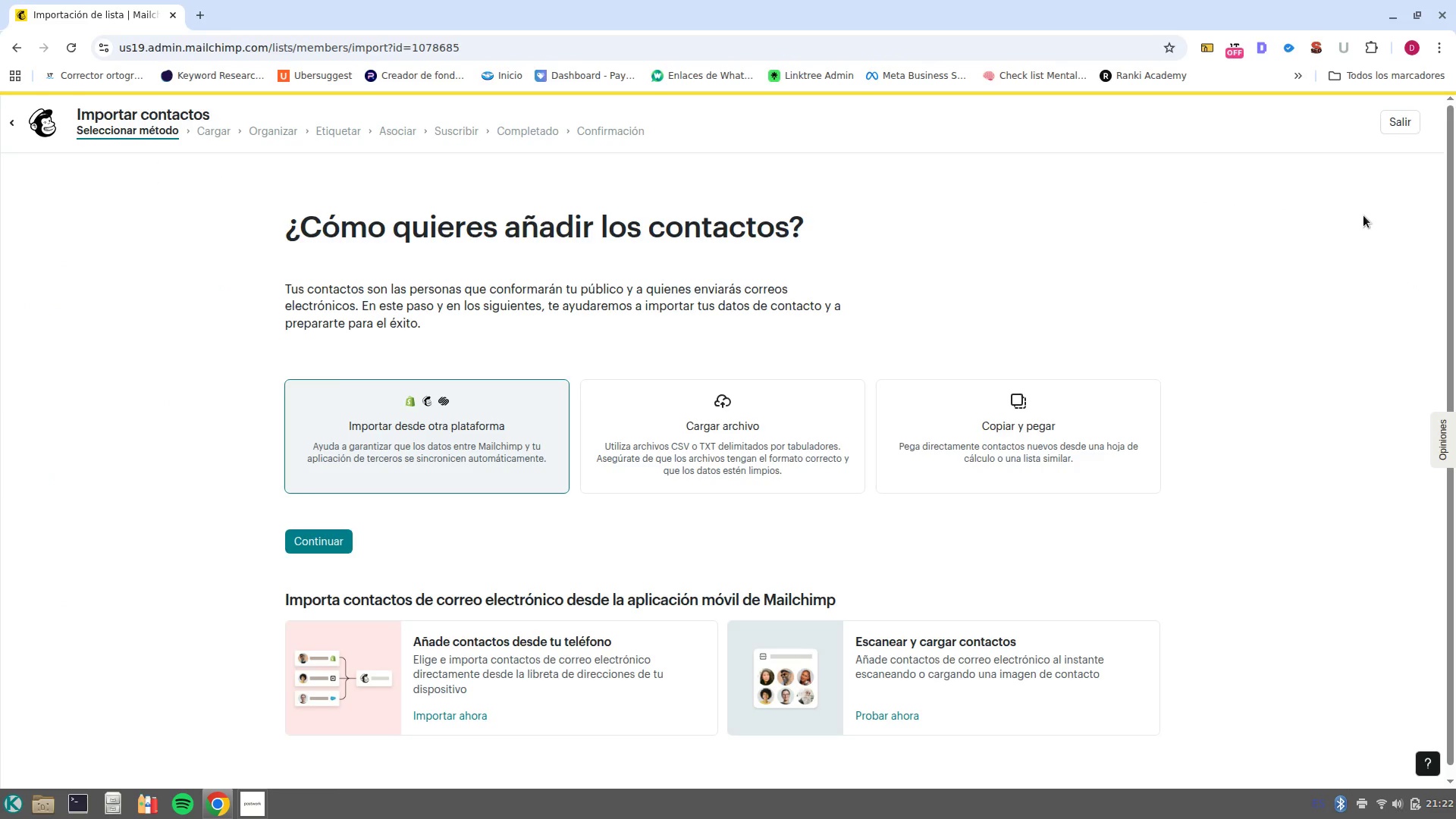 
left_click([824, 438])
 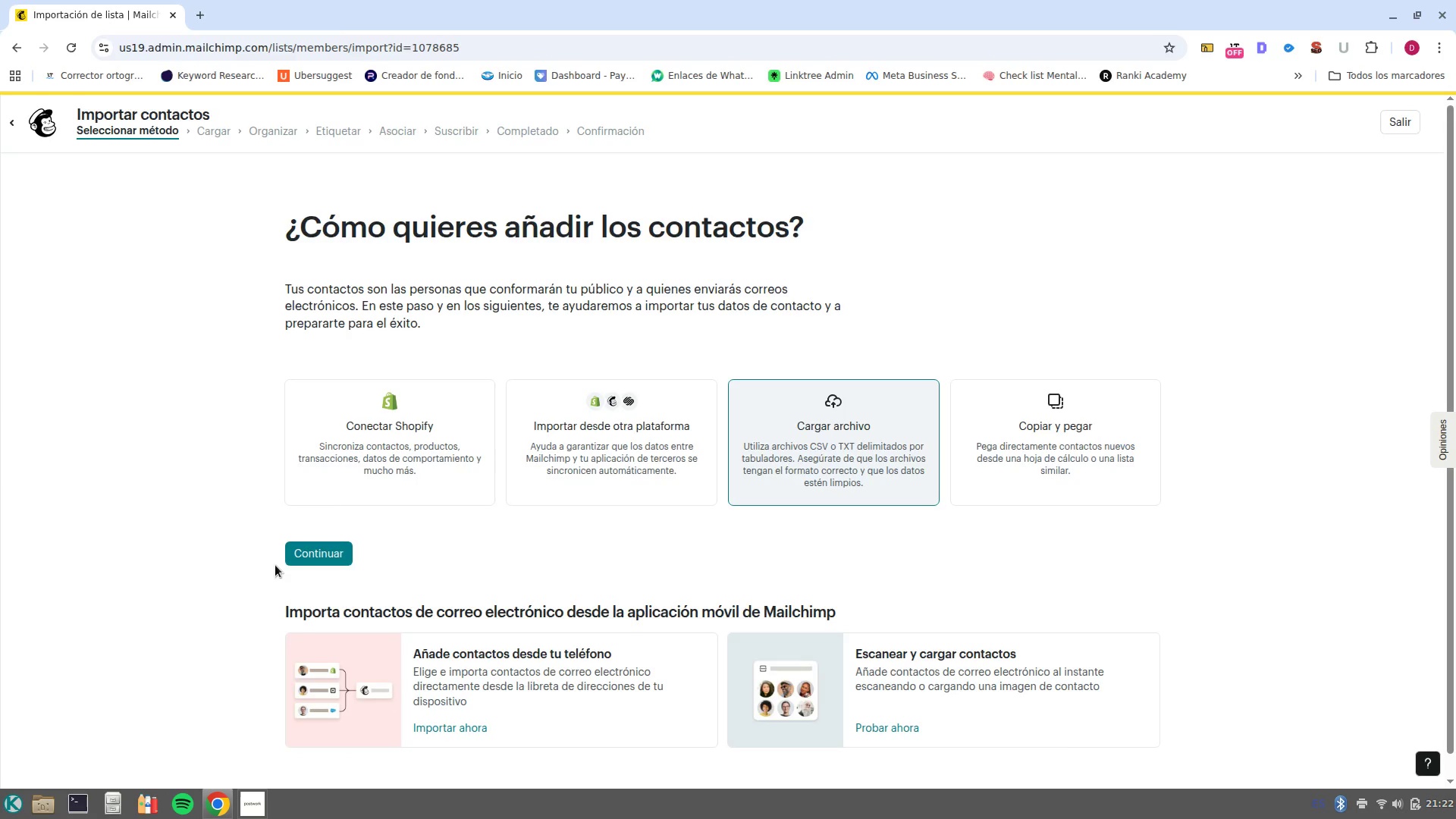 
left_click([333, 557])
 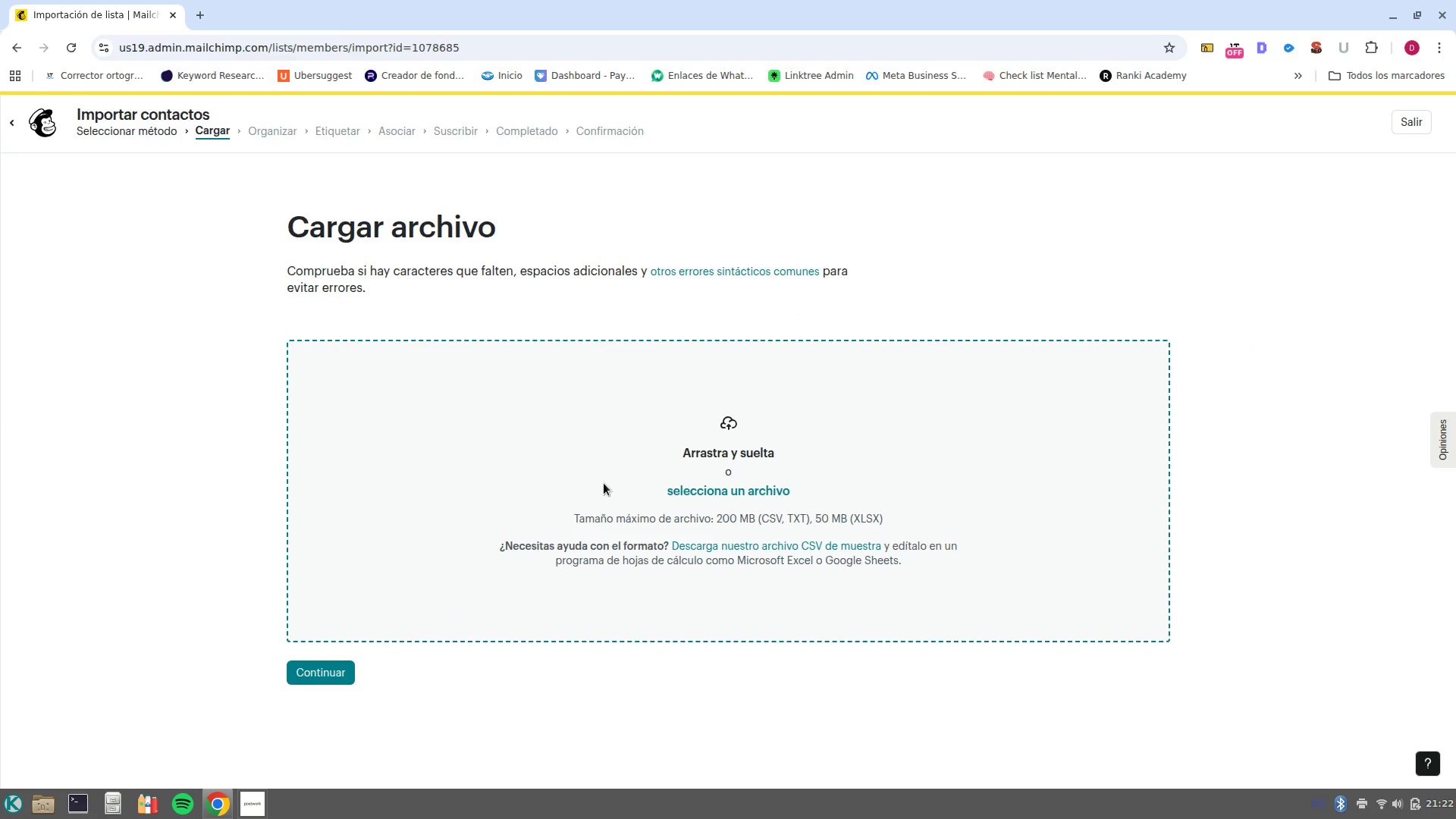 
left_click([723, 488])
 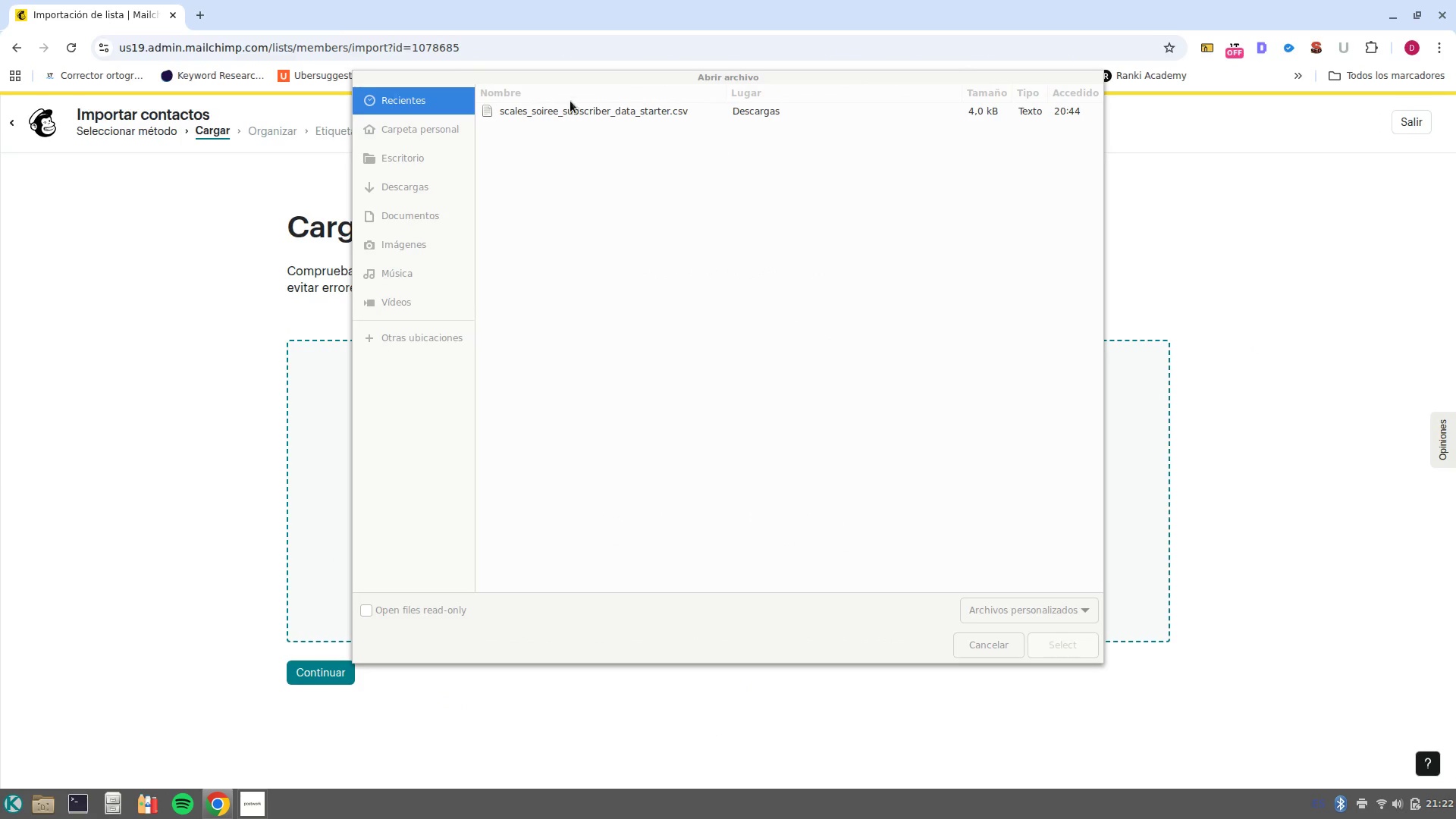 
left_click([575, 121])
 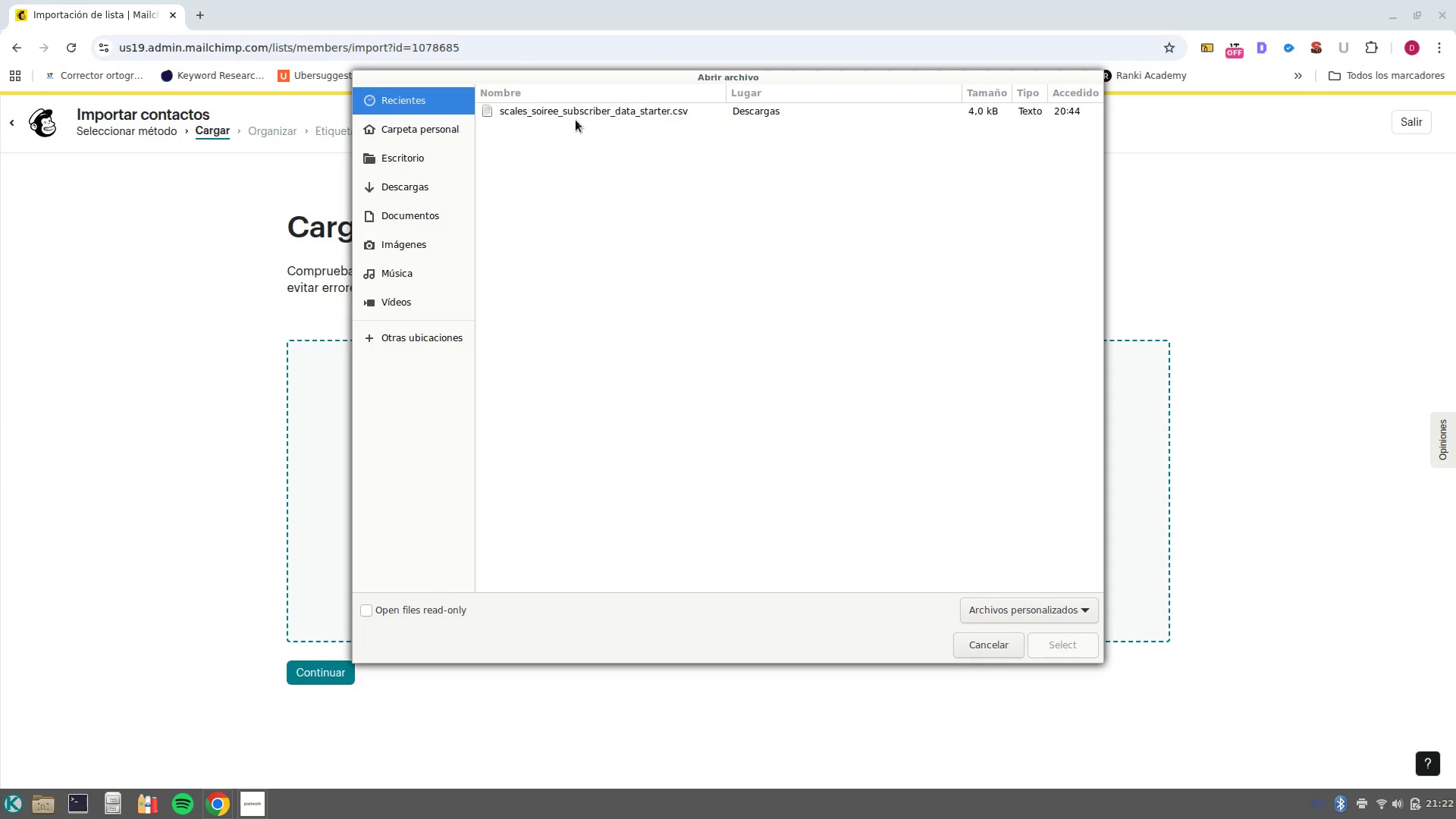 
left_click([578, 115])
 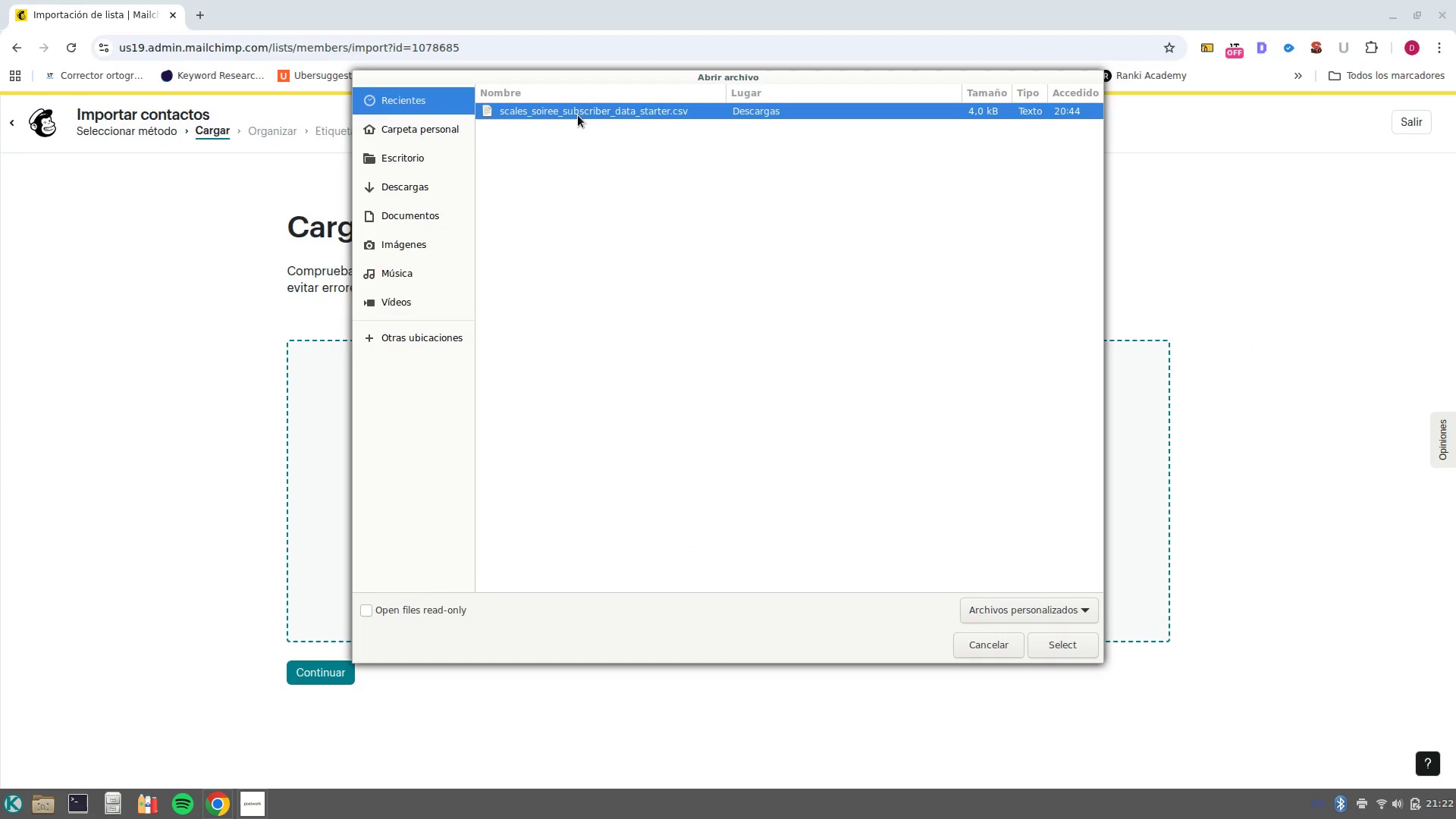 
key(NumpadEnter)
 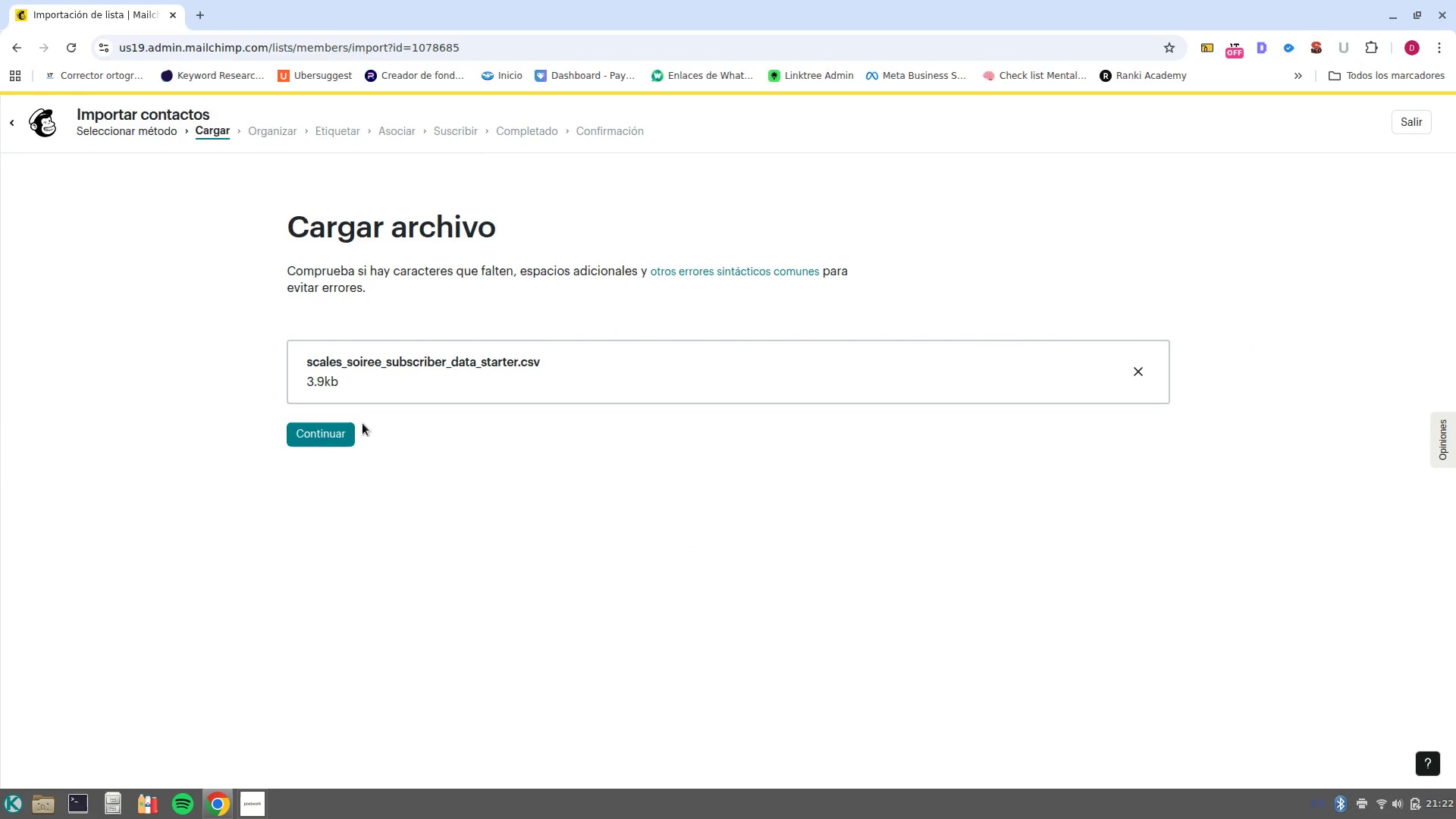 
left_click([315, 437])
 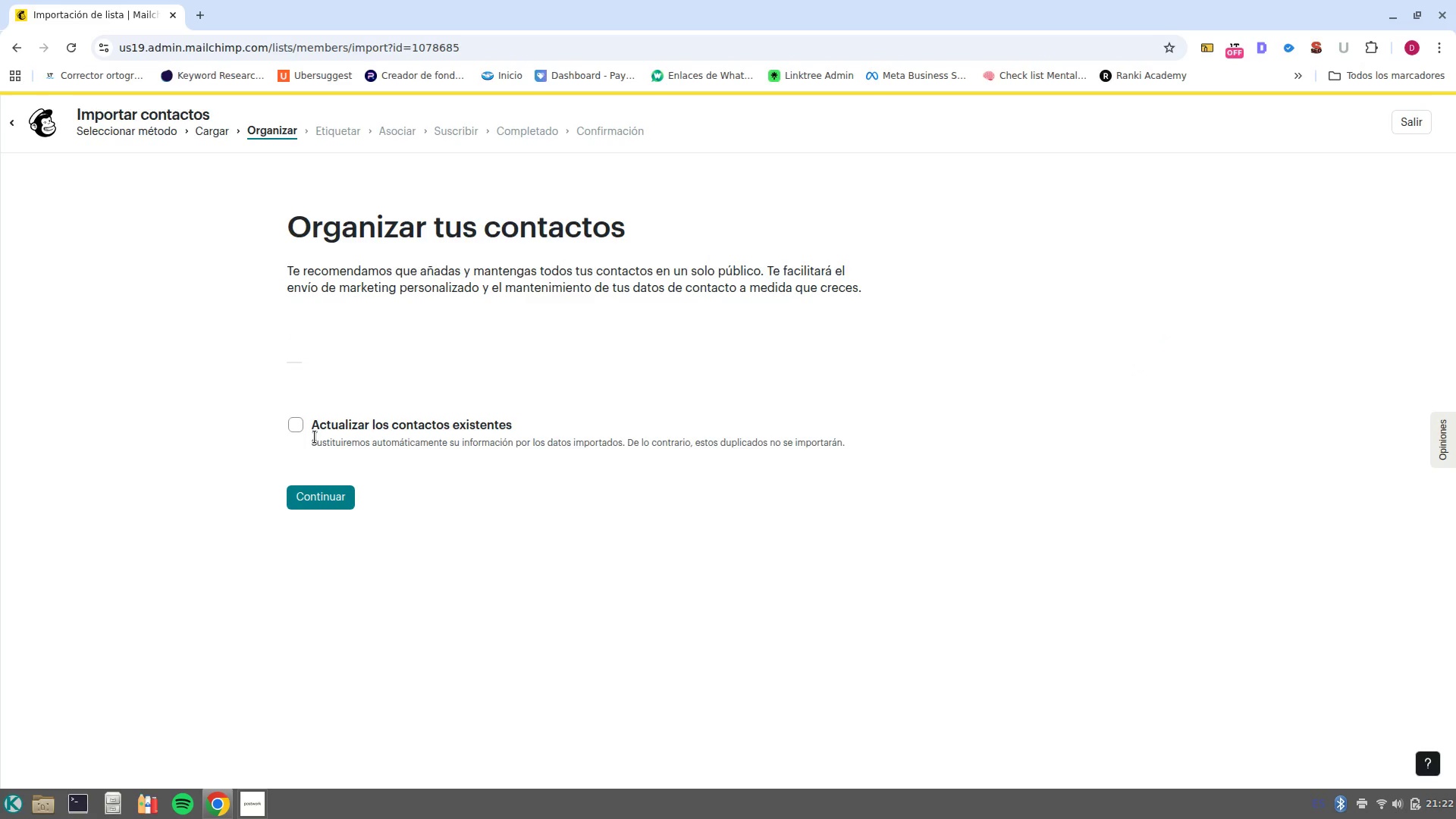 
wait(7.08)
 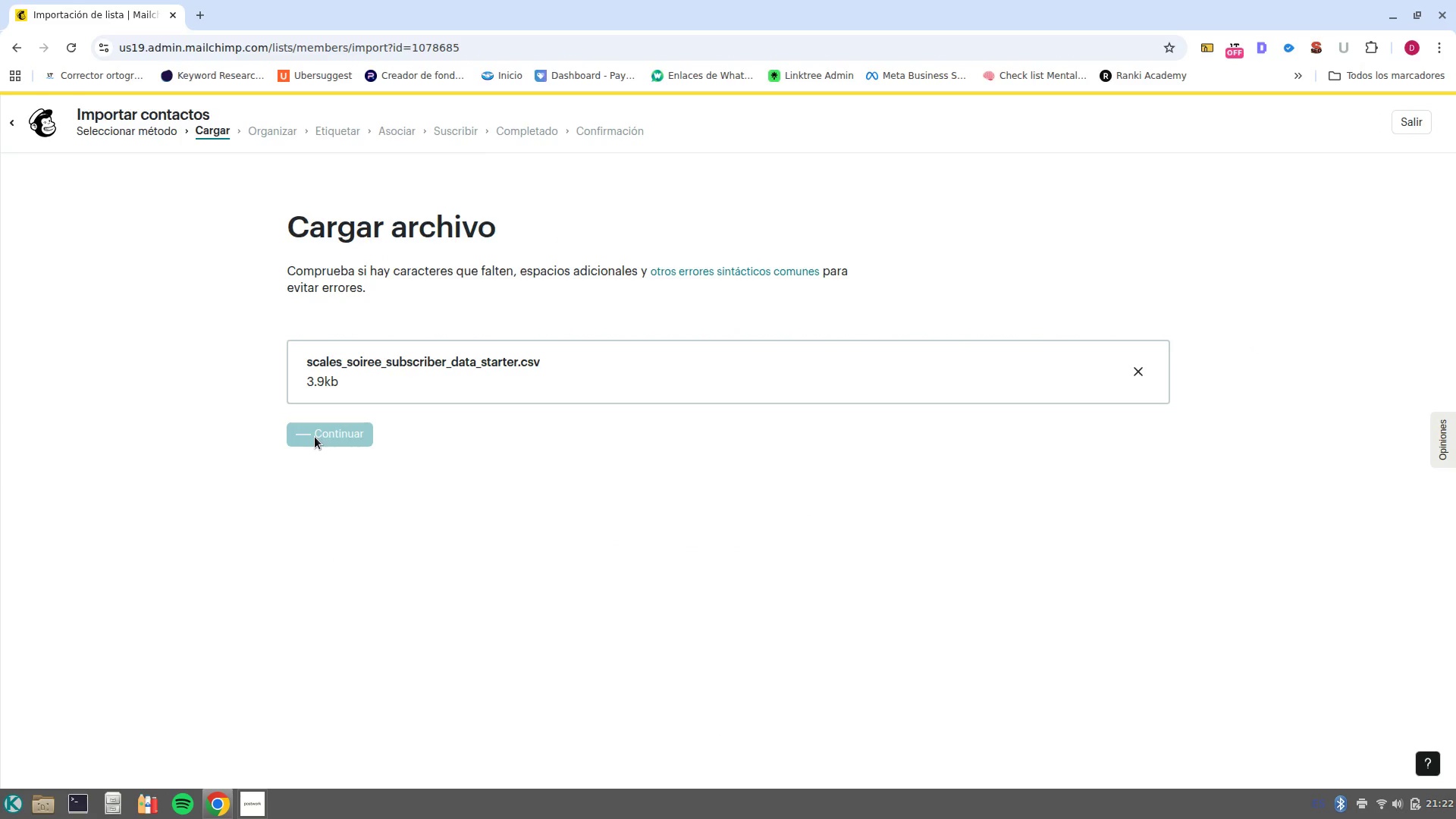 
left_click([331, 701])
 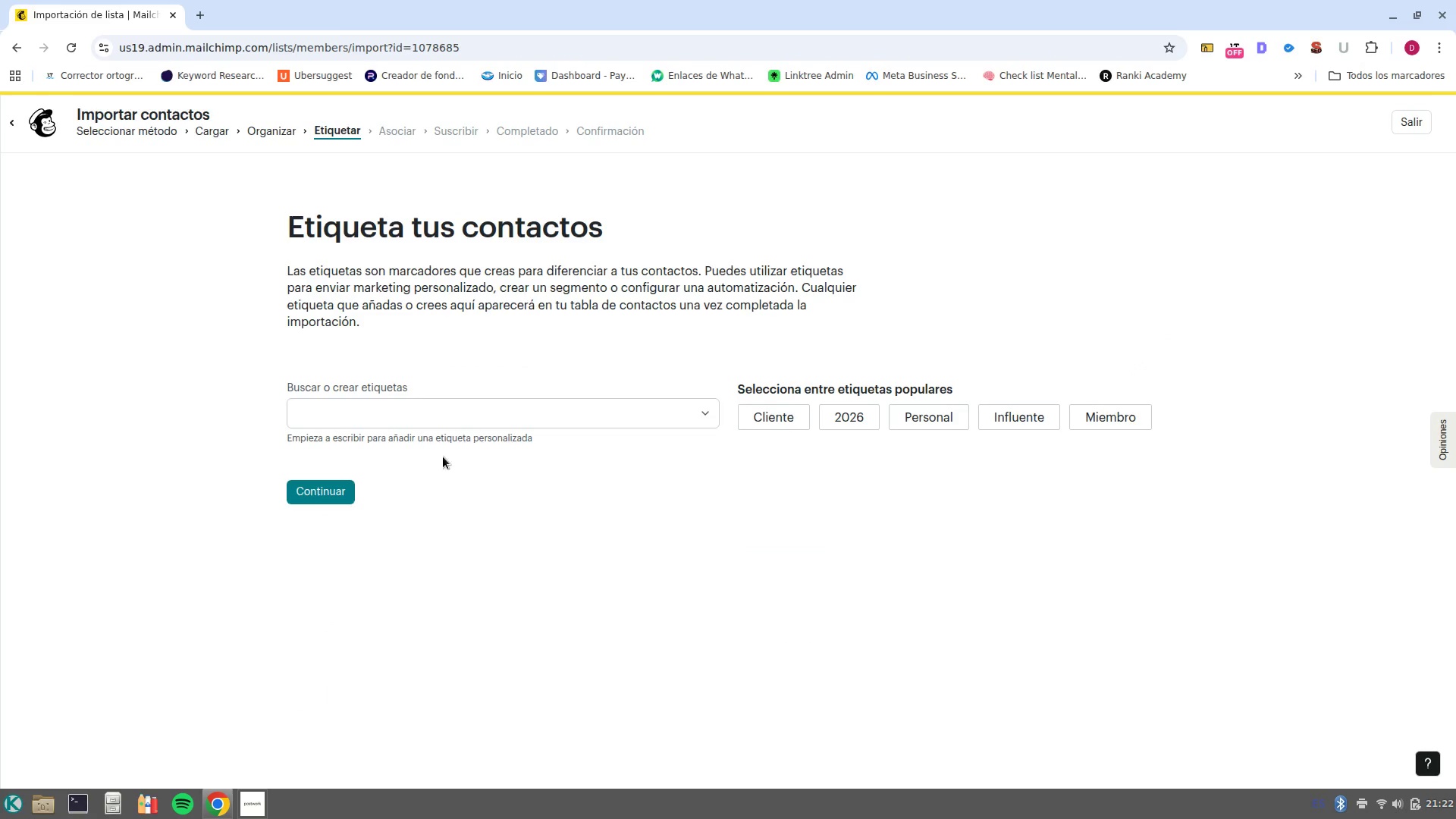 
left_click([447, 413])
 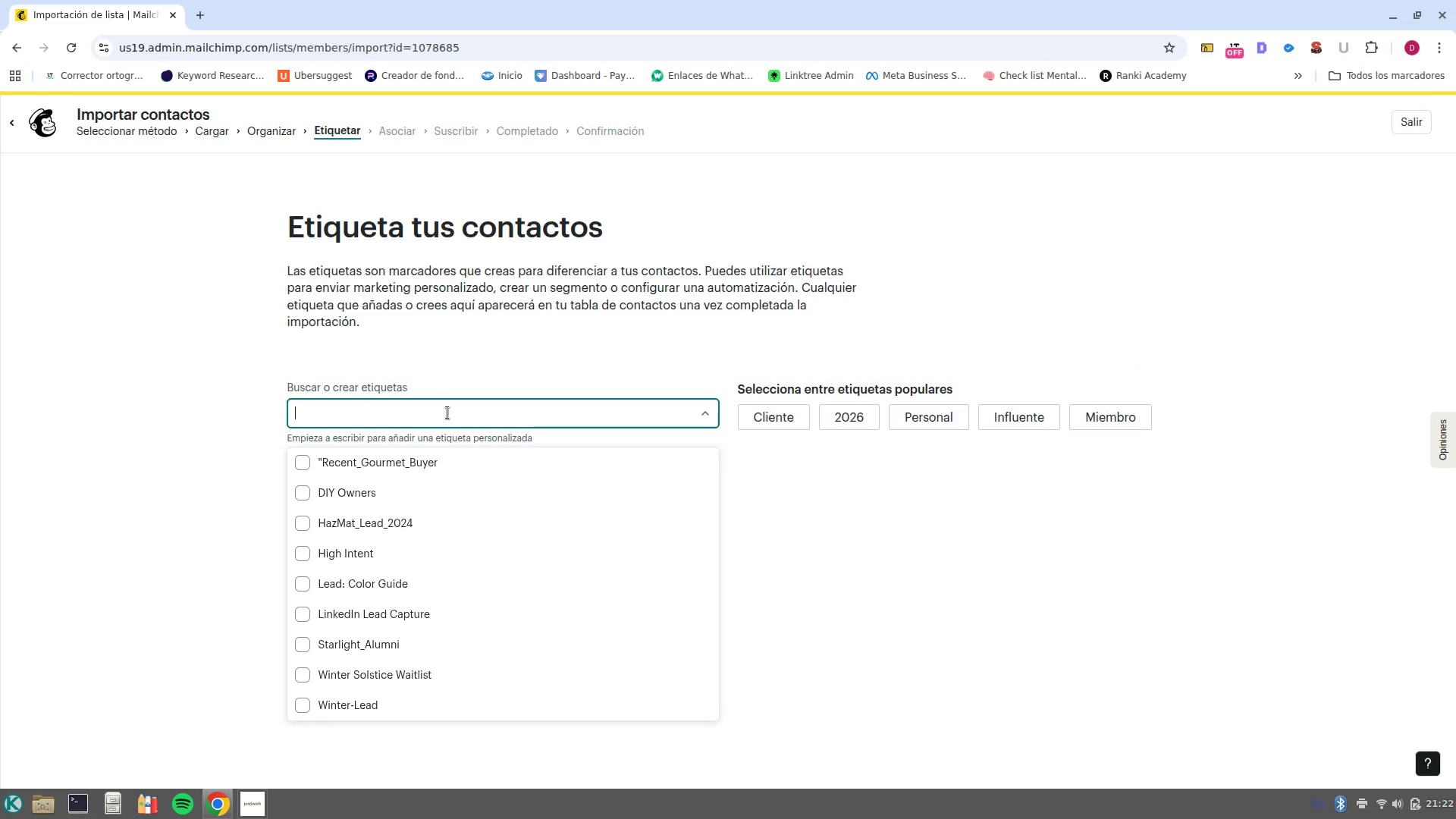 
type(Welcome?jo)
key(Backspace)
key(Backspace)
type(Journey)
 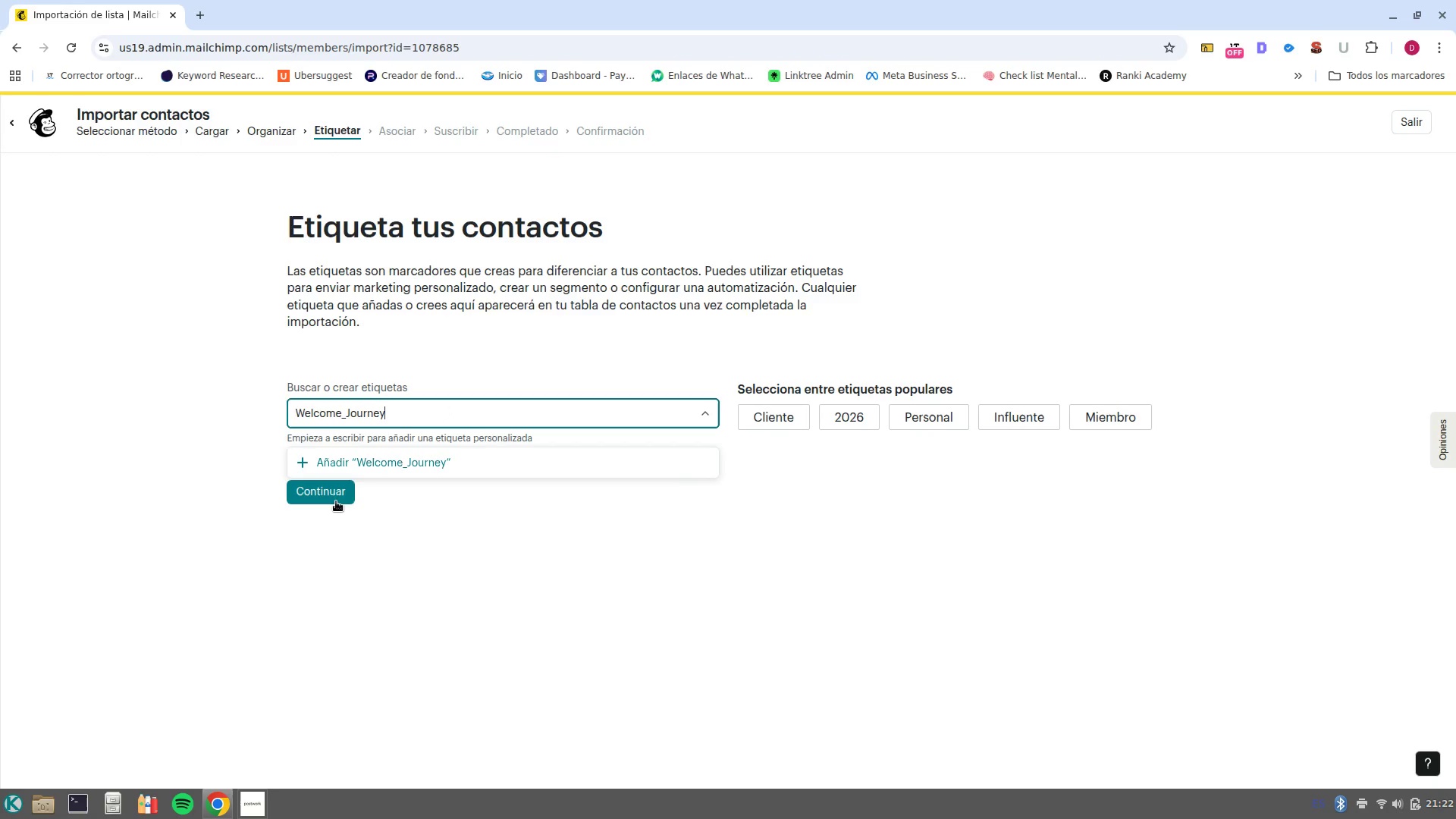 
left_click([336, 466])
 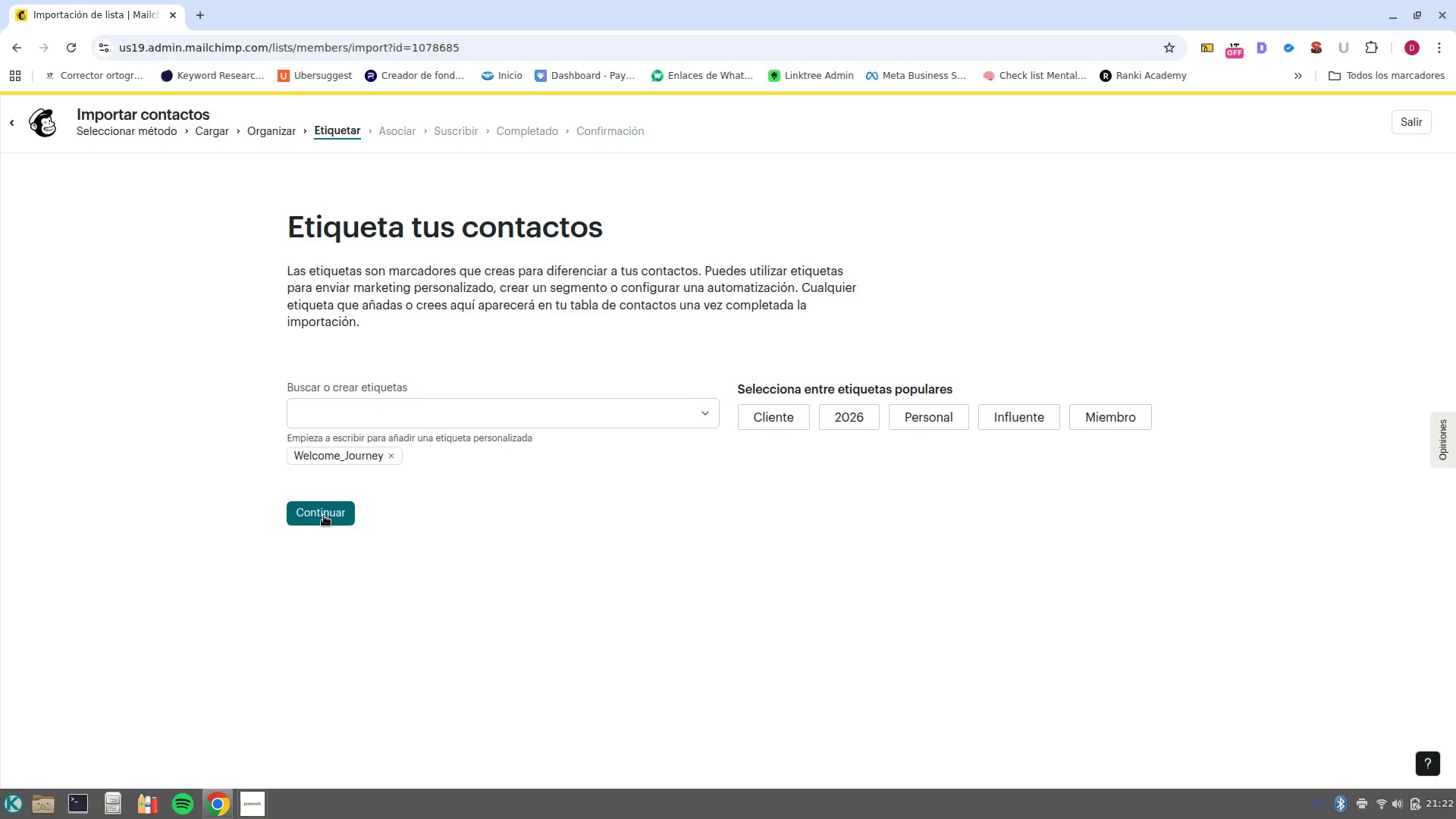 
left_click([324, 516])
 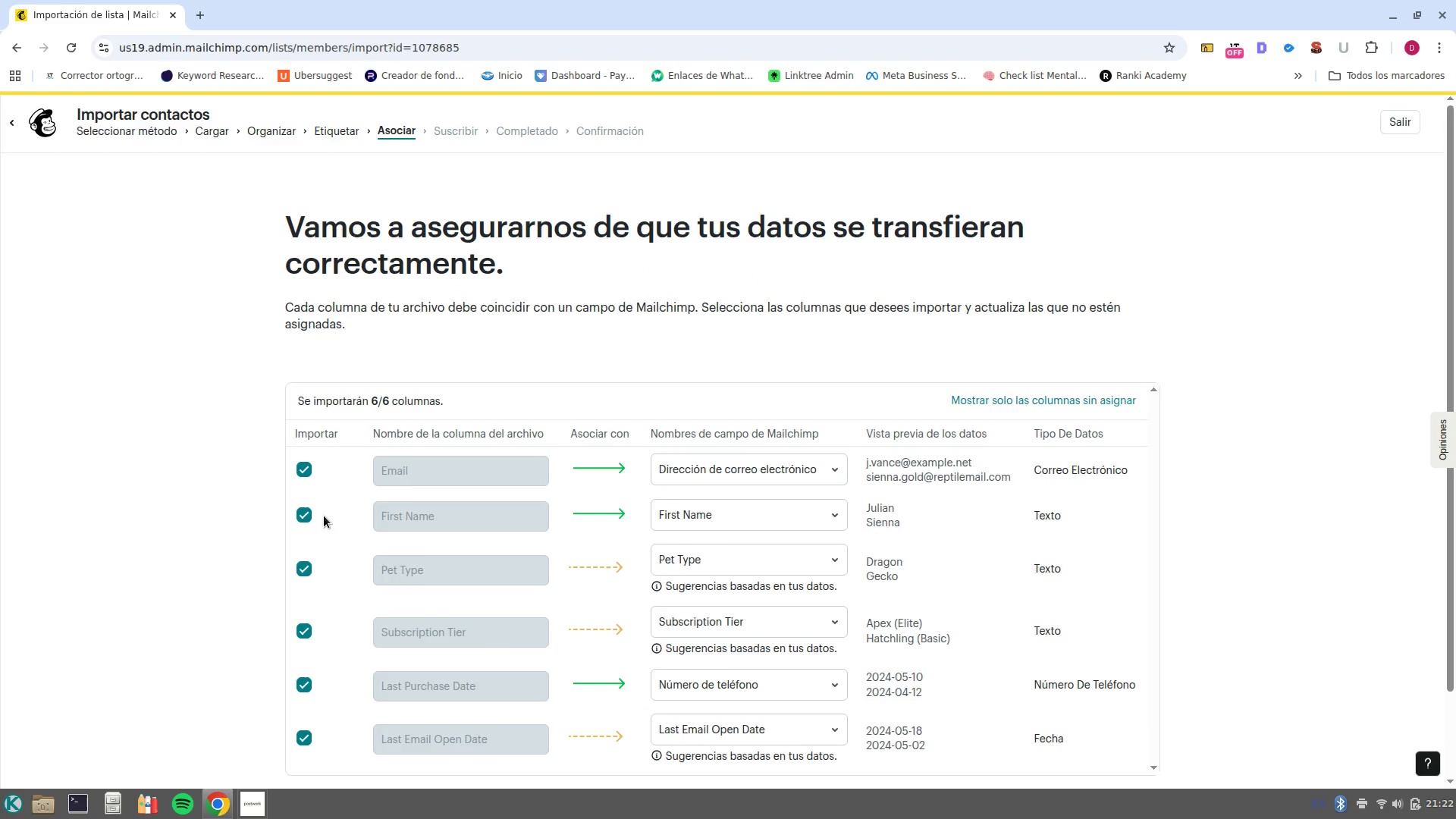 
scroll: coordinate [913, 539], scroll_direction: down, amount: 2.0
 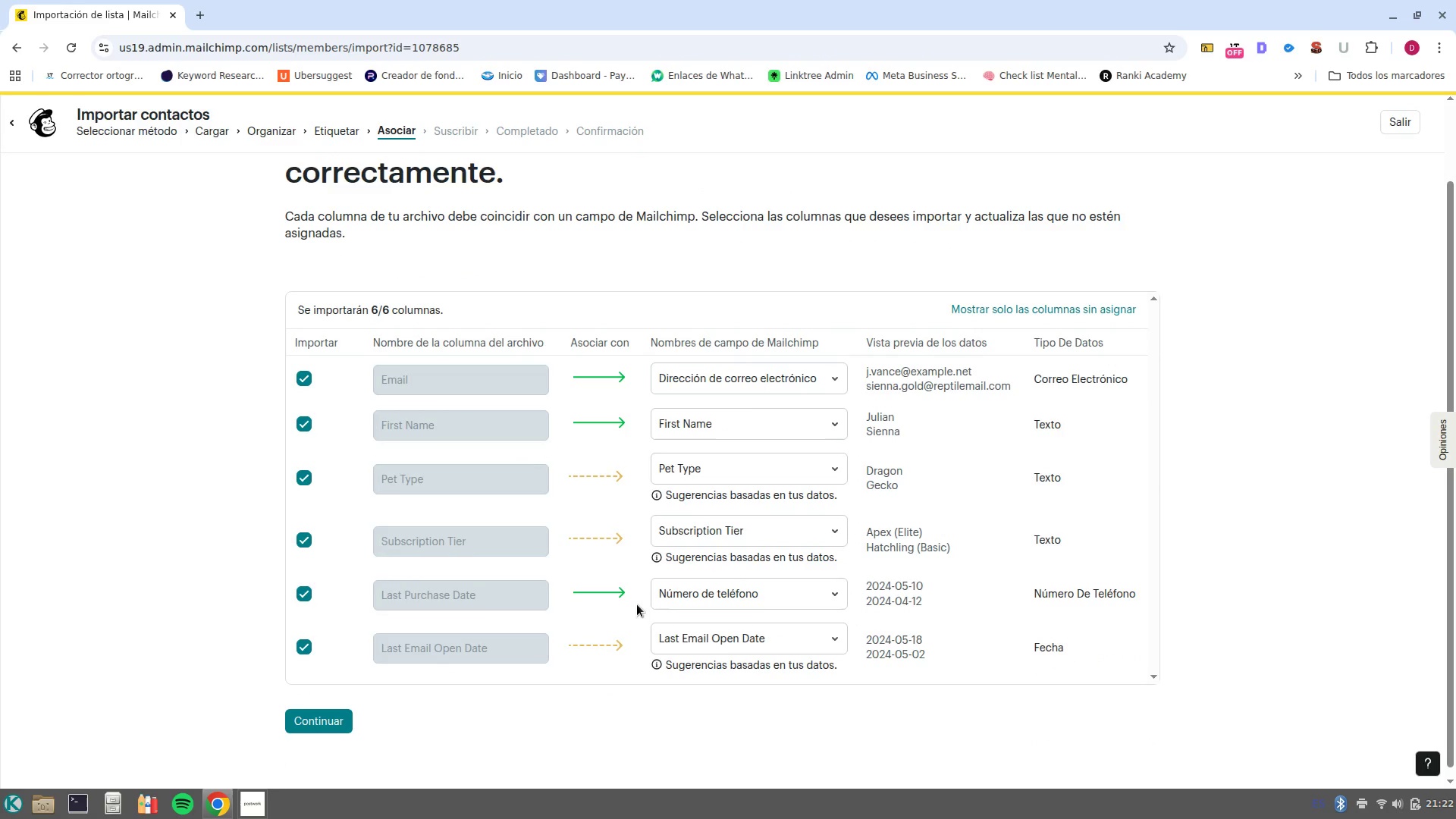 
left_click([821, 601])
 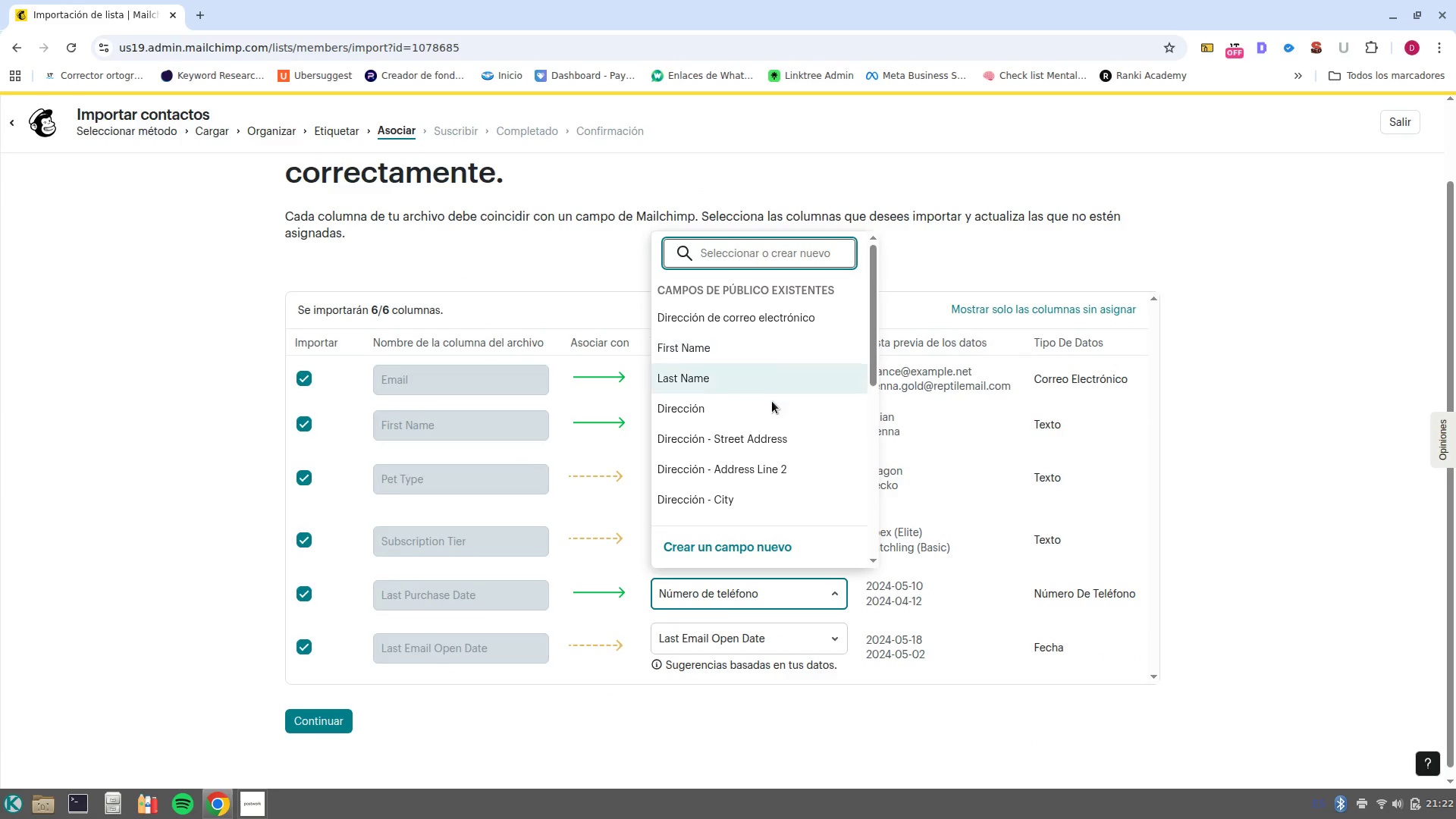 
scroll: coordinate [777, 422], scroll_direction: down, amount: 8.0
 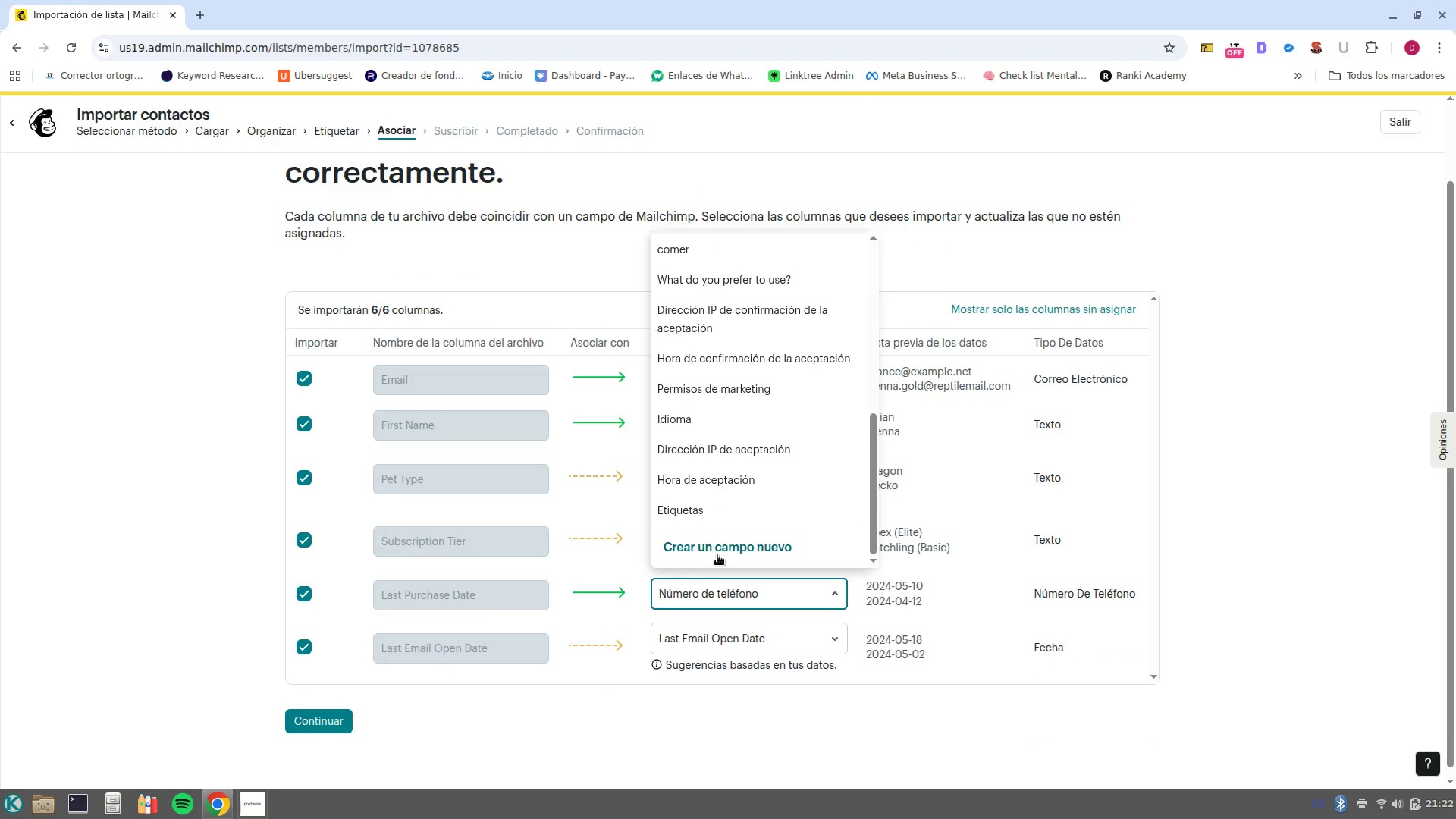 
left_click([717, 555])
 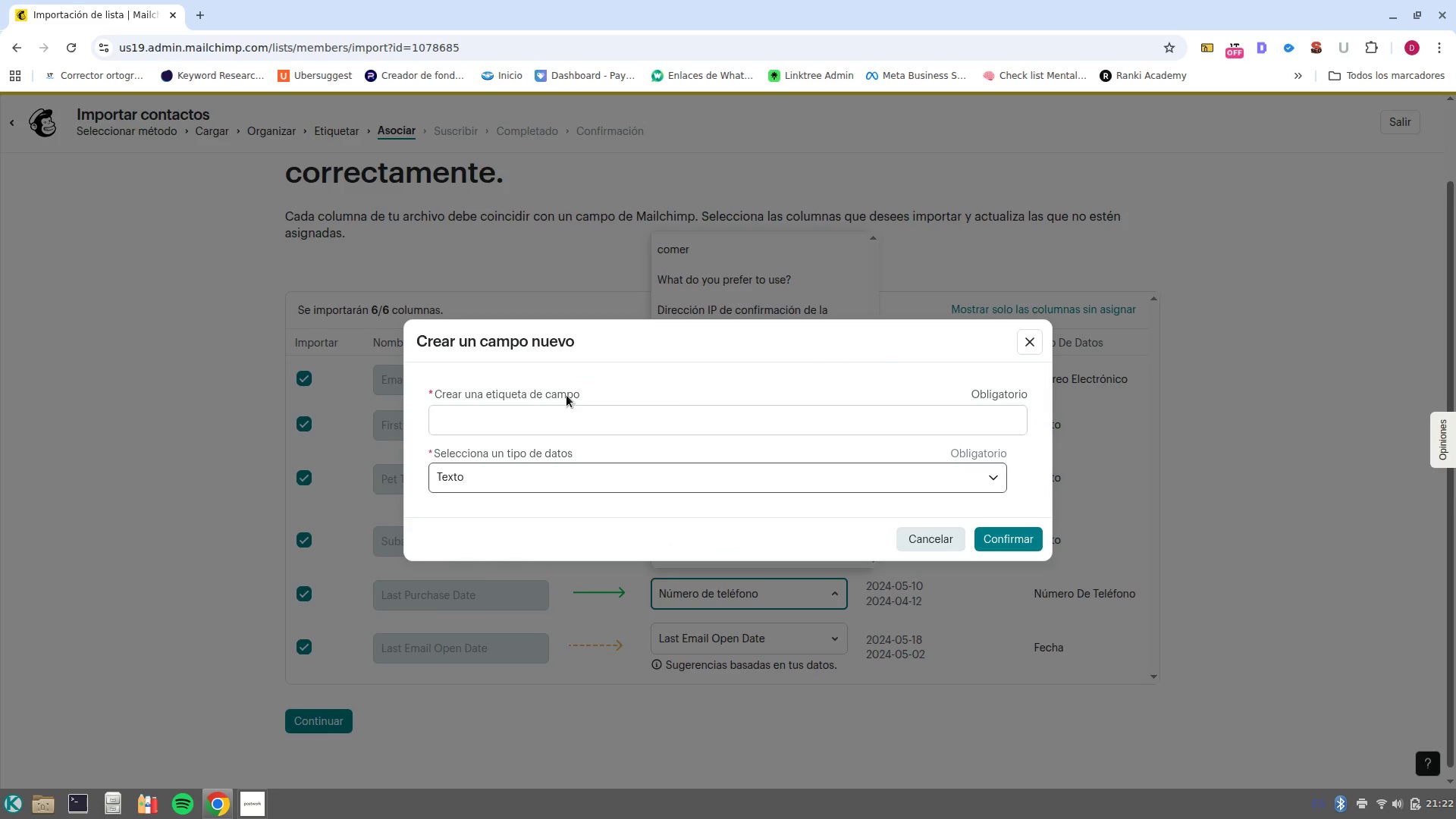 
left_click([588, 417])
 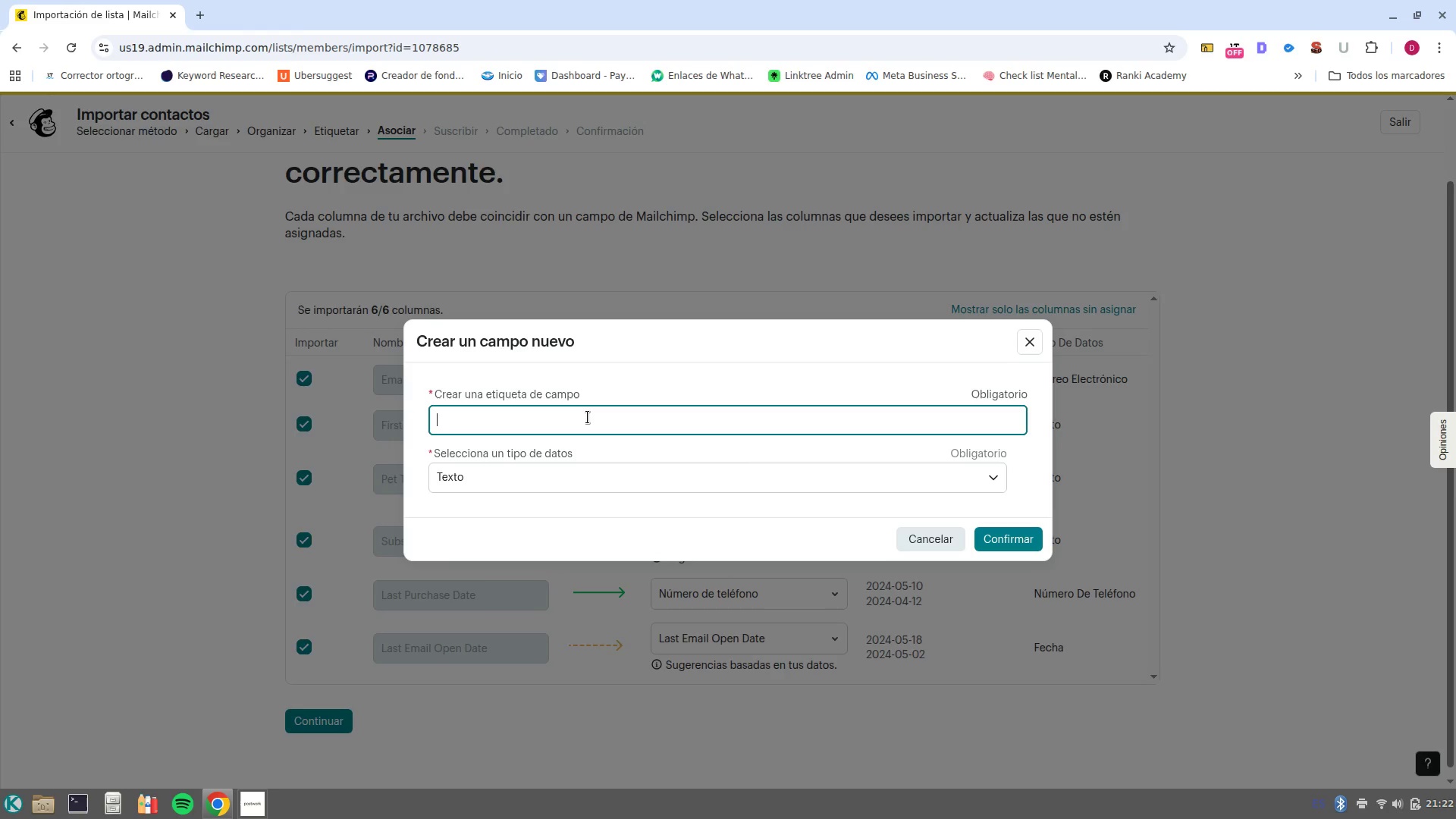 
type(LL)
key(Backspace)
type(ast p)
key(Backspace)
type(Purchase Date)
 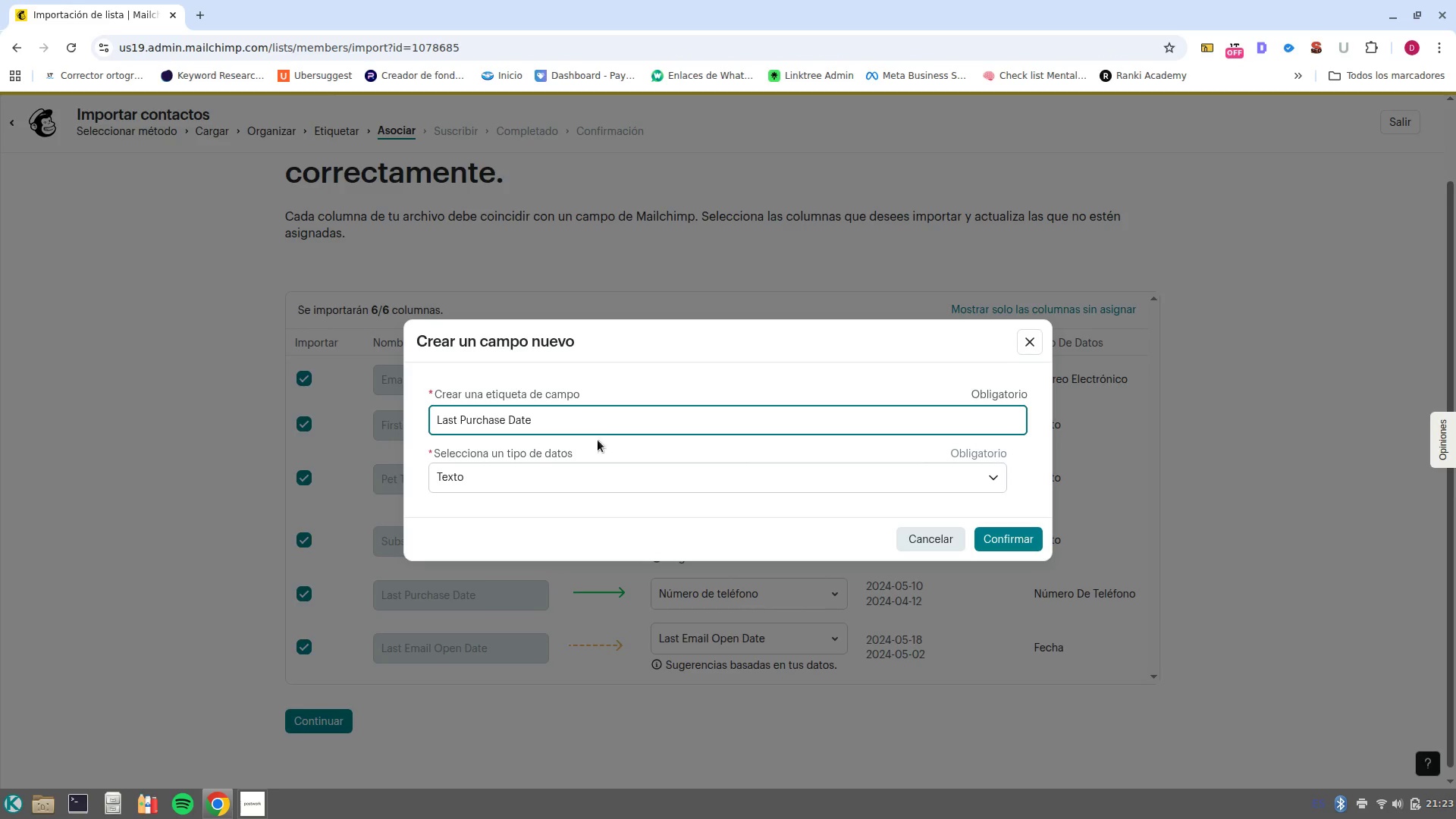 
left_click([610, 478])
 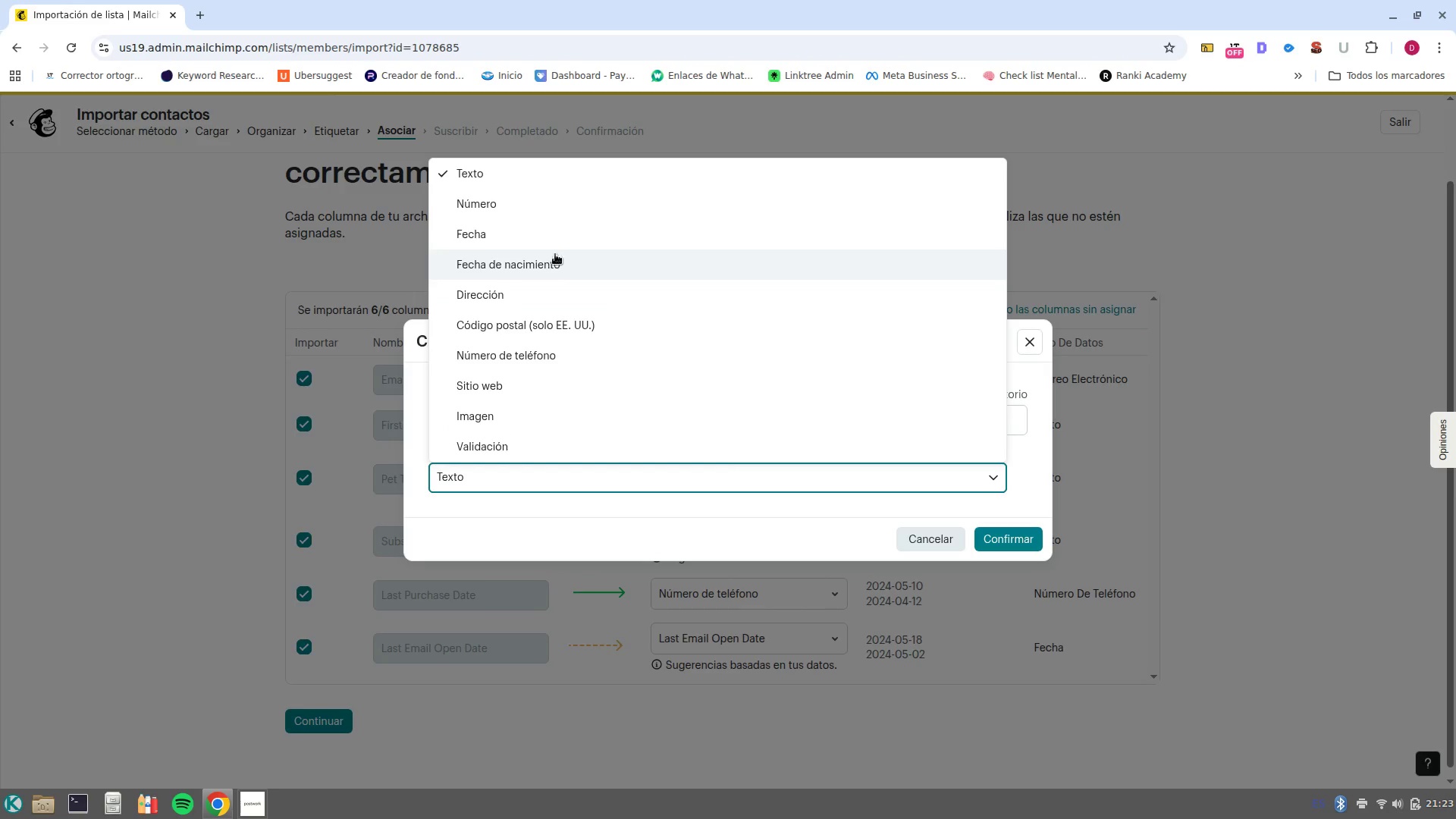 
left_click([564, 238])
 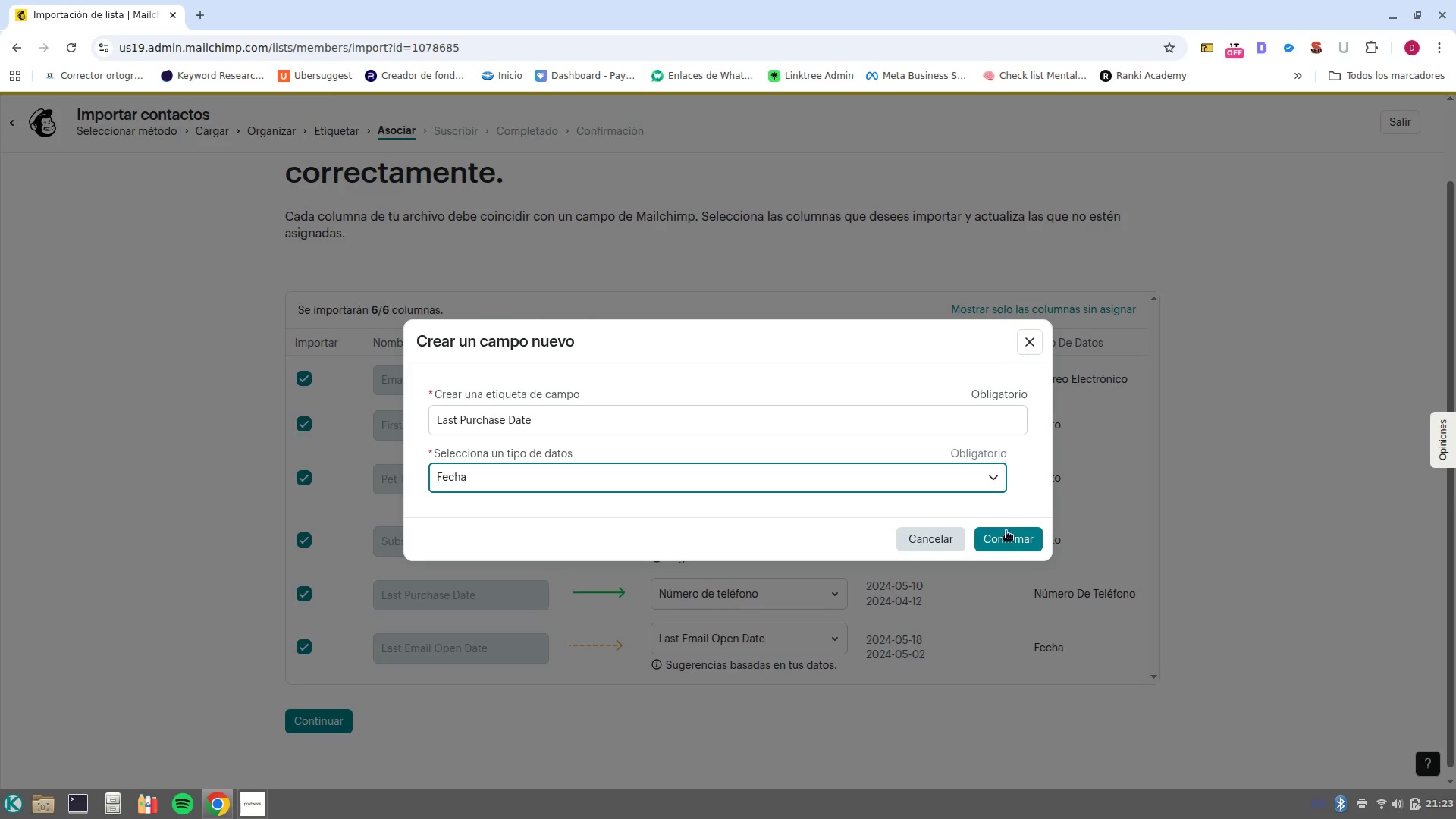 
left_click([1021, 539])
 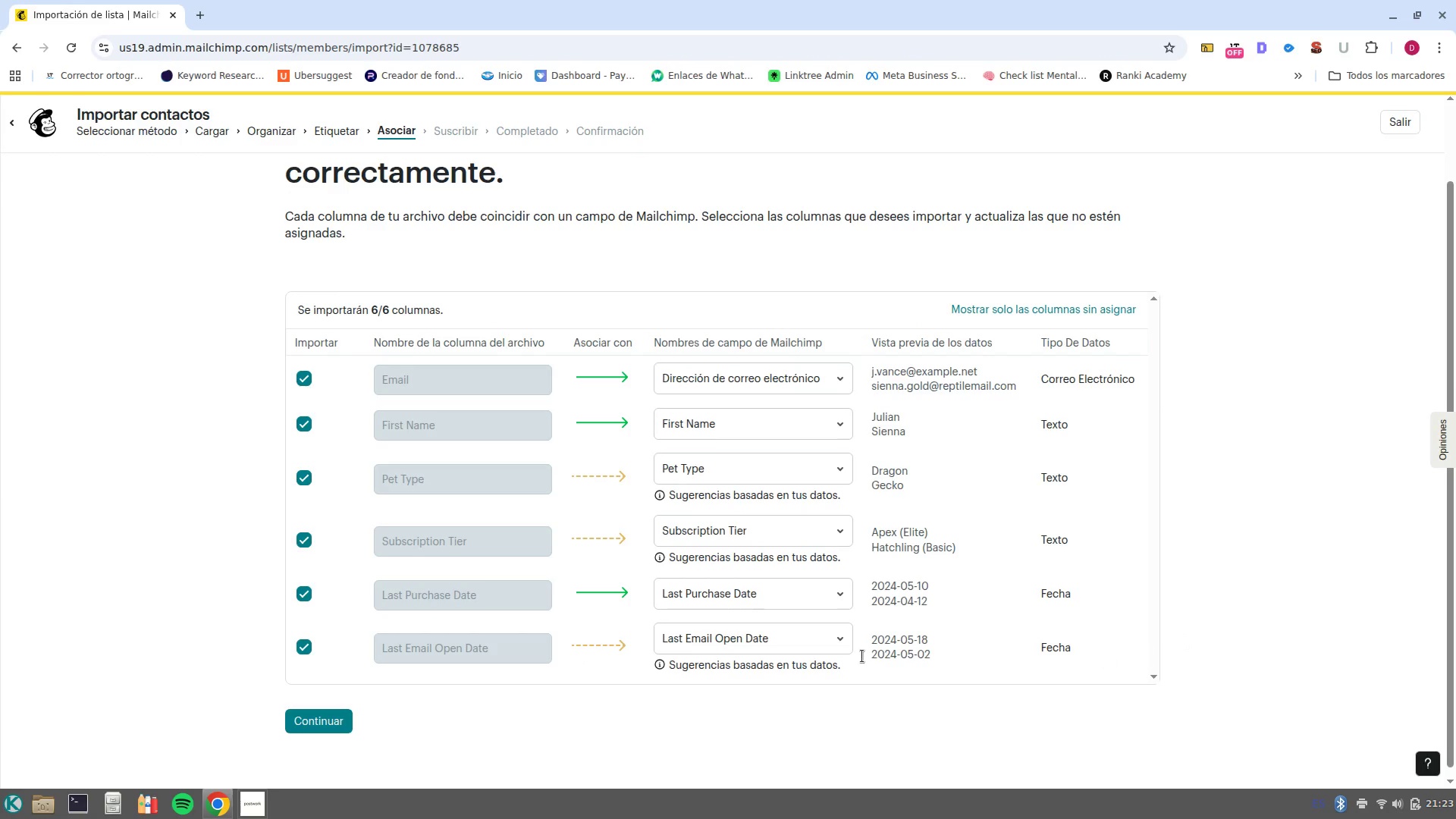 
wait(14.1)
 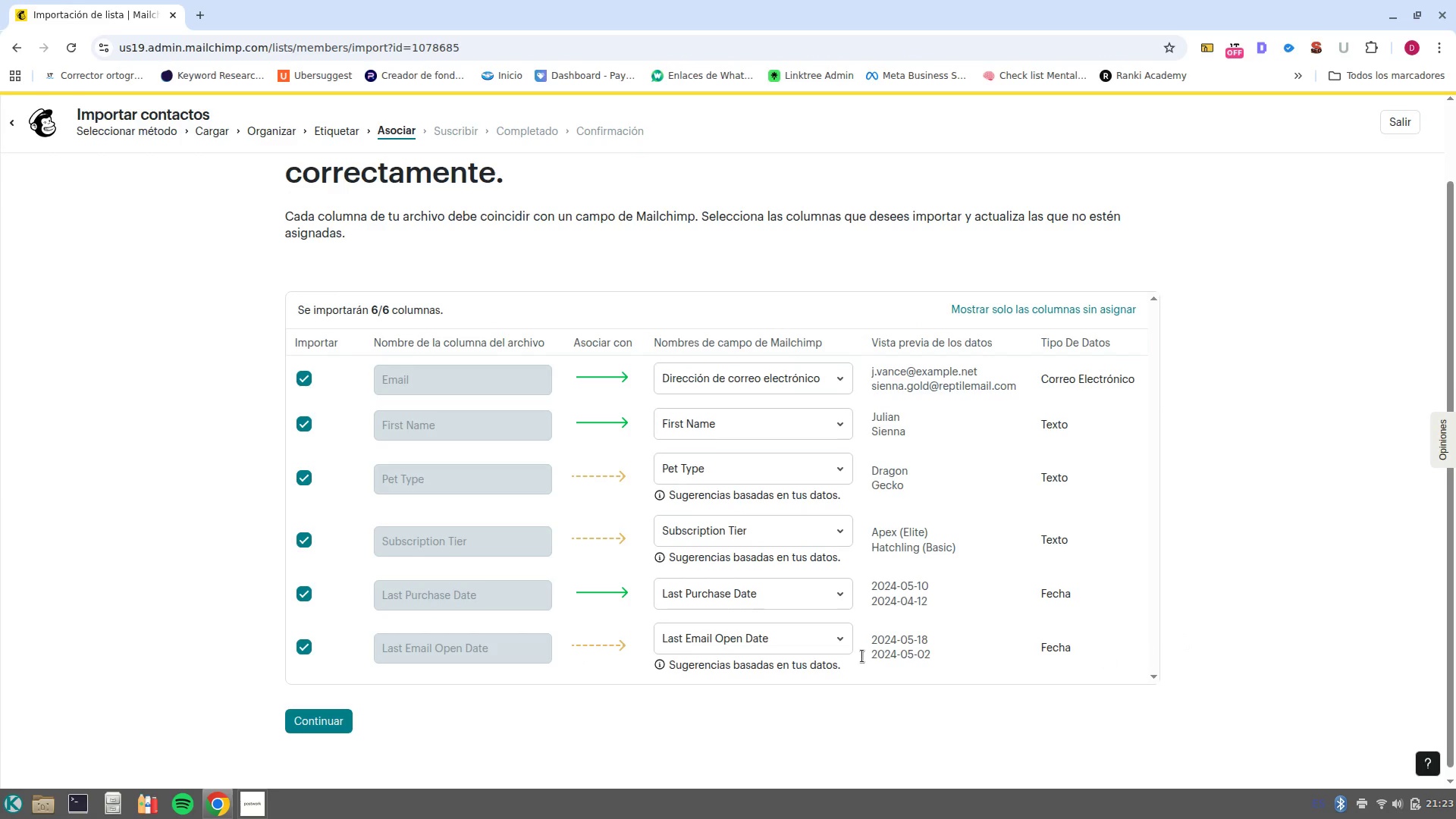 
left_click([322, 724])
 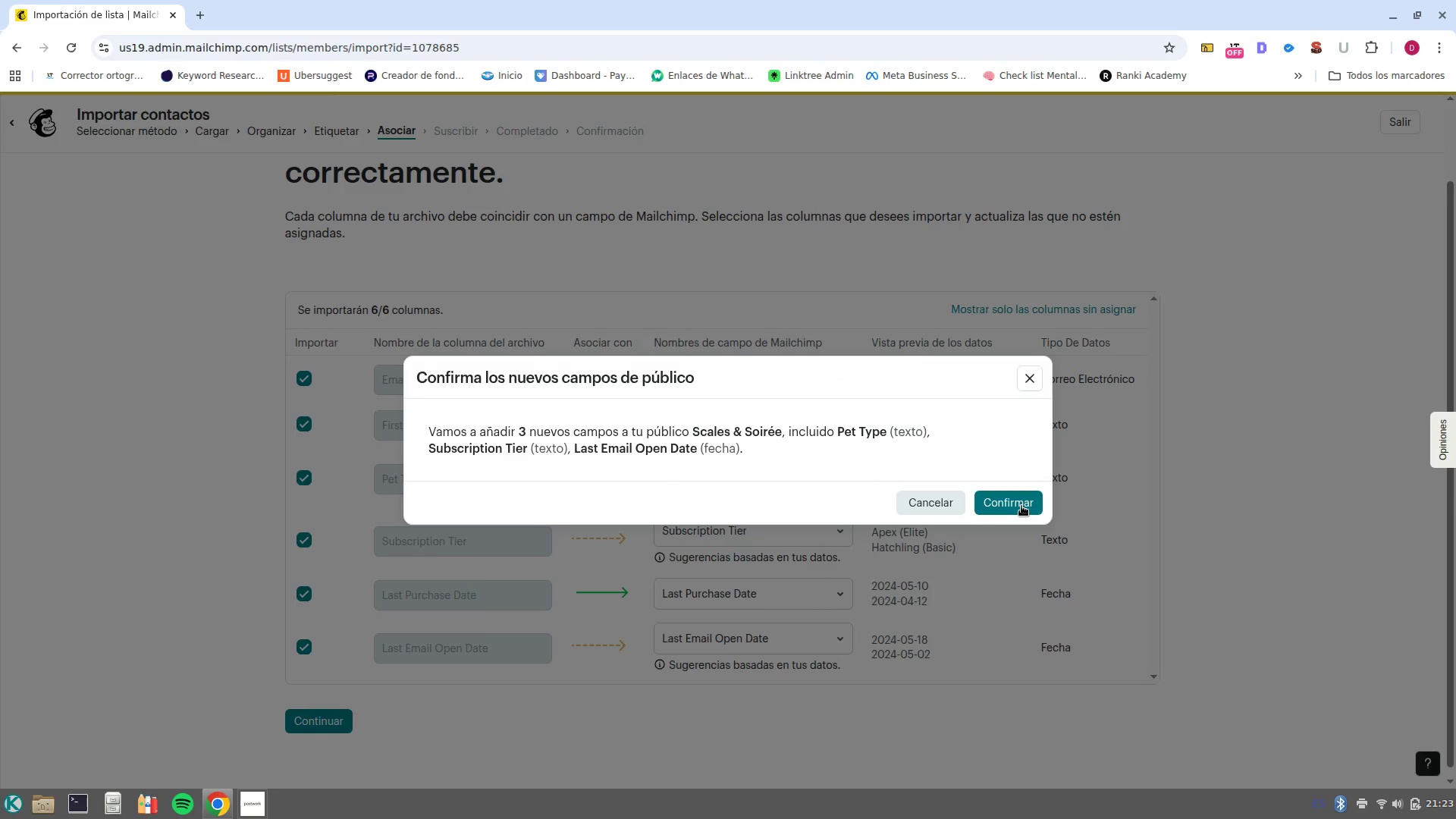 
left_click([1028, 511])
 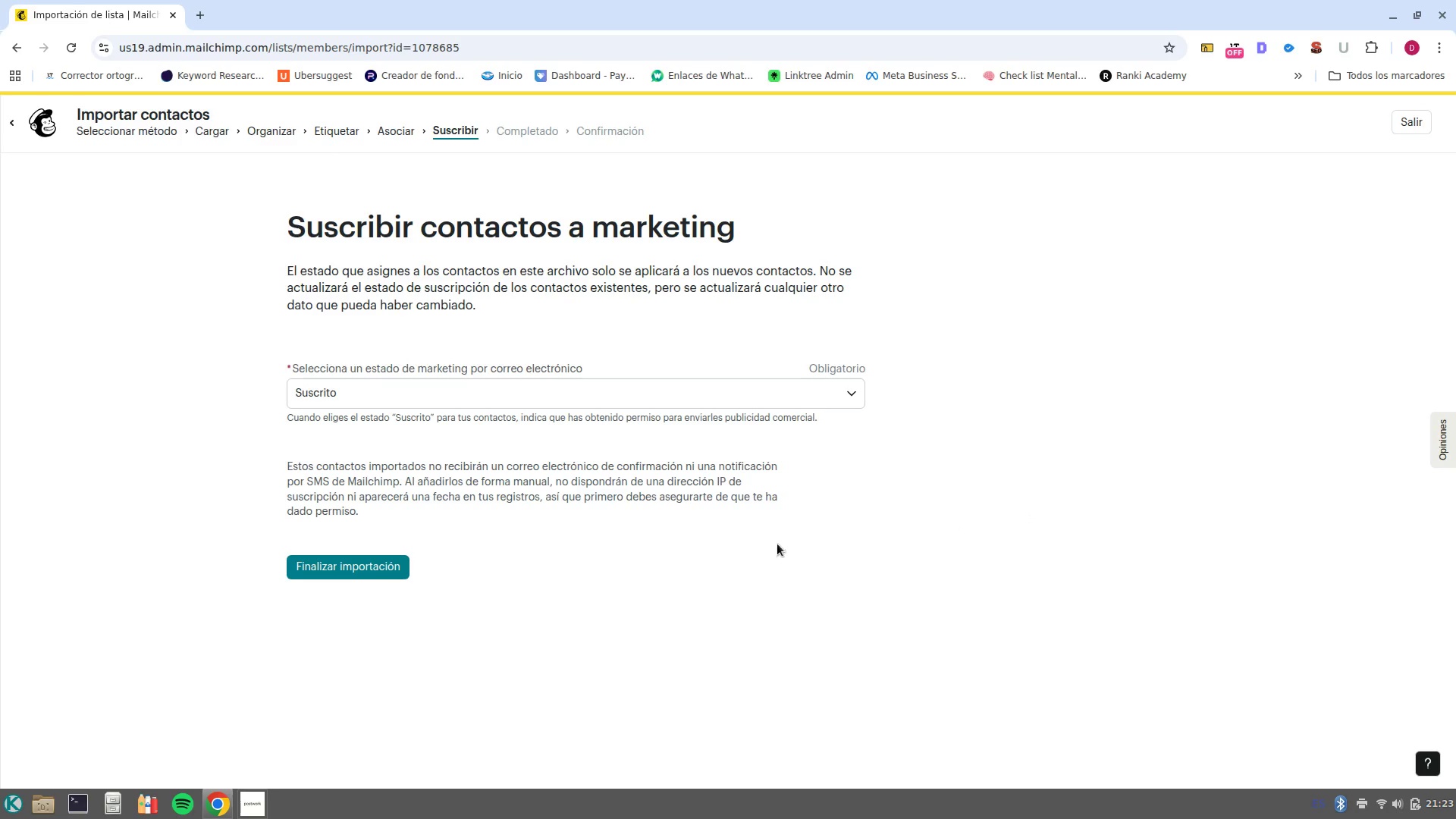 
left_click([391, 579])
 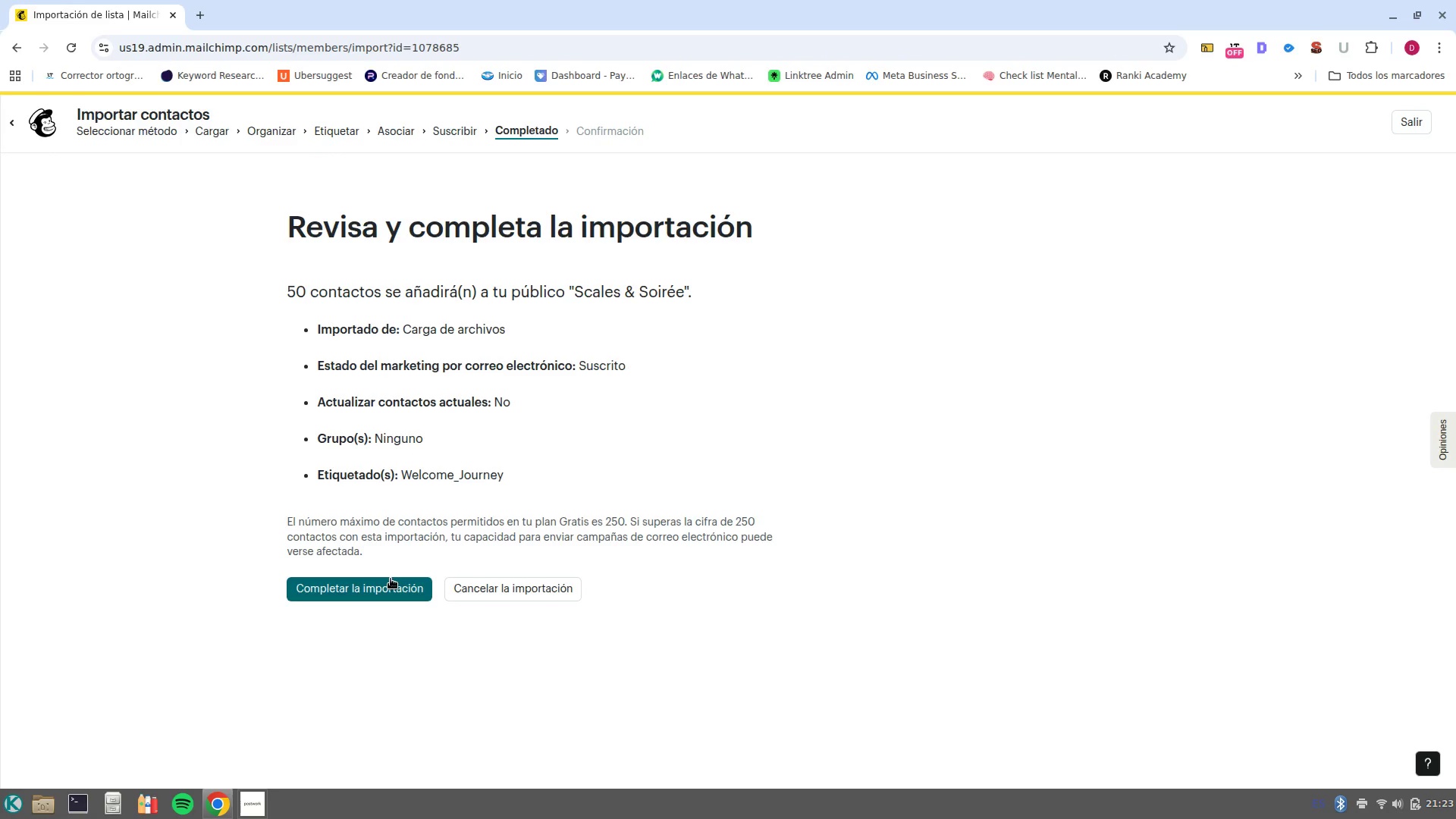 
wait(8.93)
 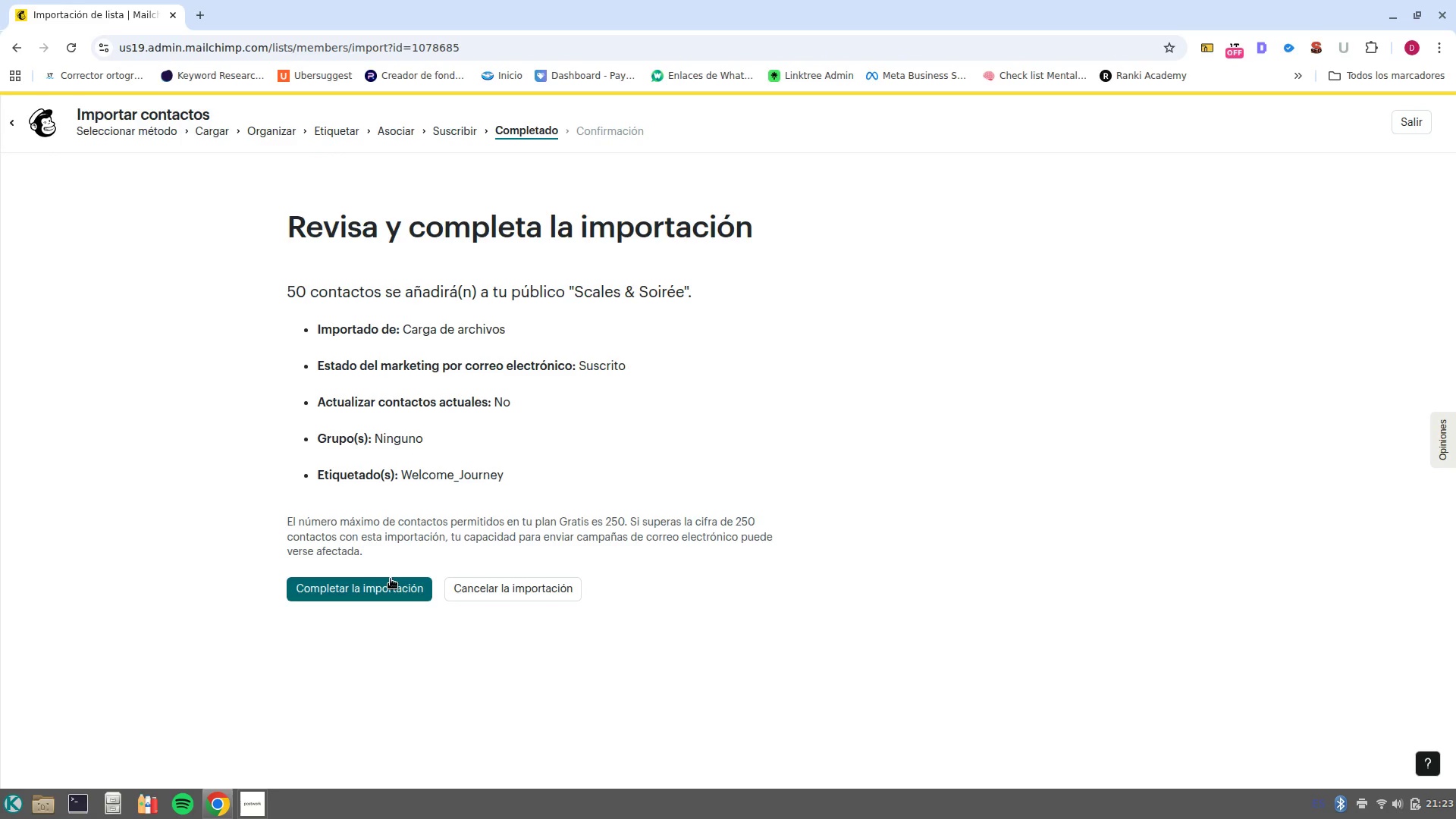 
left_click([400, 595])
 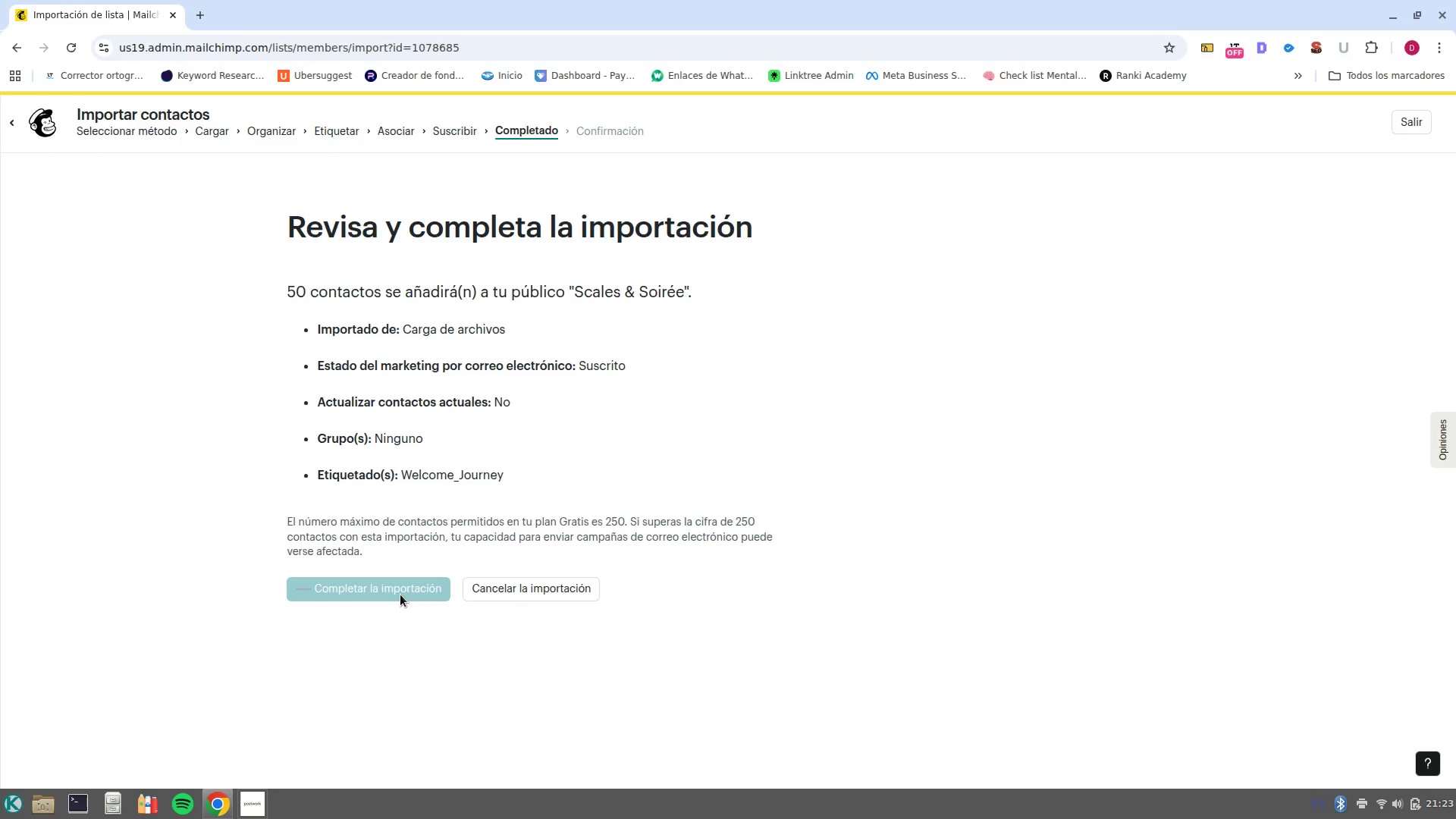 
wait(9.53)
 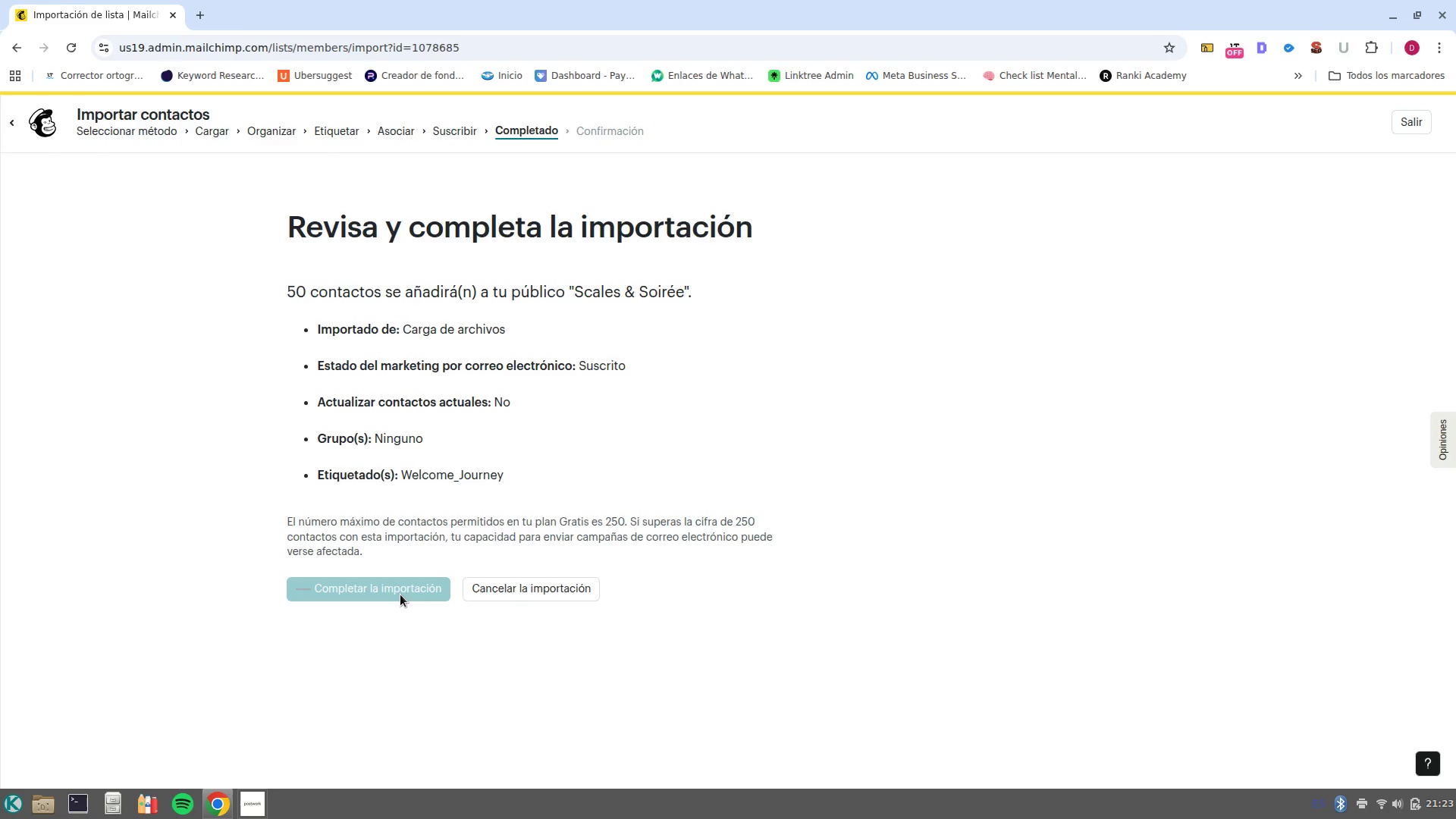 
left_click([1404, 118])
 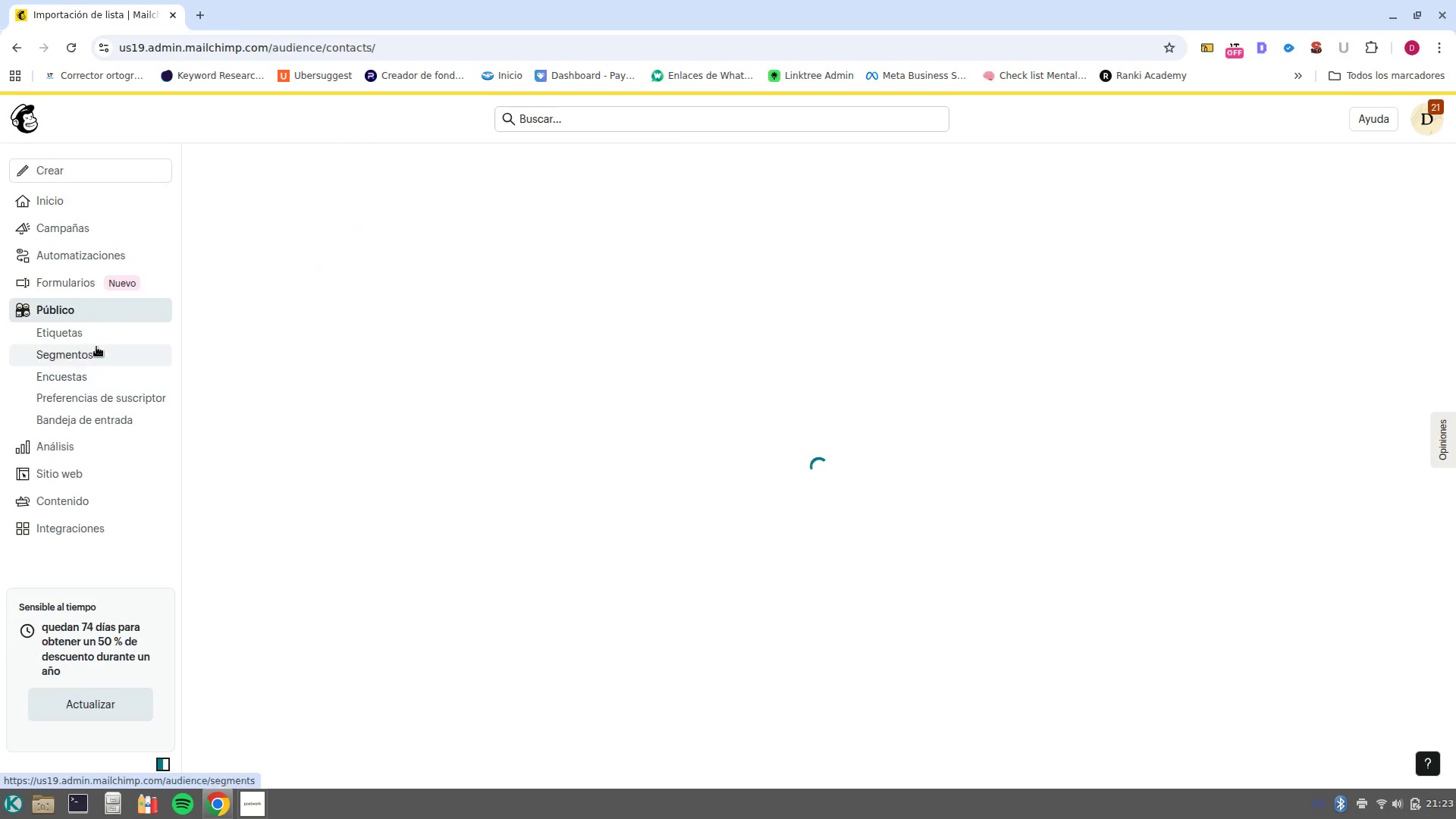 
left_click([95, 340])
 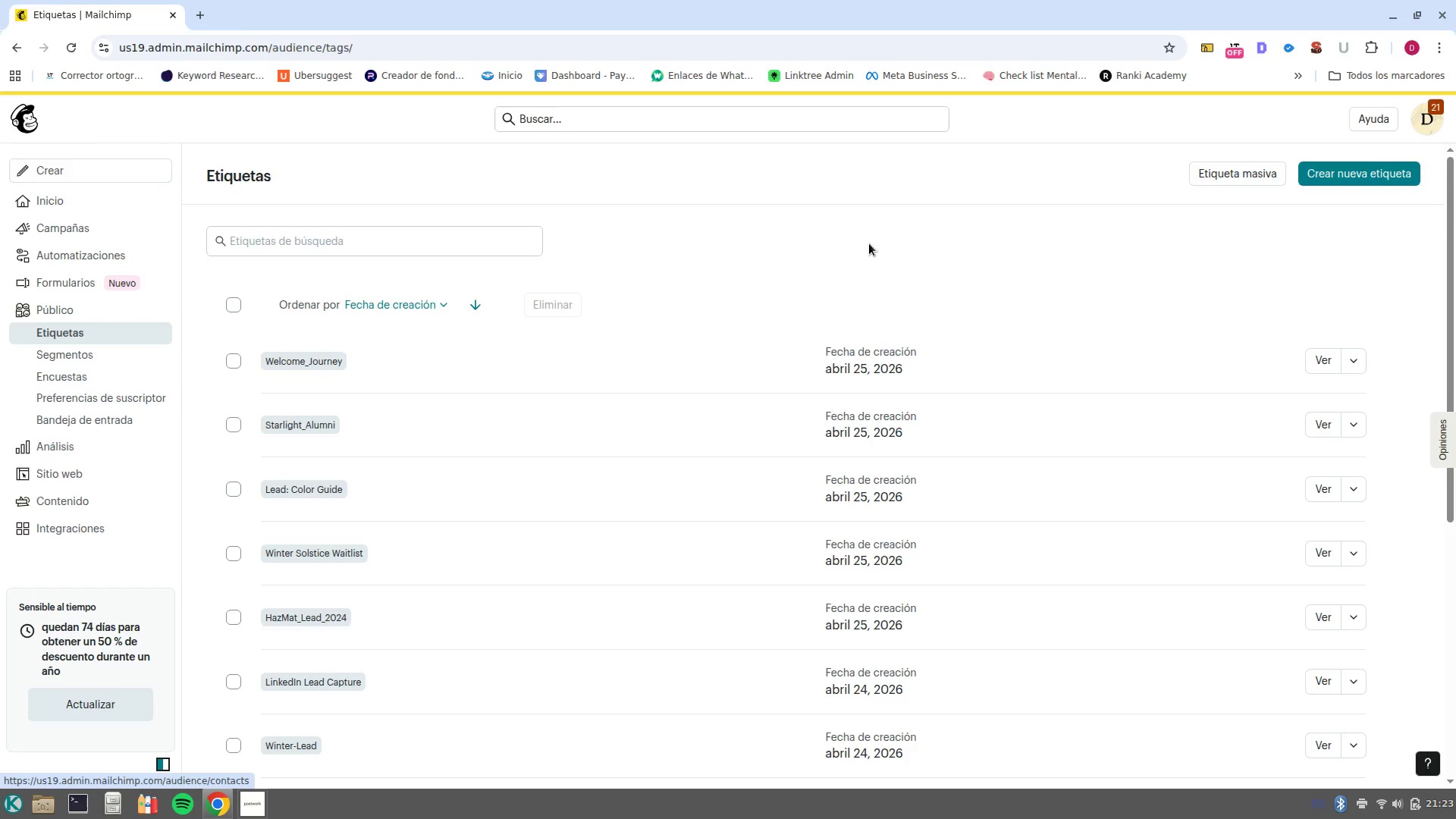 
wait(5.4)
 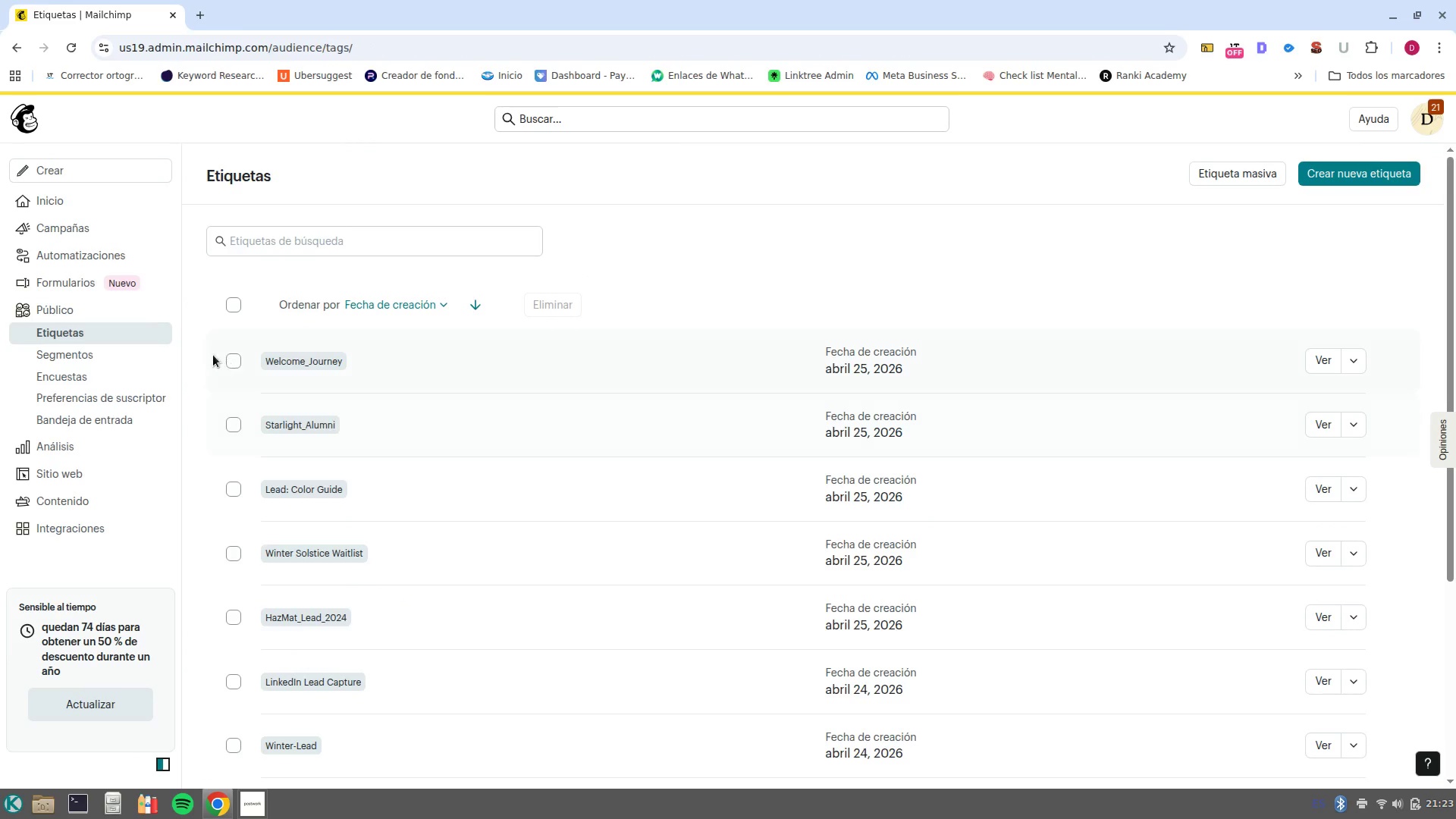 
left_click([91, 319])
 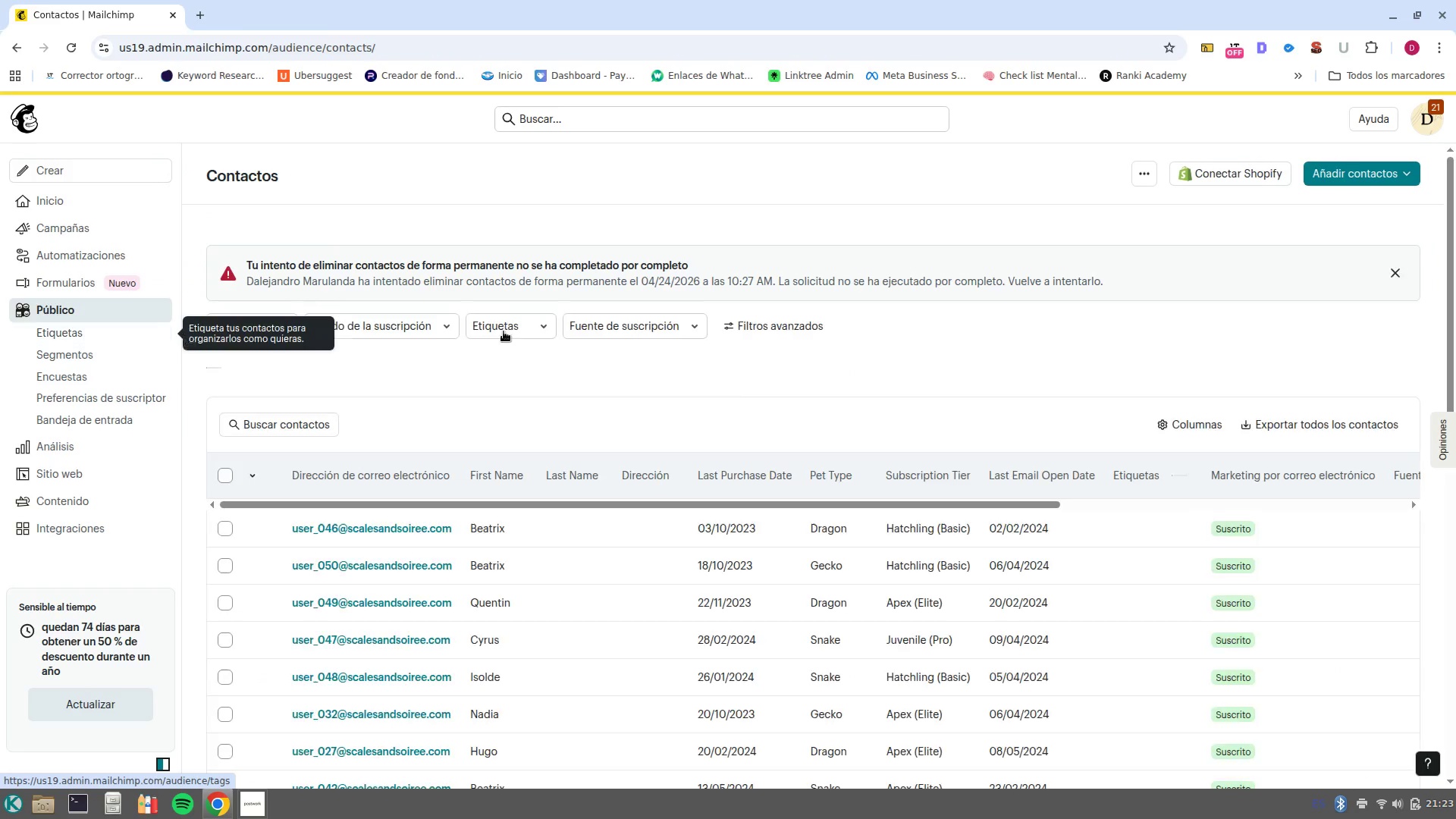 
left_click([1142, 176])
 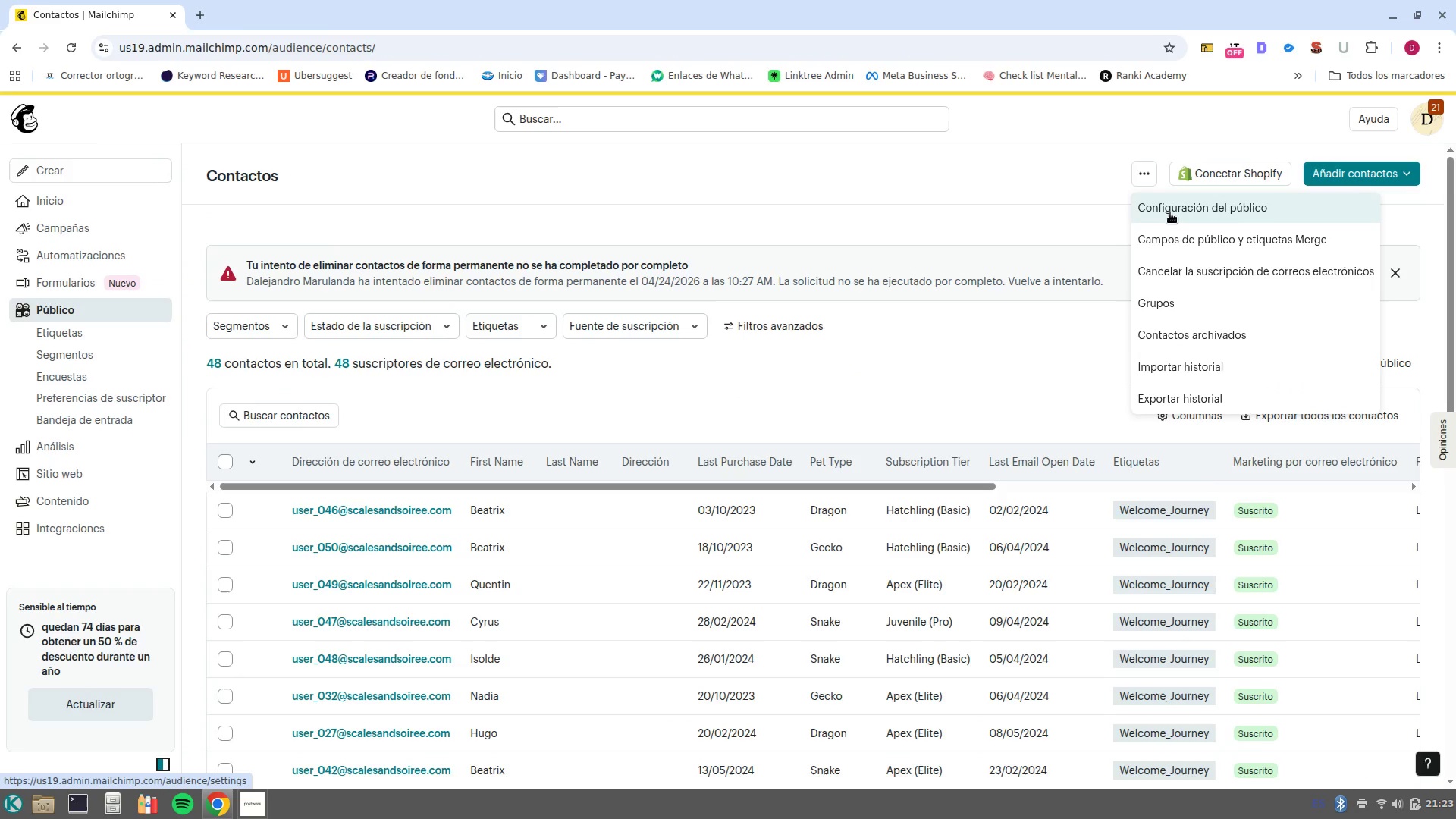 
left_click([1170, 213])
 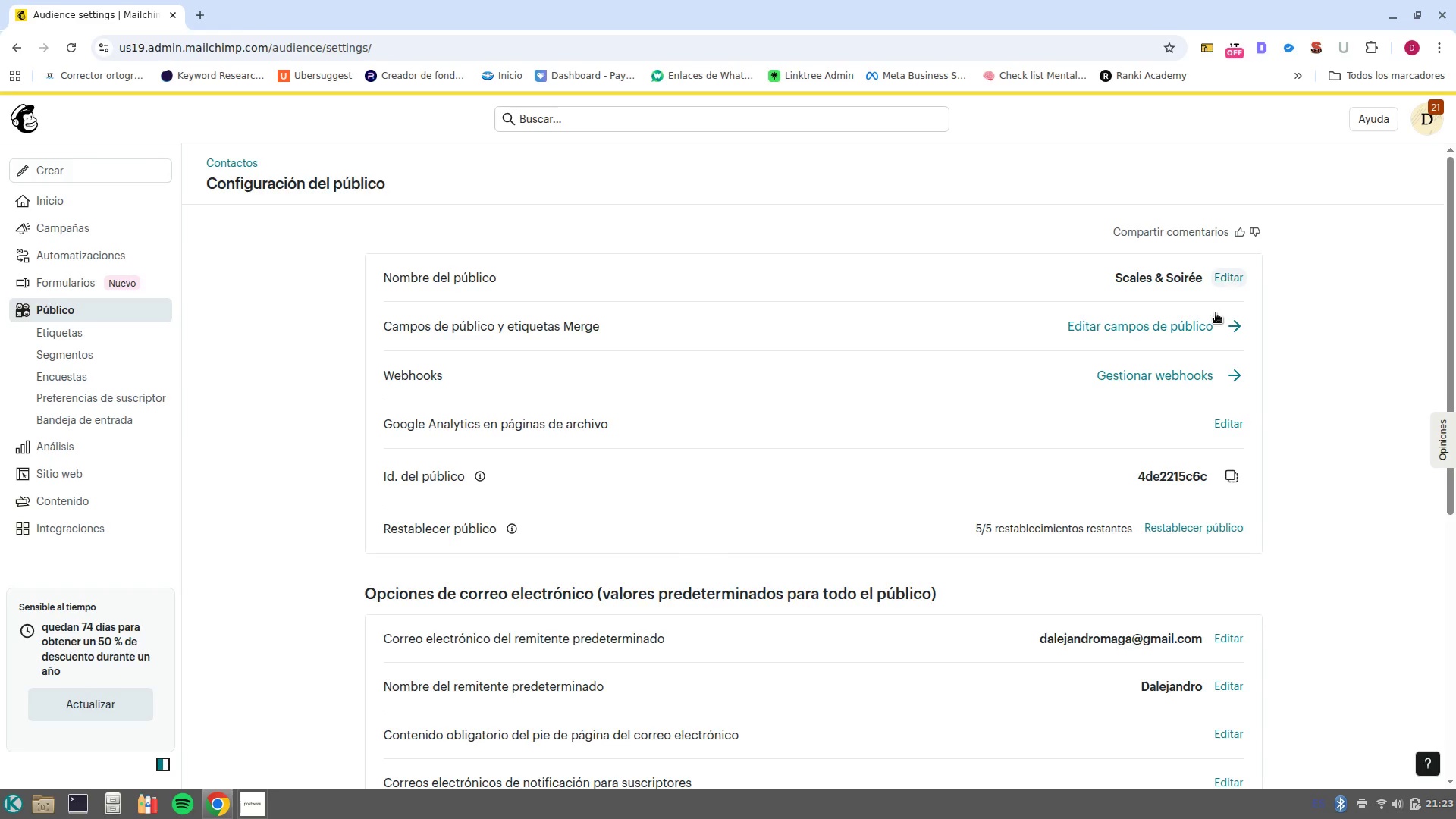 
left_click([1228, 328])
 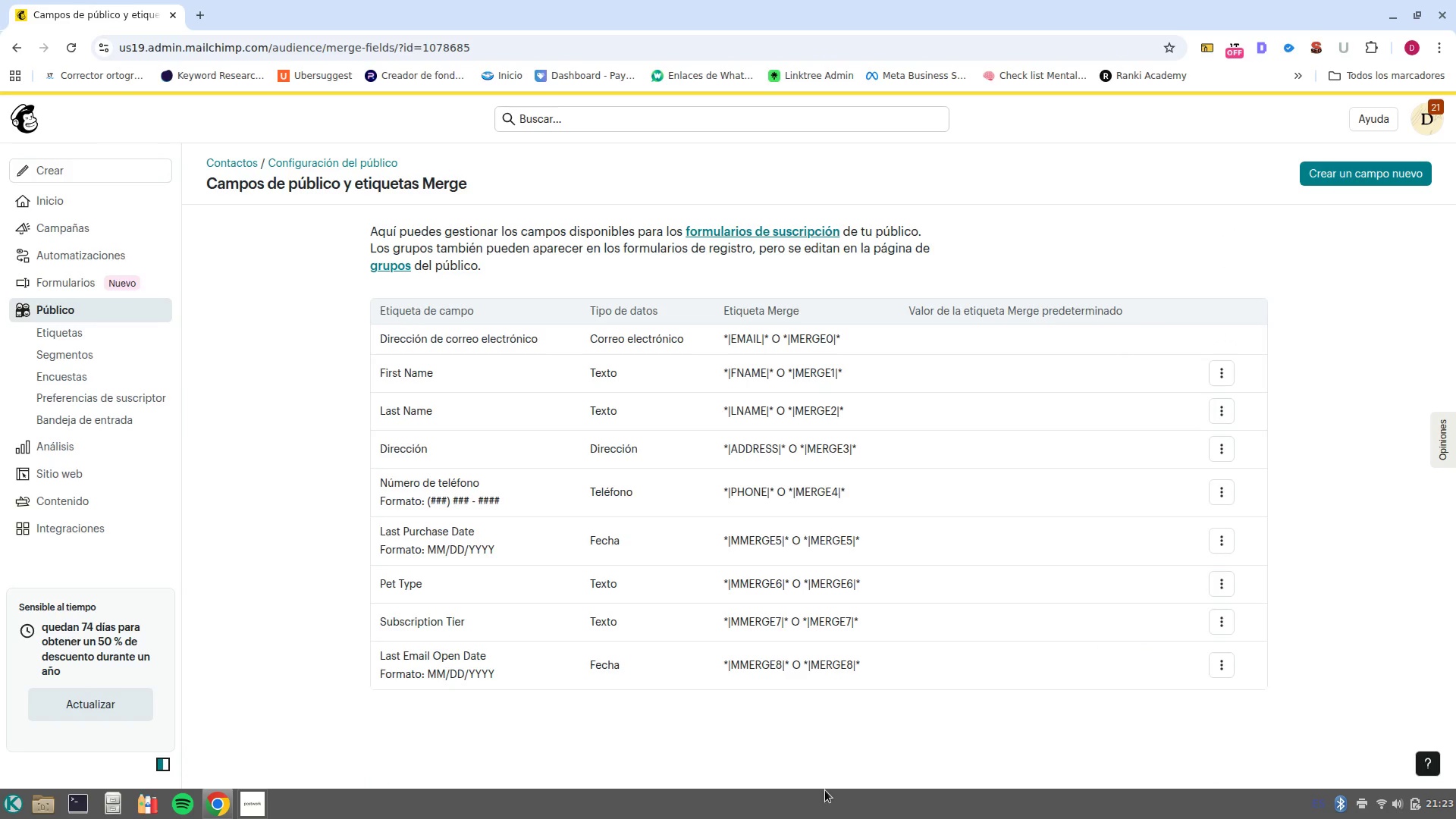 
scroll: coordinate [822, 770], scroll_direction: down, amount: 1.0
 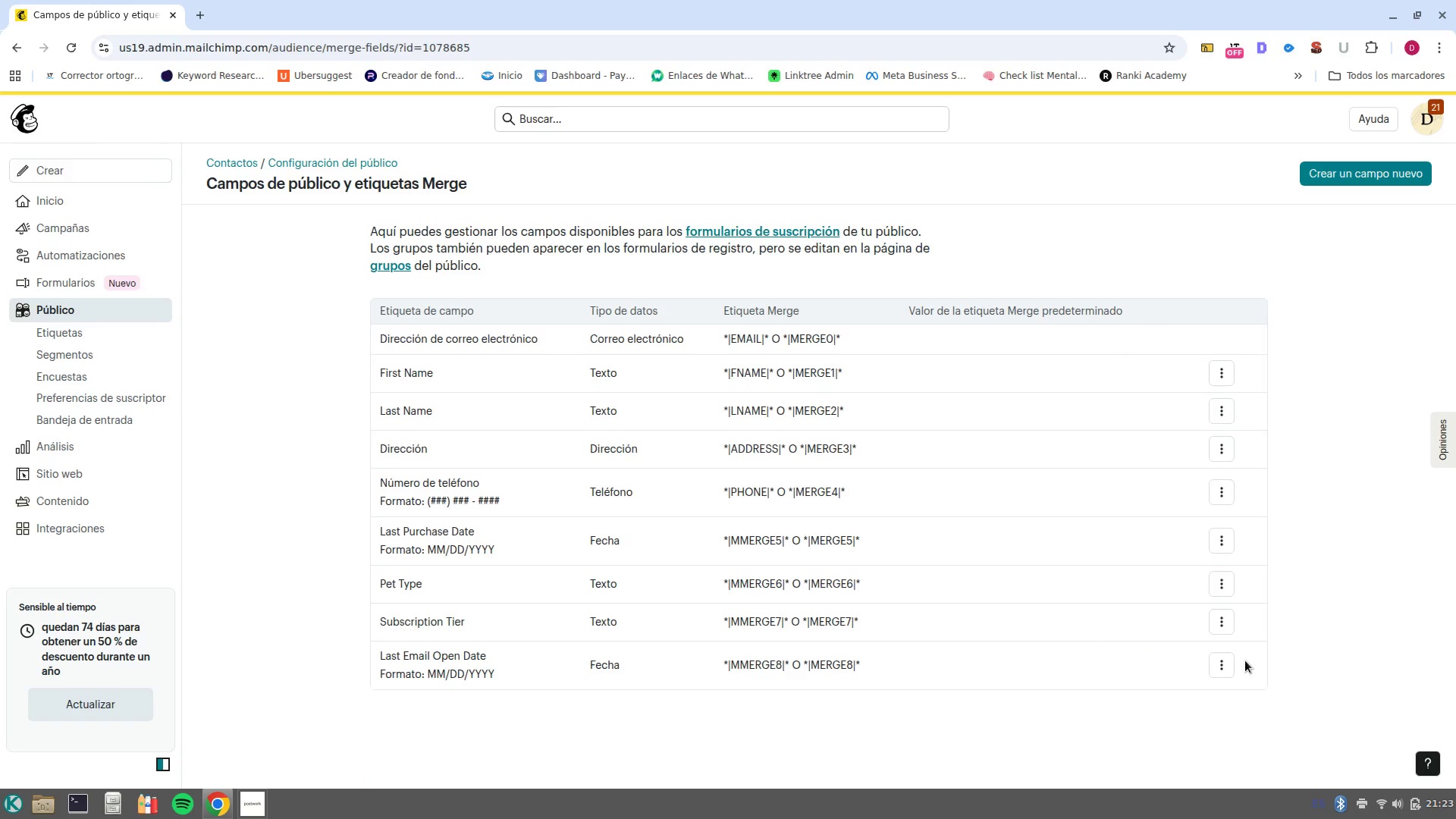 
left_click([1245, 661])
 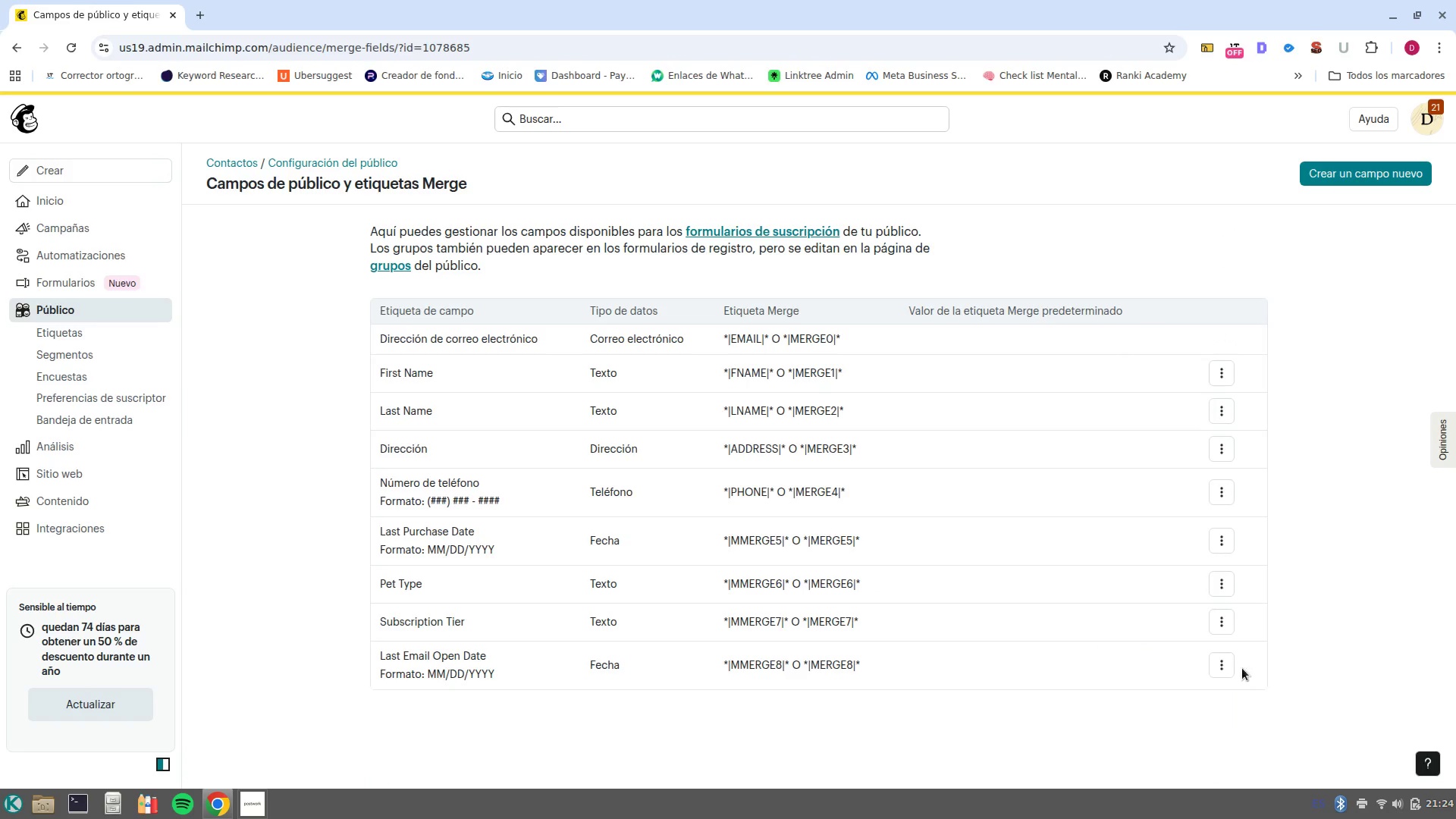 
left_click([1222, 667])
 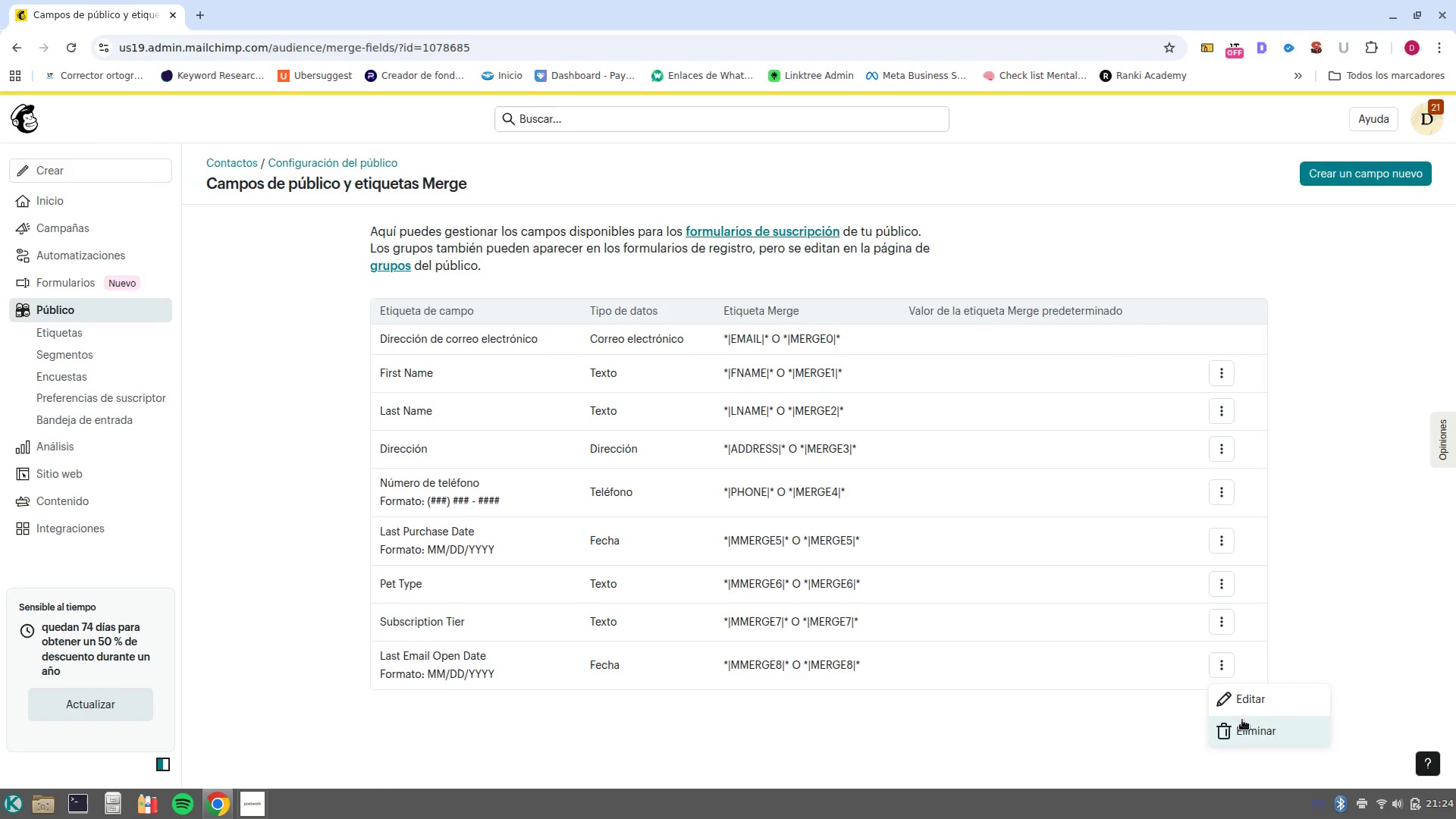 
left_click([1249, 704])
 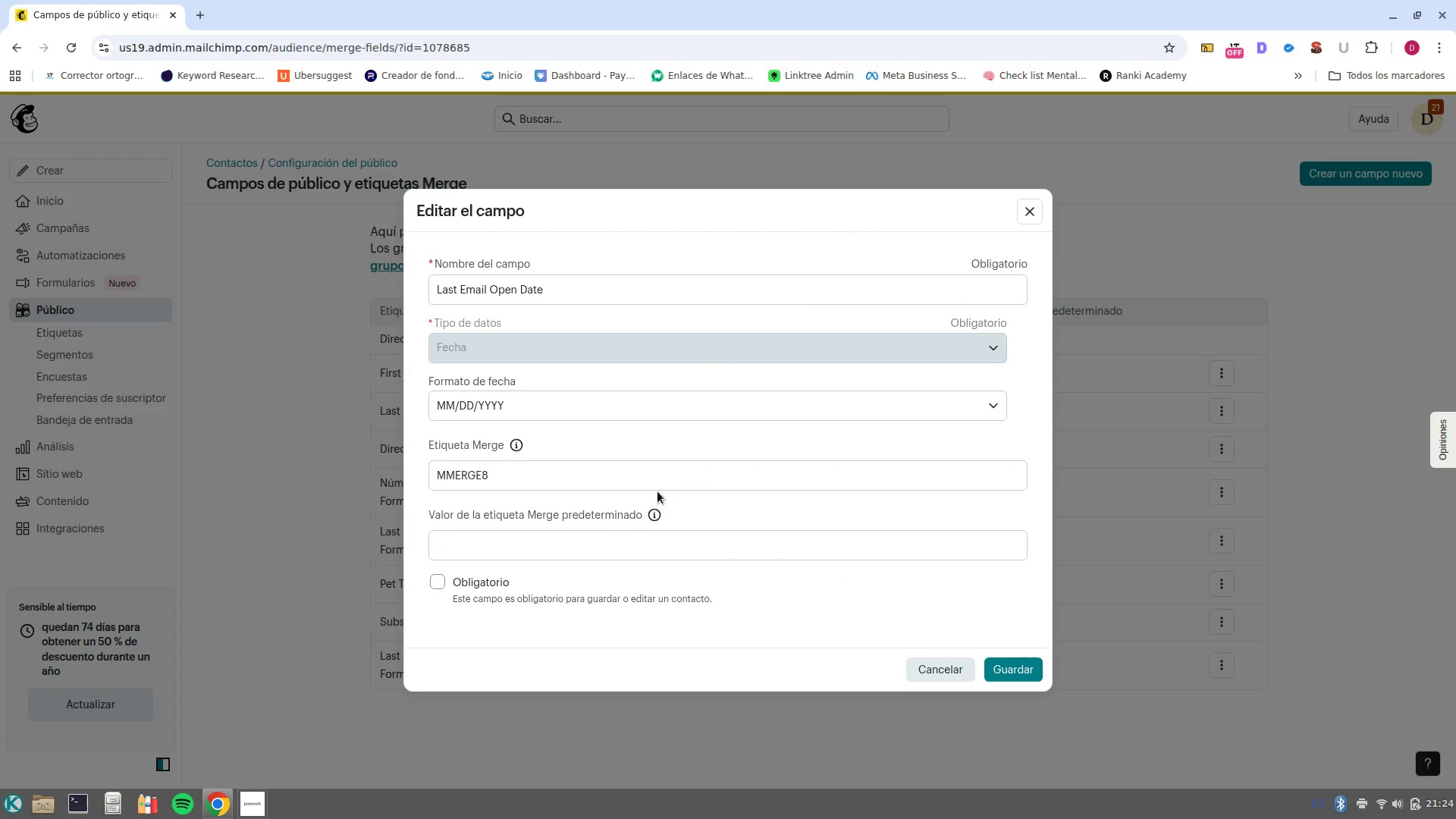 
double_click([673, 482])
 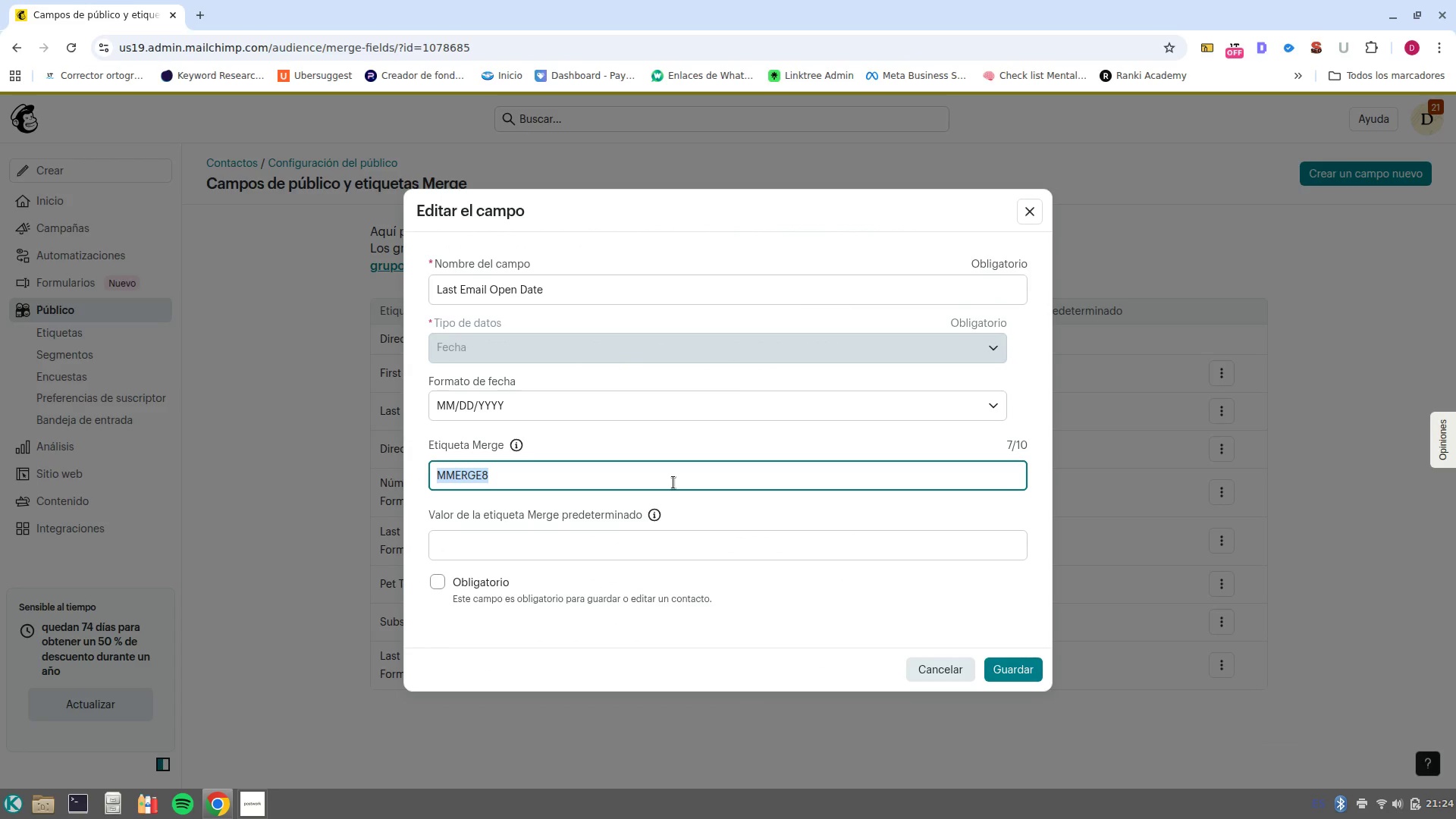 
type(LEMAILd)
 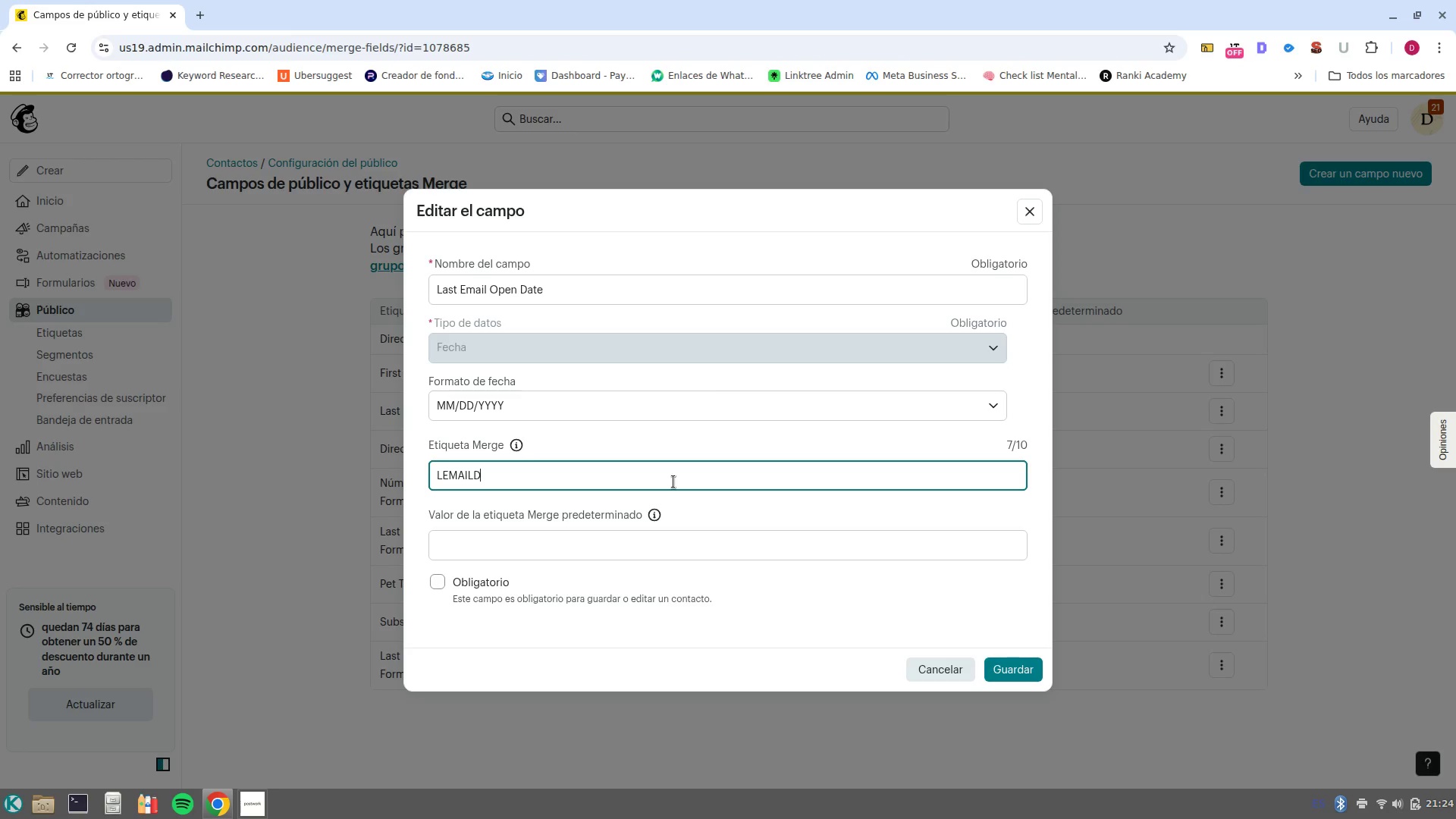 
left_click([441, 474])
 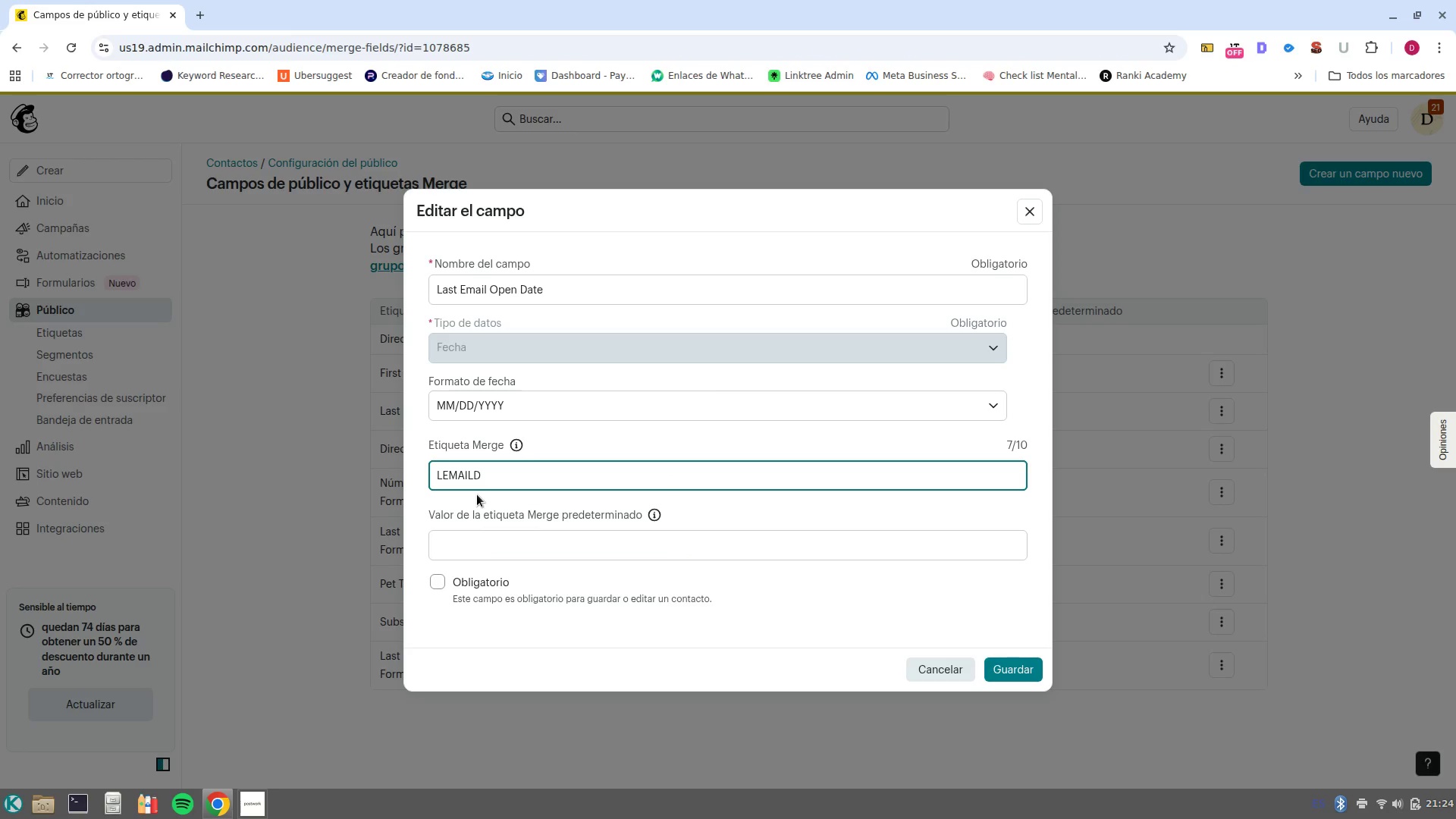 
key(Shift+ShiftRight)
 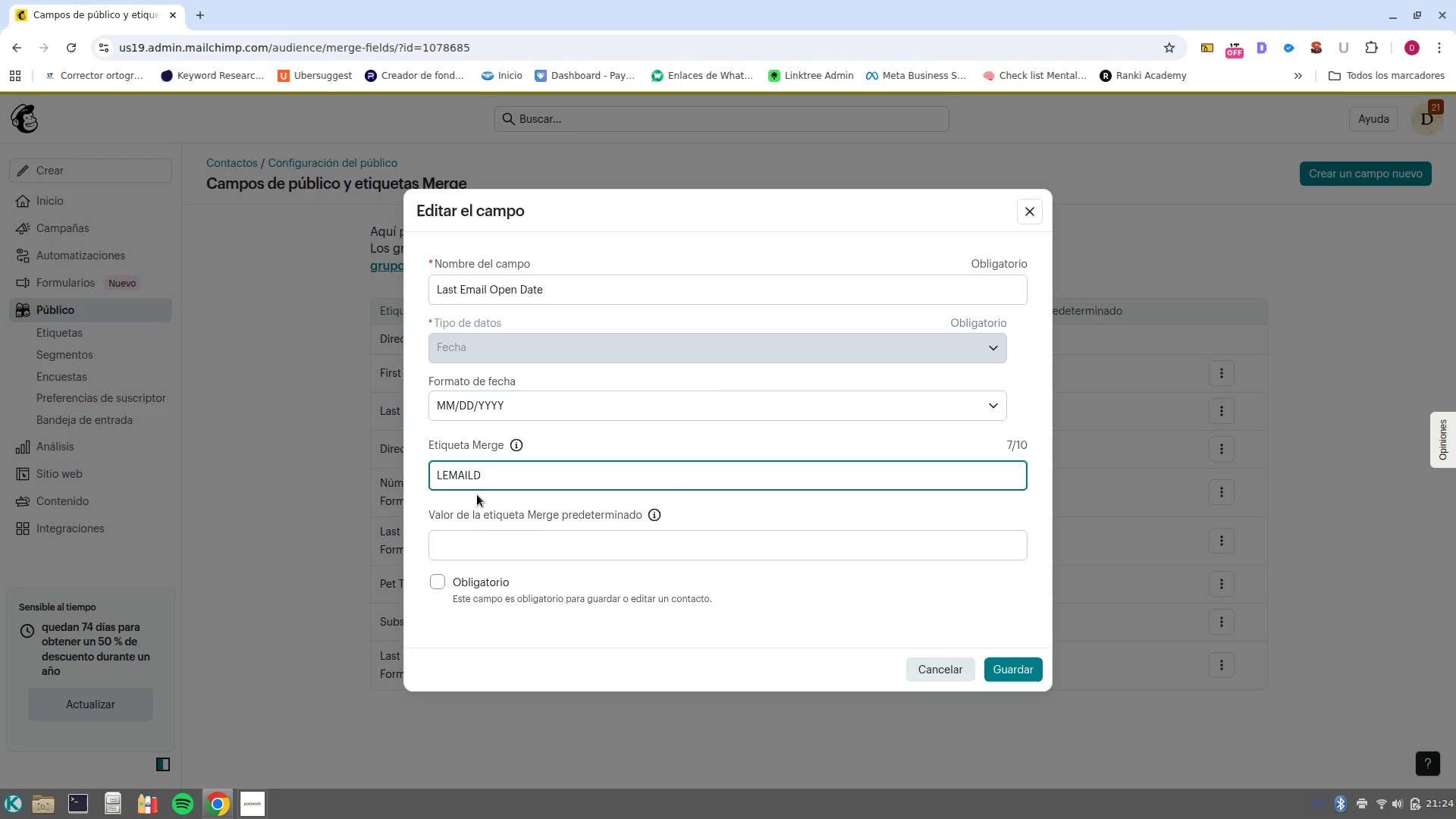 
key(Shift+Slash)
 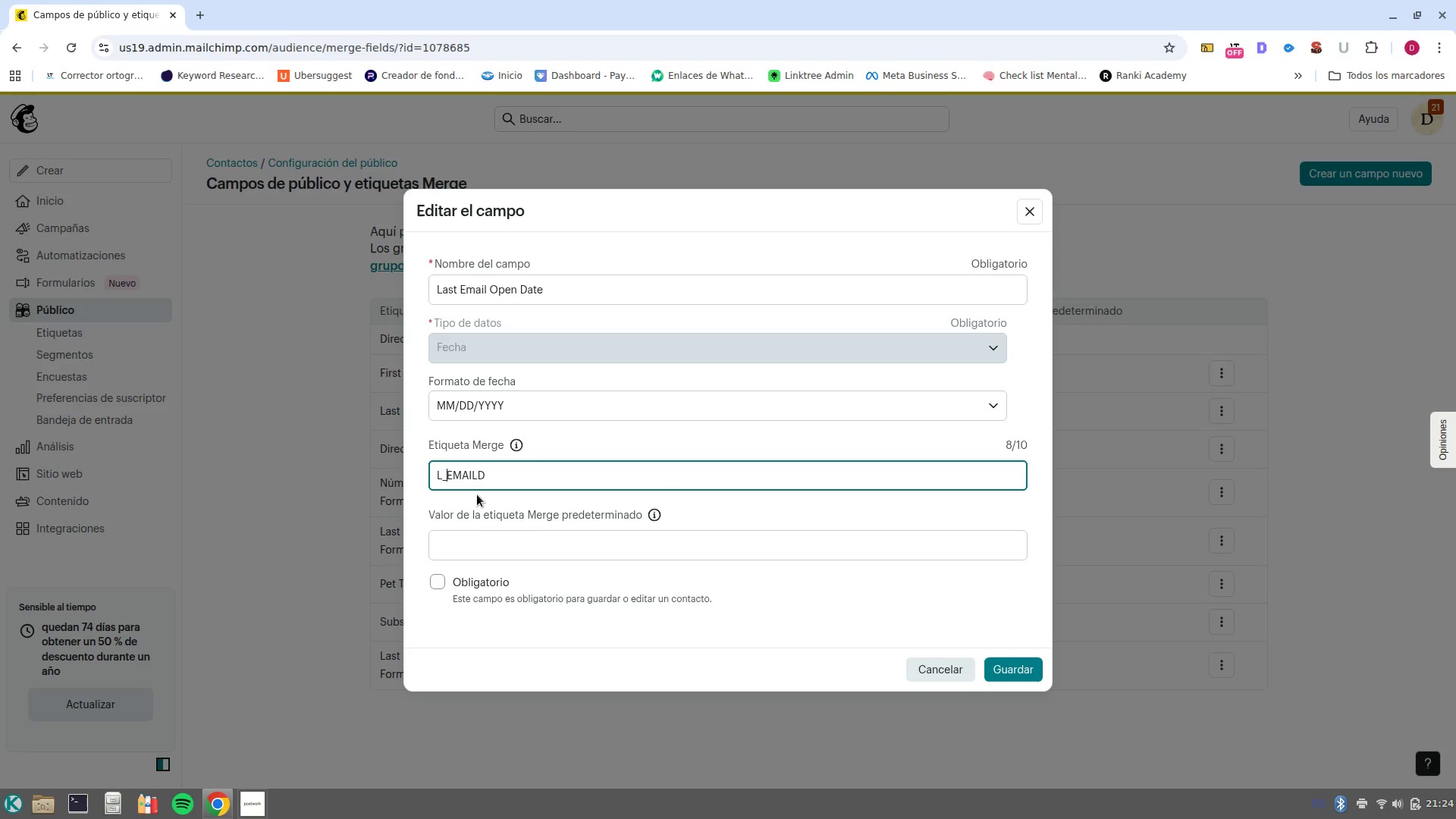 
key(Shift+ShiftLeft)
 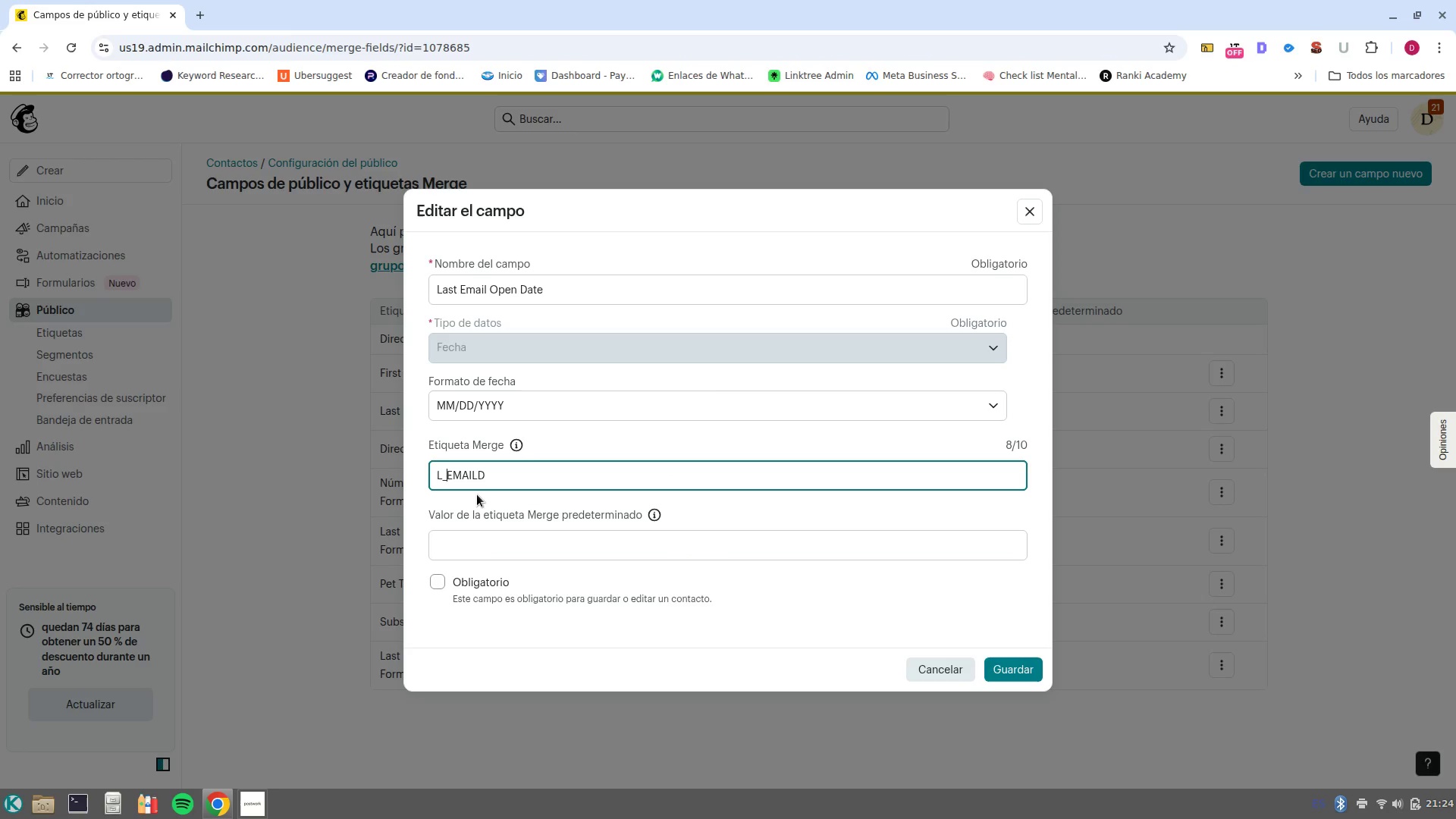 
key(Shift+ArrowRight)
 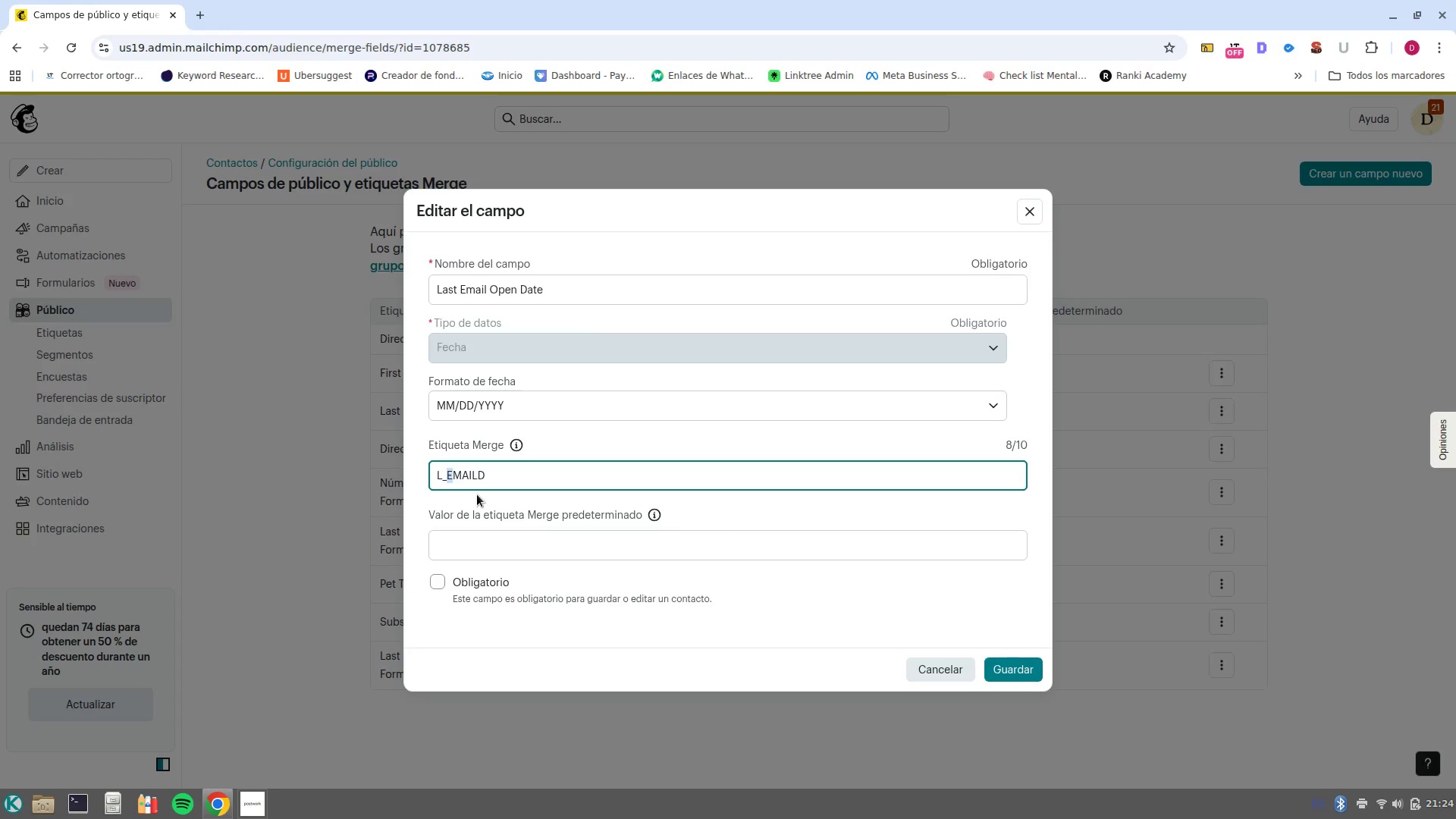 
key(Control+ControlLeft)
 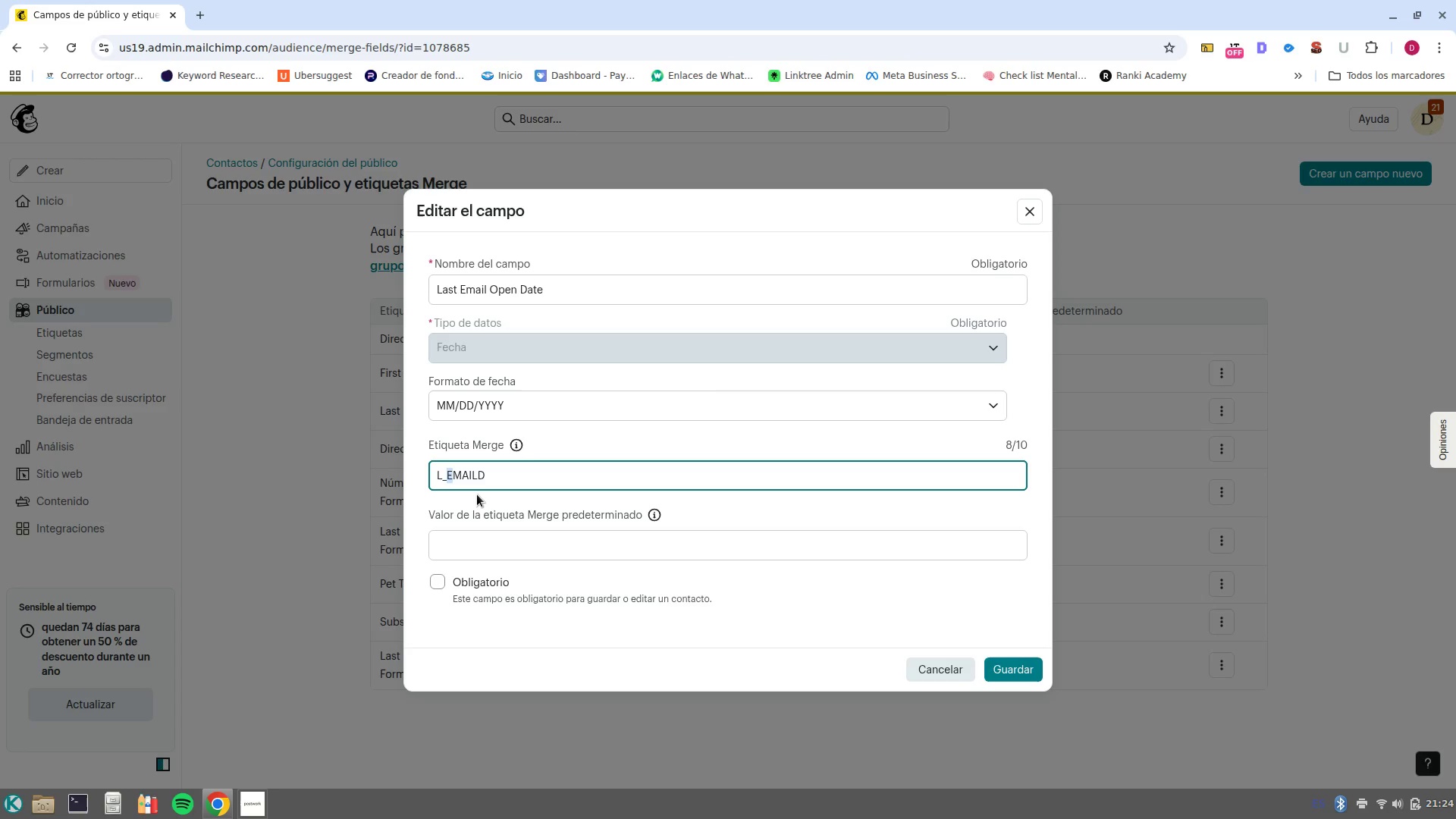 
key(ArrowRight)
 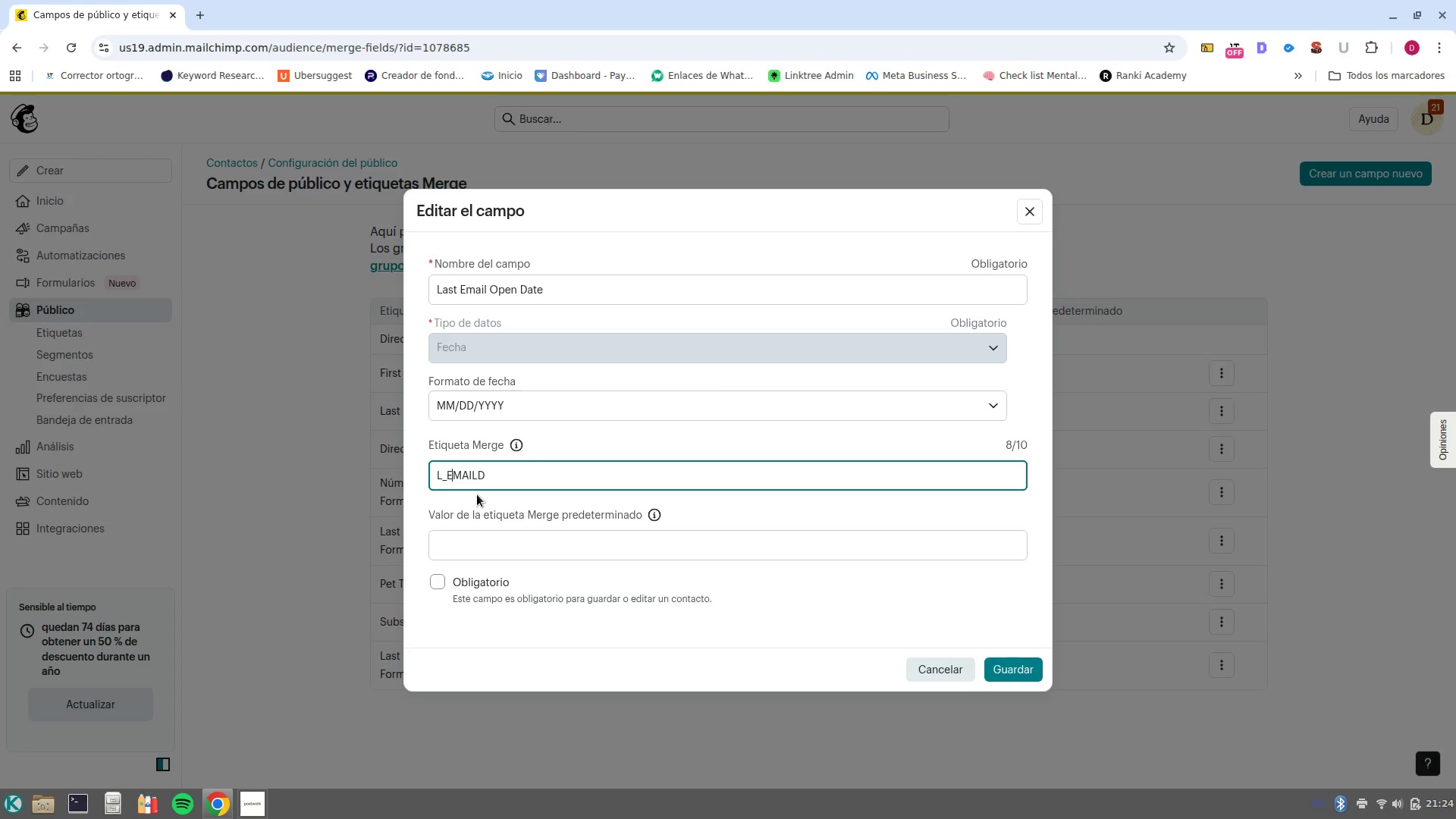 
key(Control+ArrowRight)
 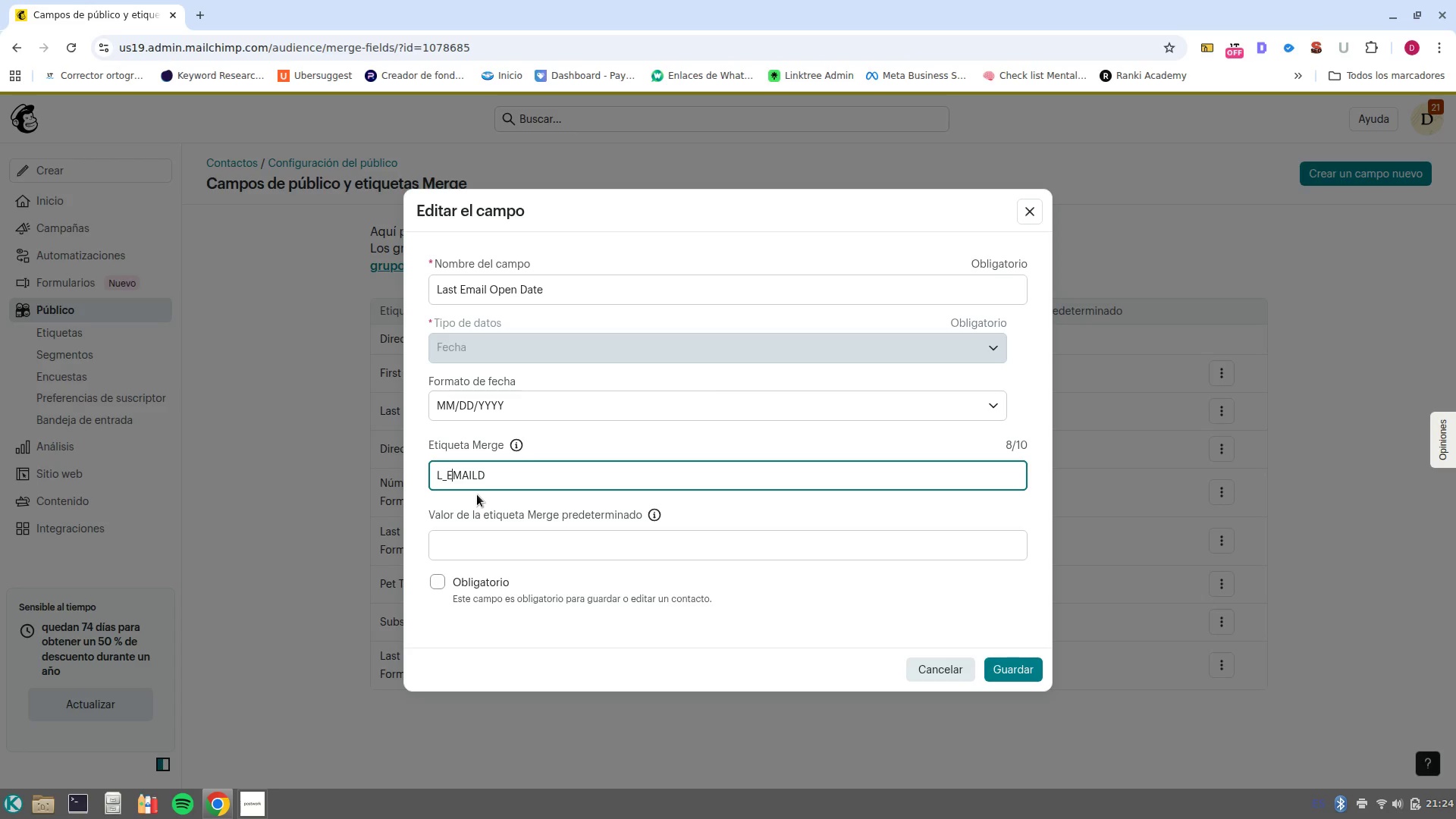 
key(Control+ArrowRight)
 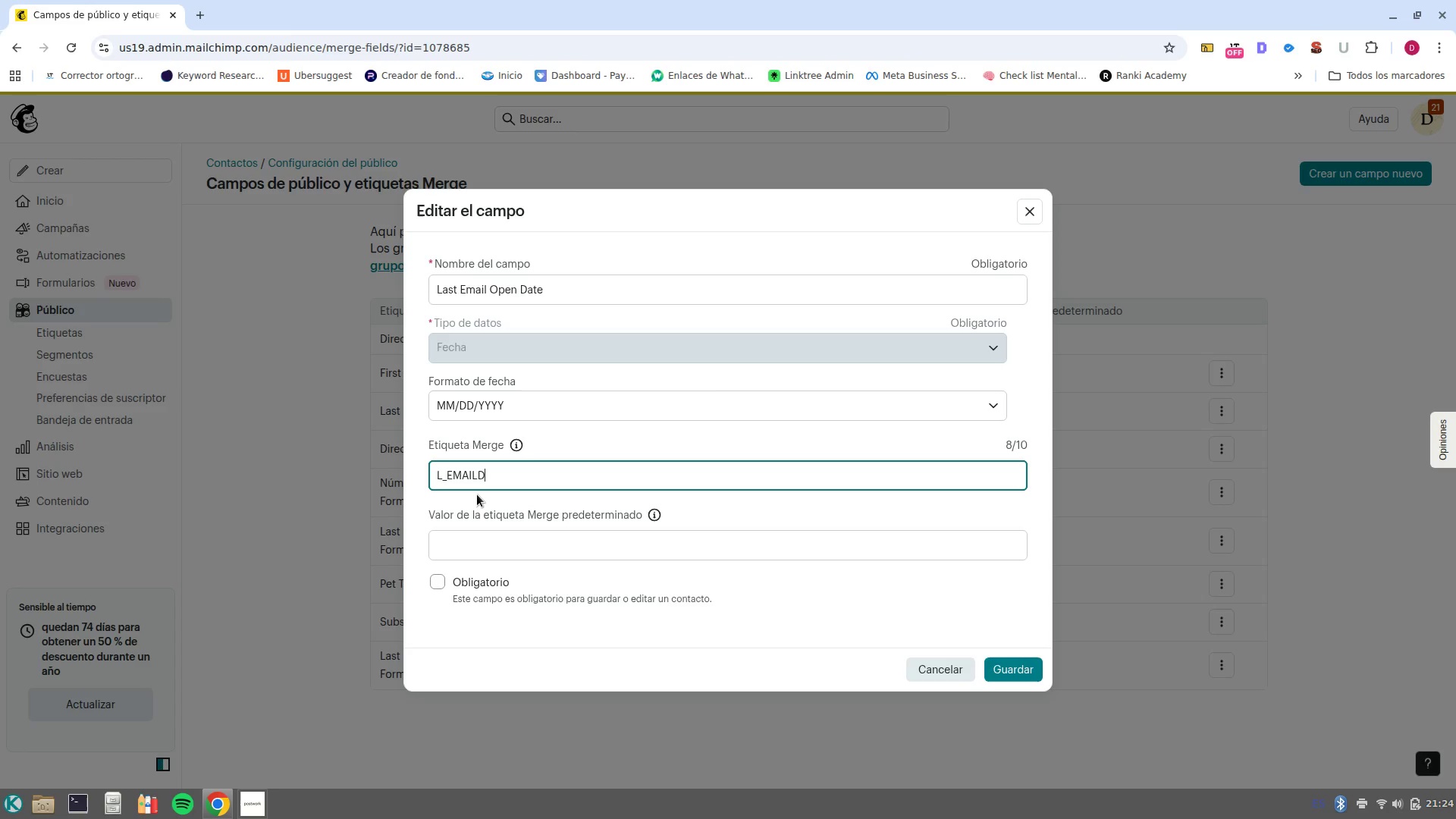 
key(Control+ArrowLeft)
 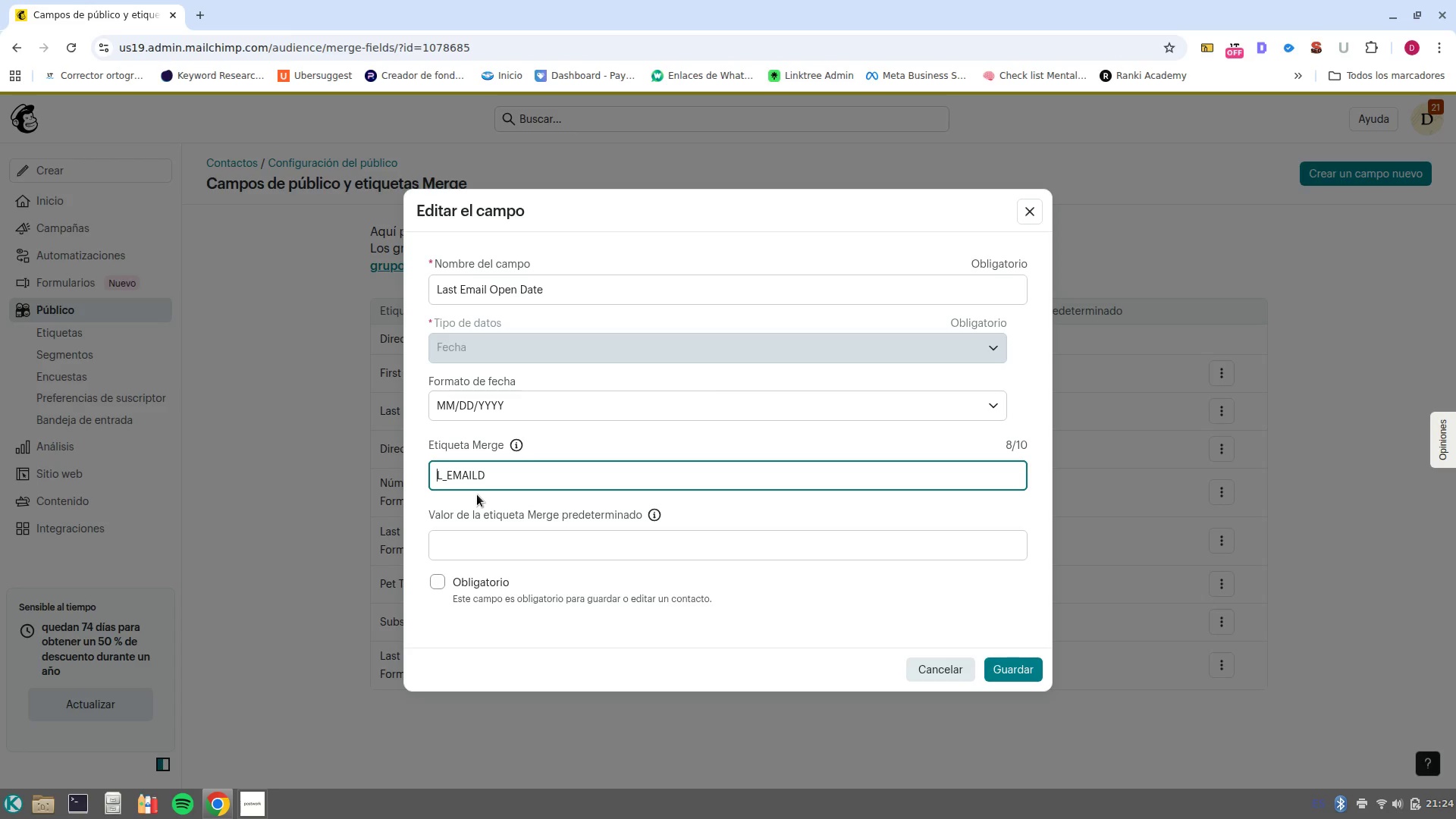 
key(ArrowRight)
 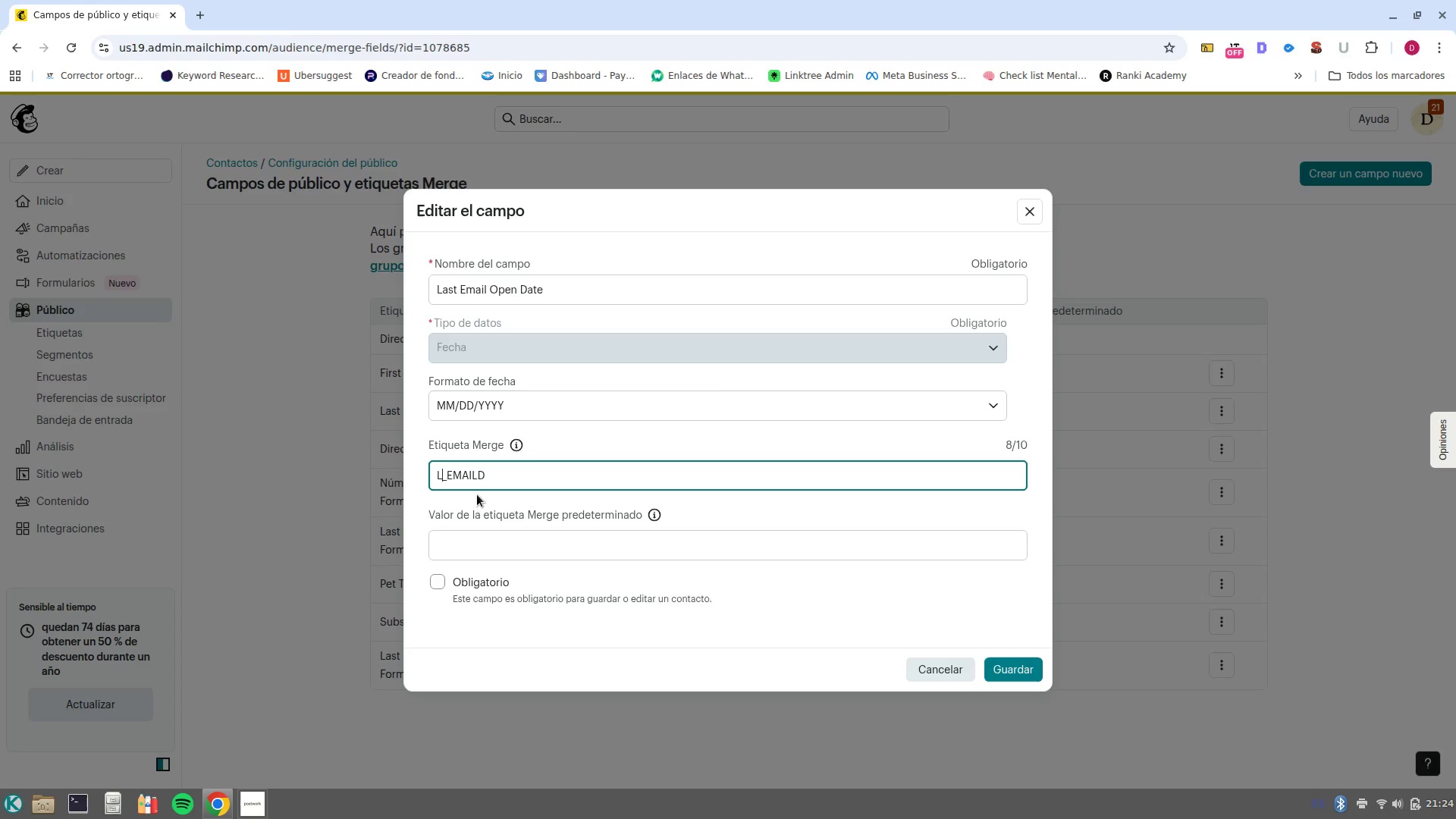 
key(ArrowRight)
 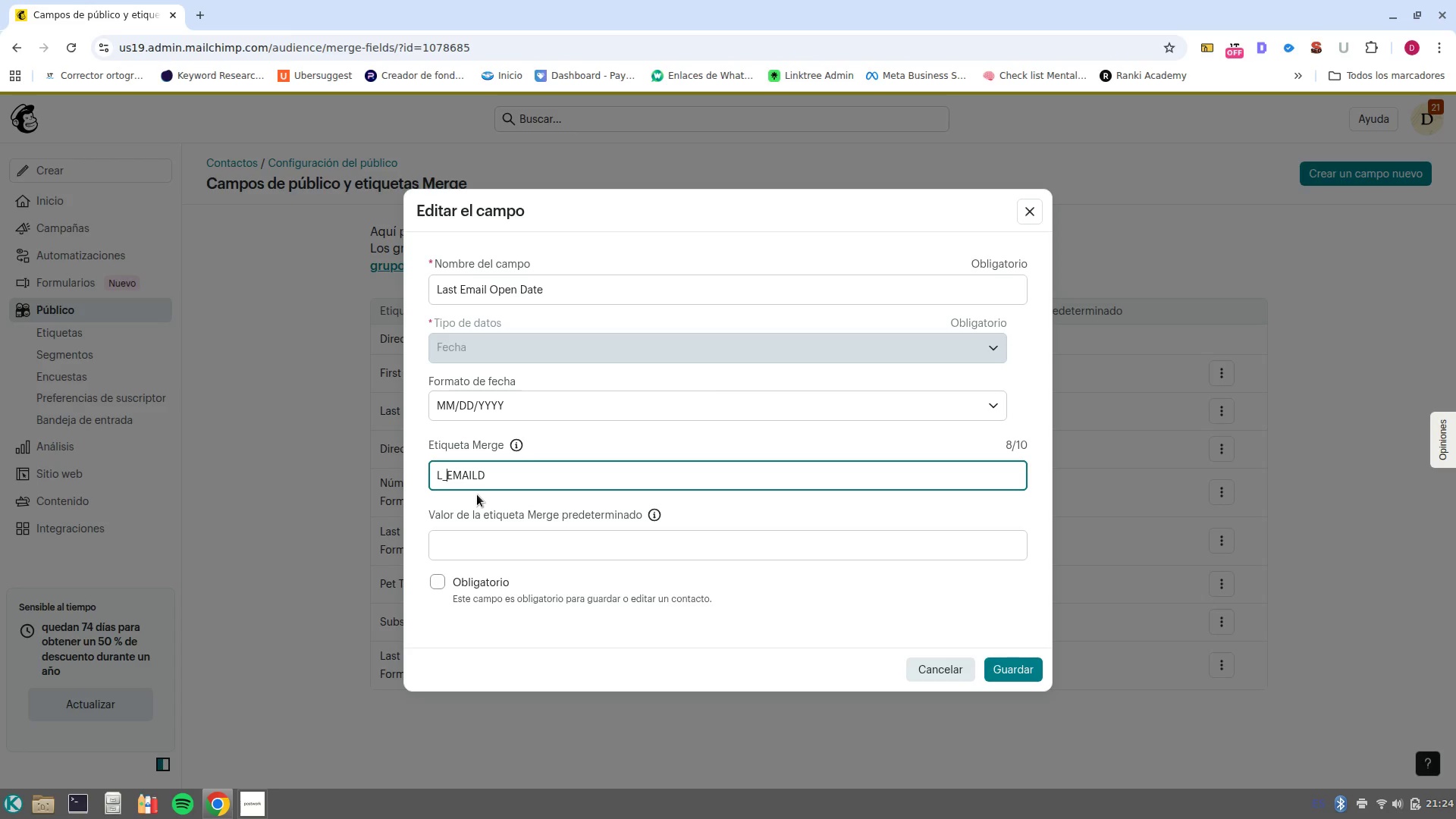 
key(ArrowRight)
 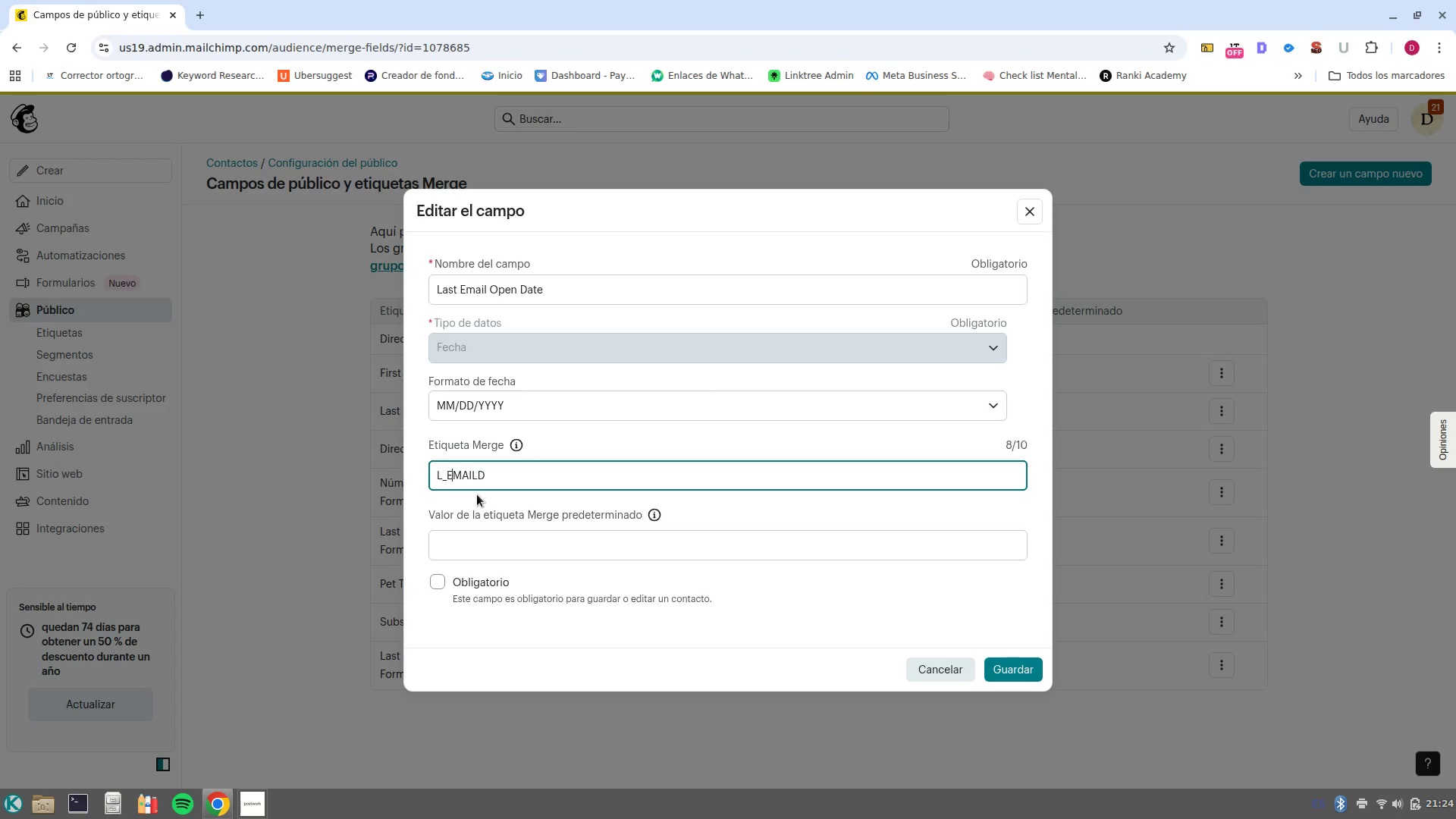 
key(ArrowRight)
 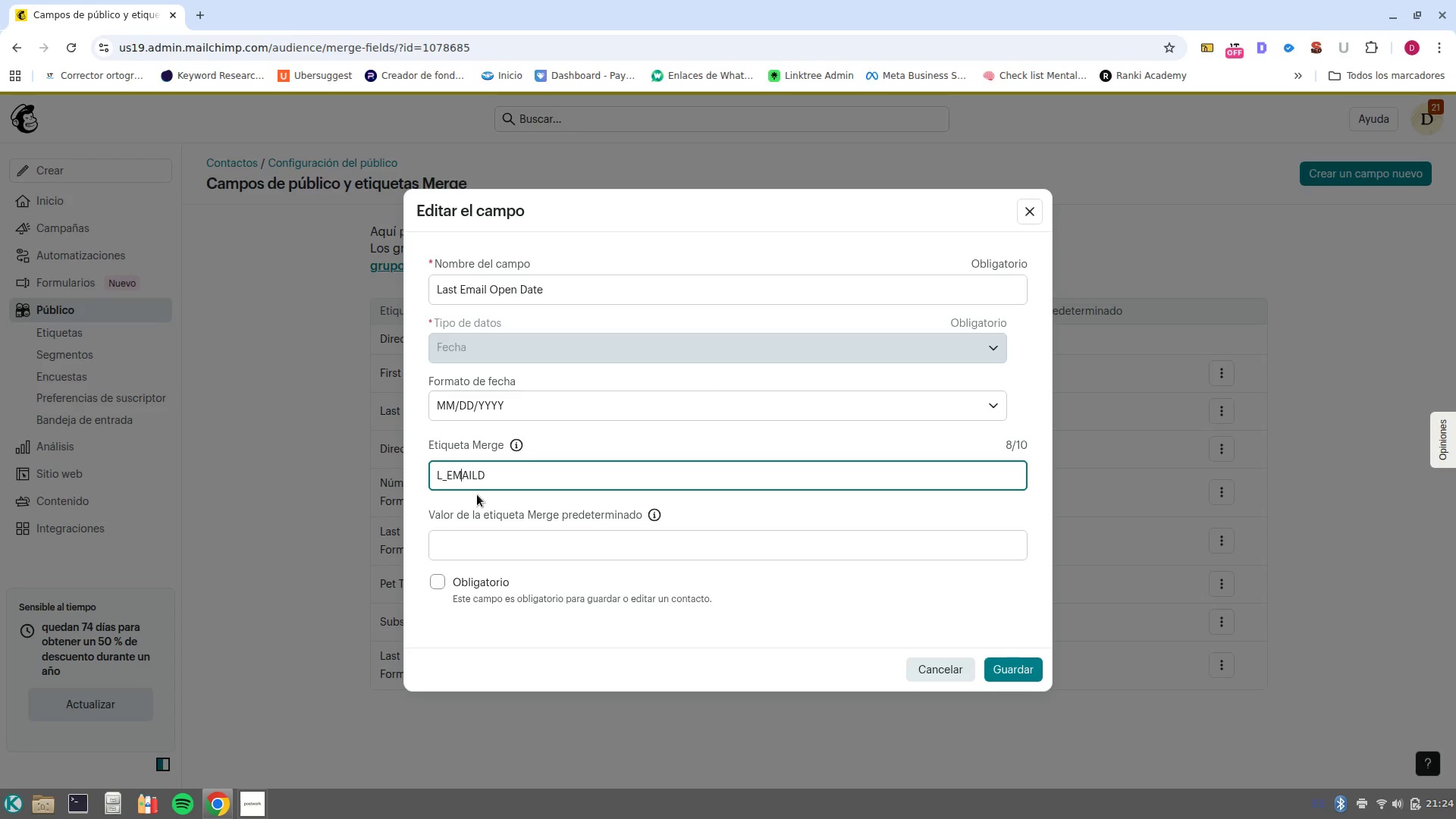 
key(ArrowRight)
 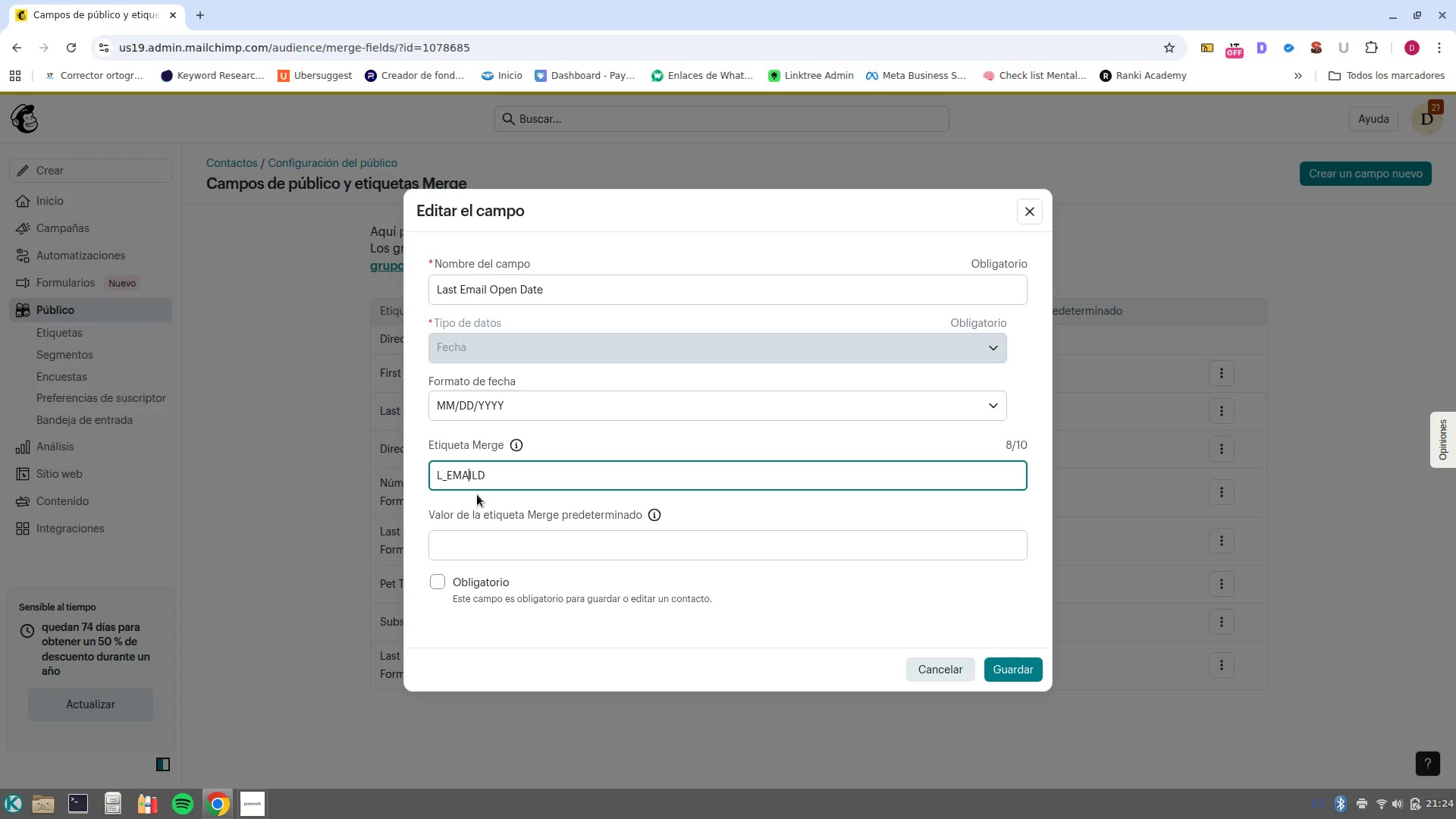 
key(ArrowRight)
 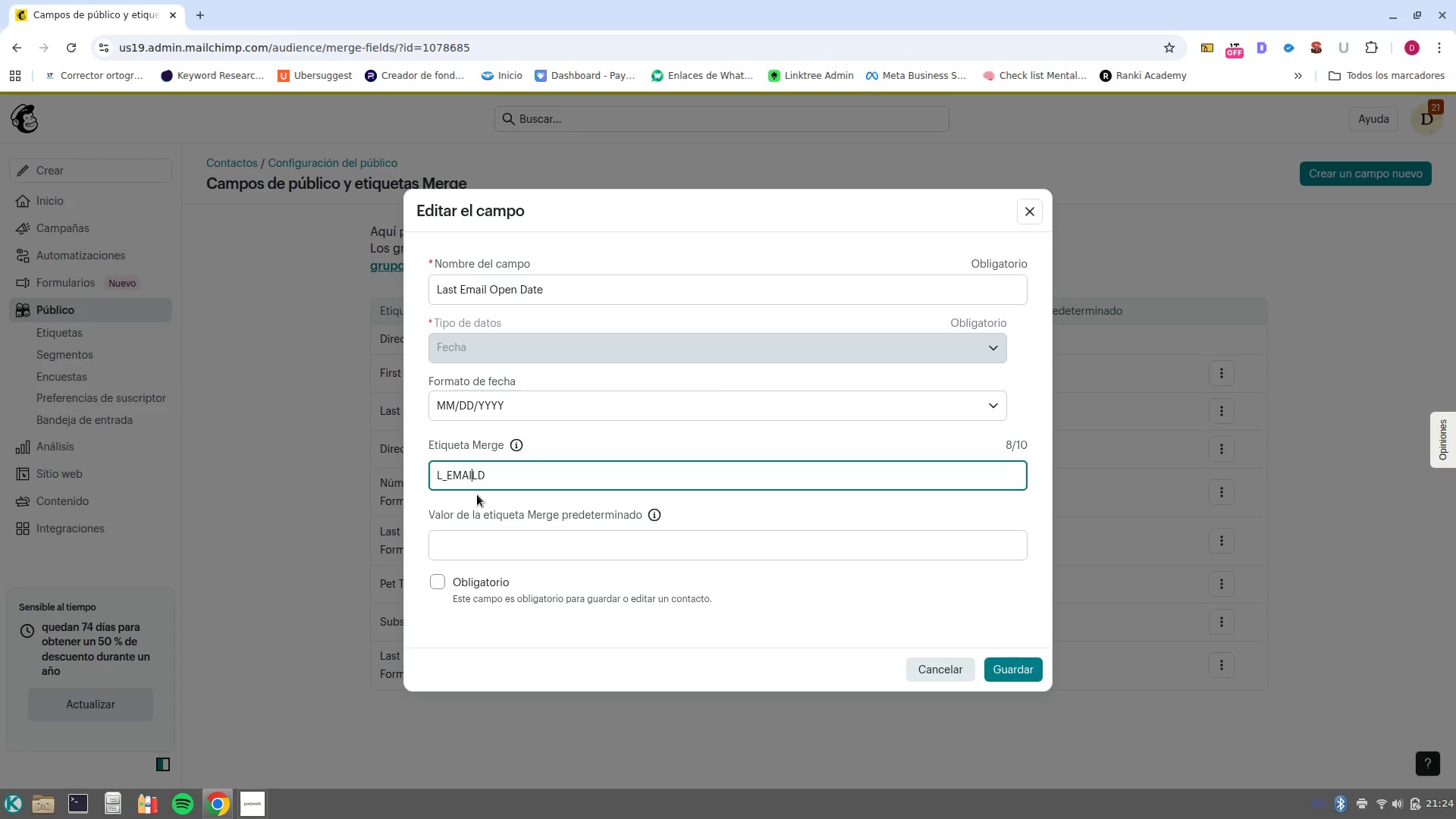 
key(ArrowRight)
 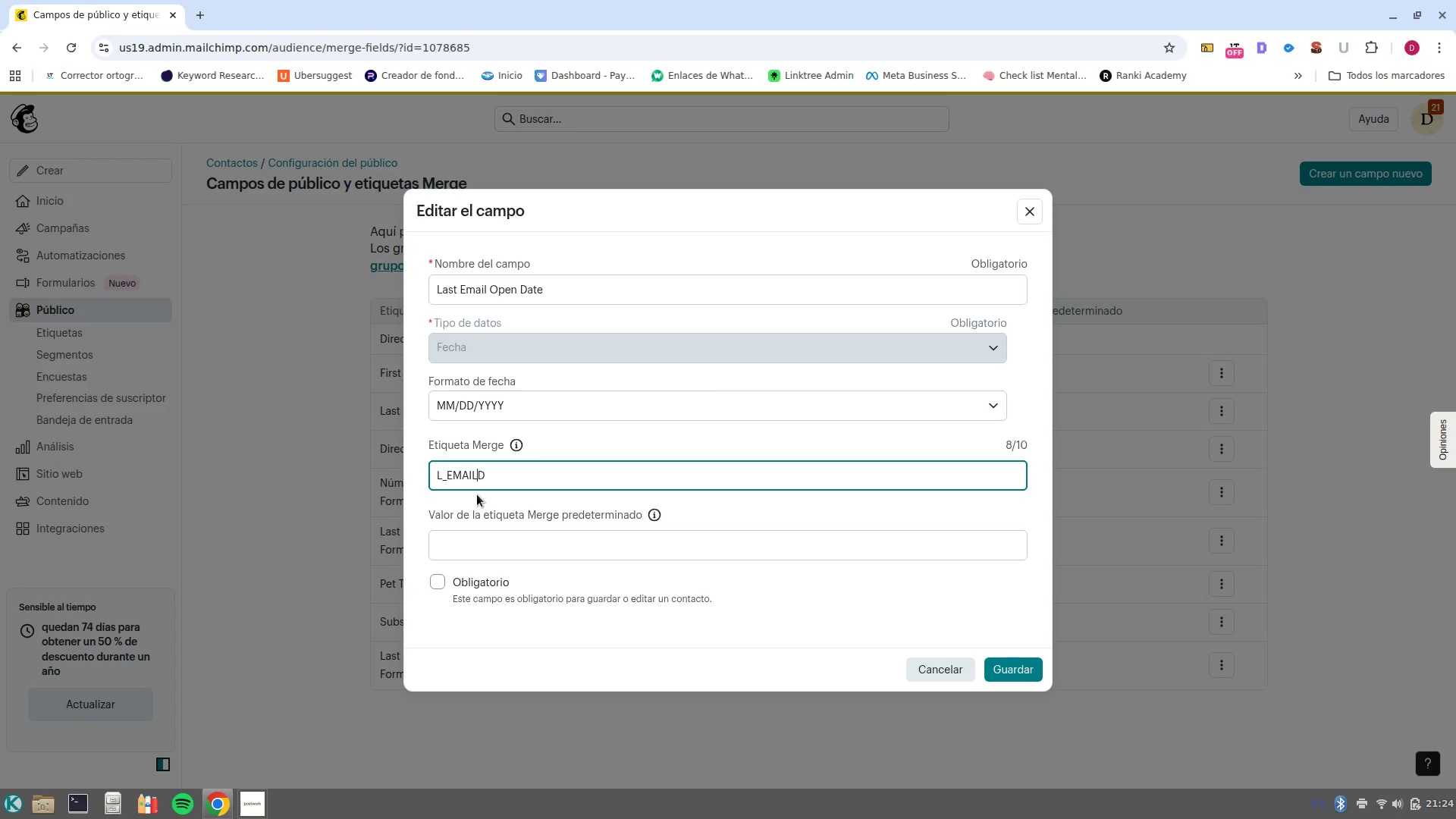 
key(ArrowRight)
 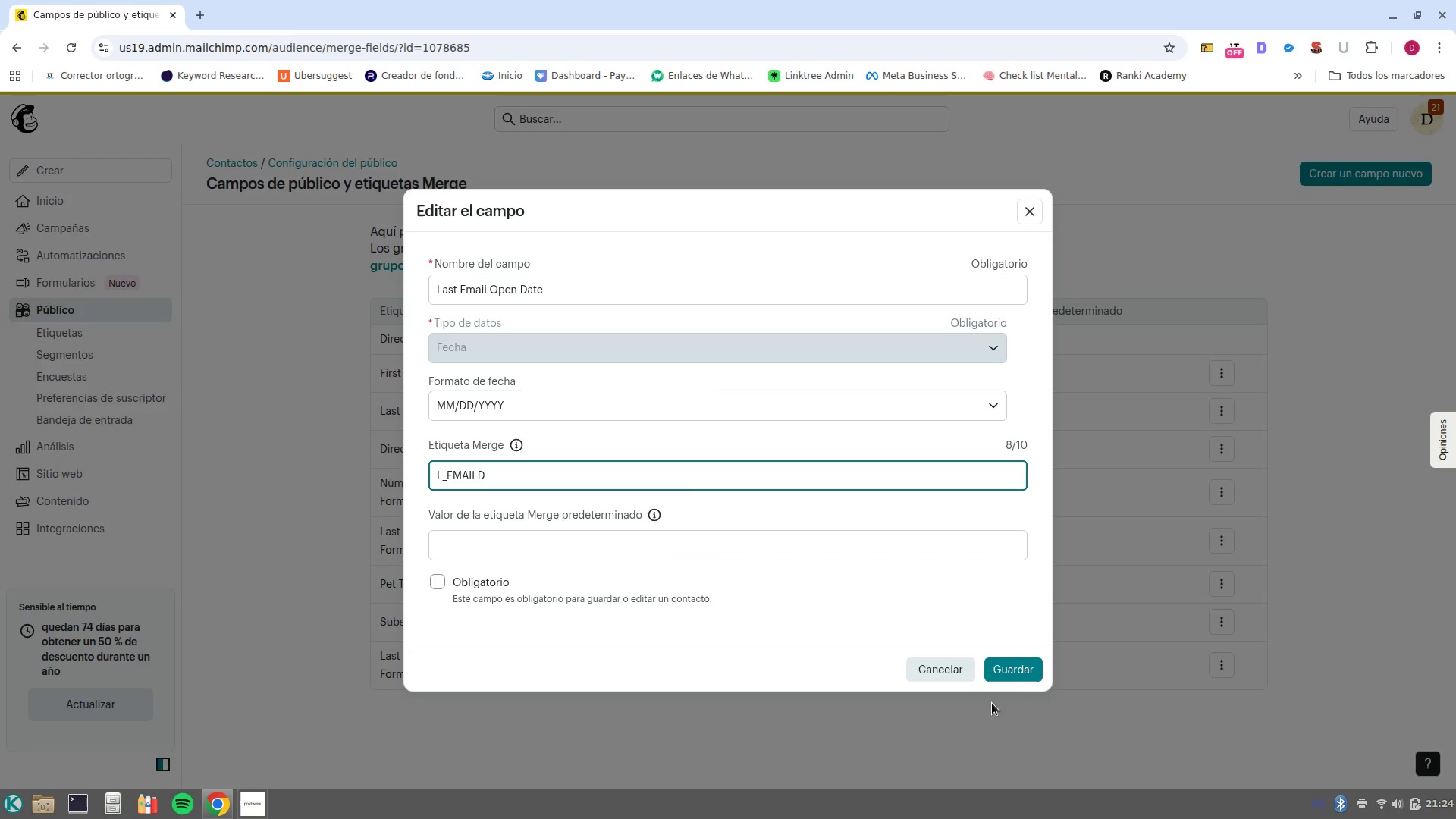 
left_click([1025, 673])
 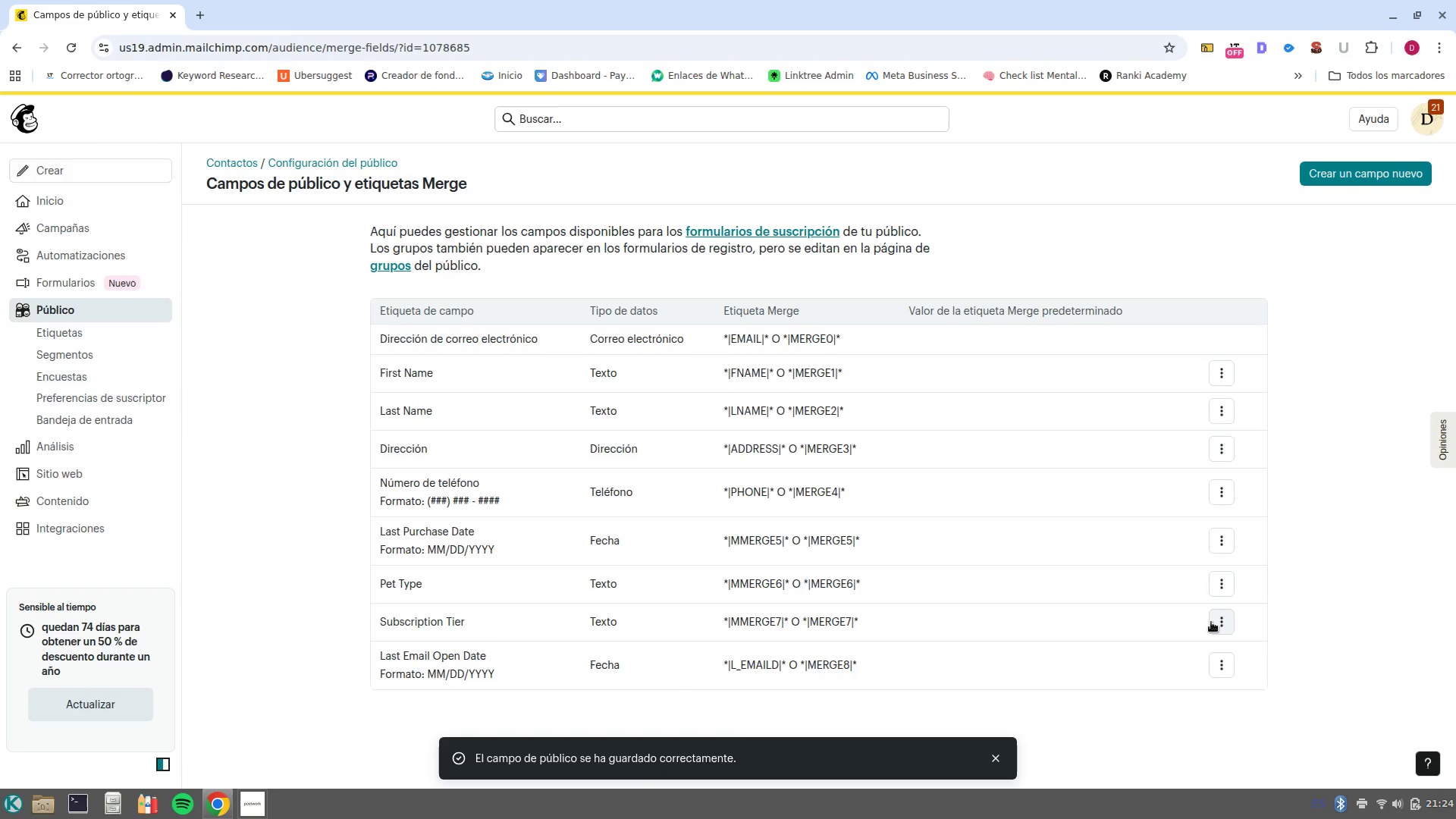 
left_click([1227, 626])
 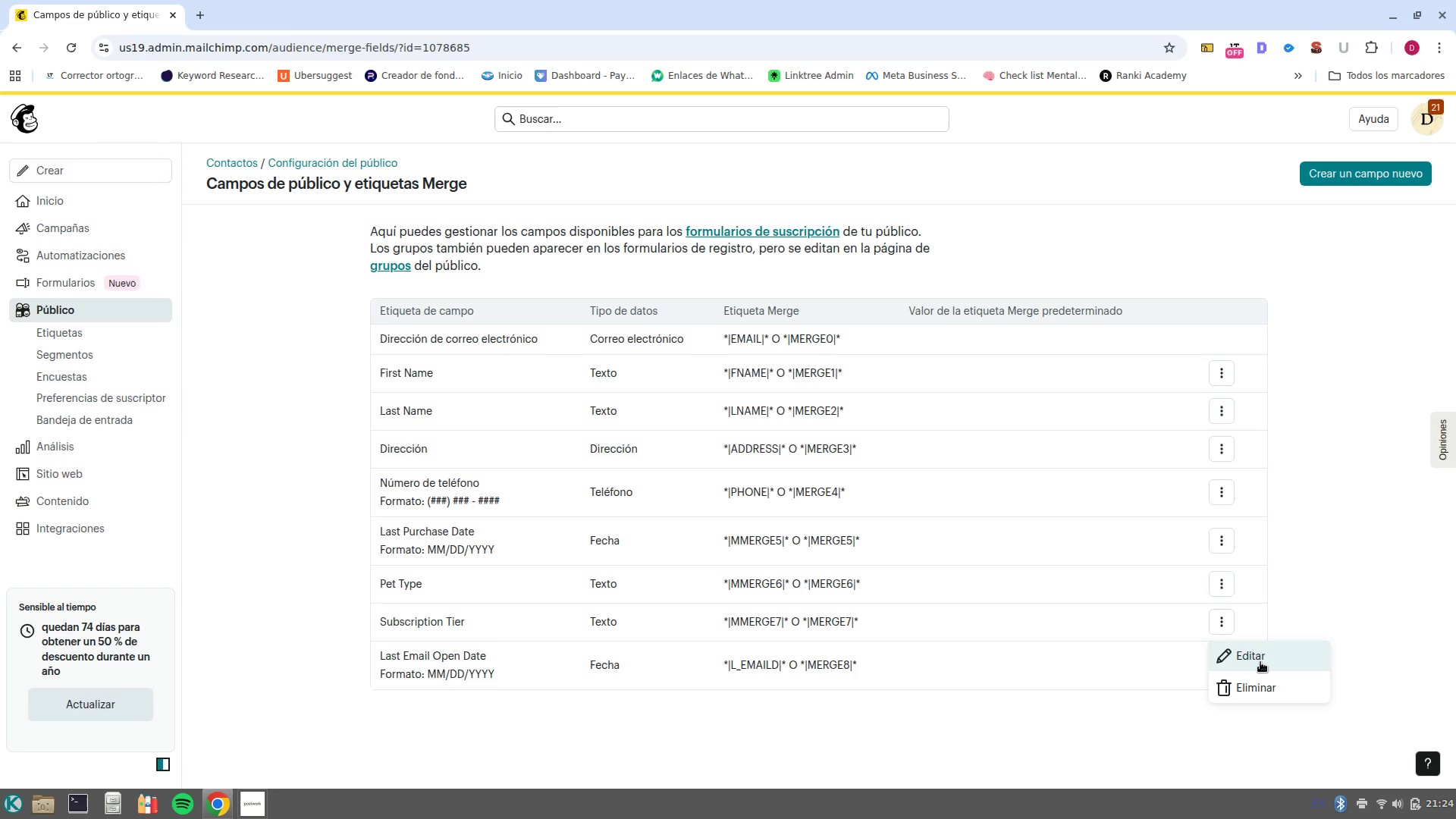 
left_click([1260, 662])
 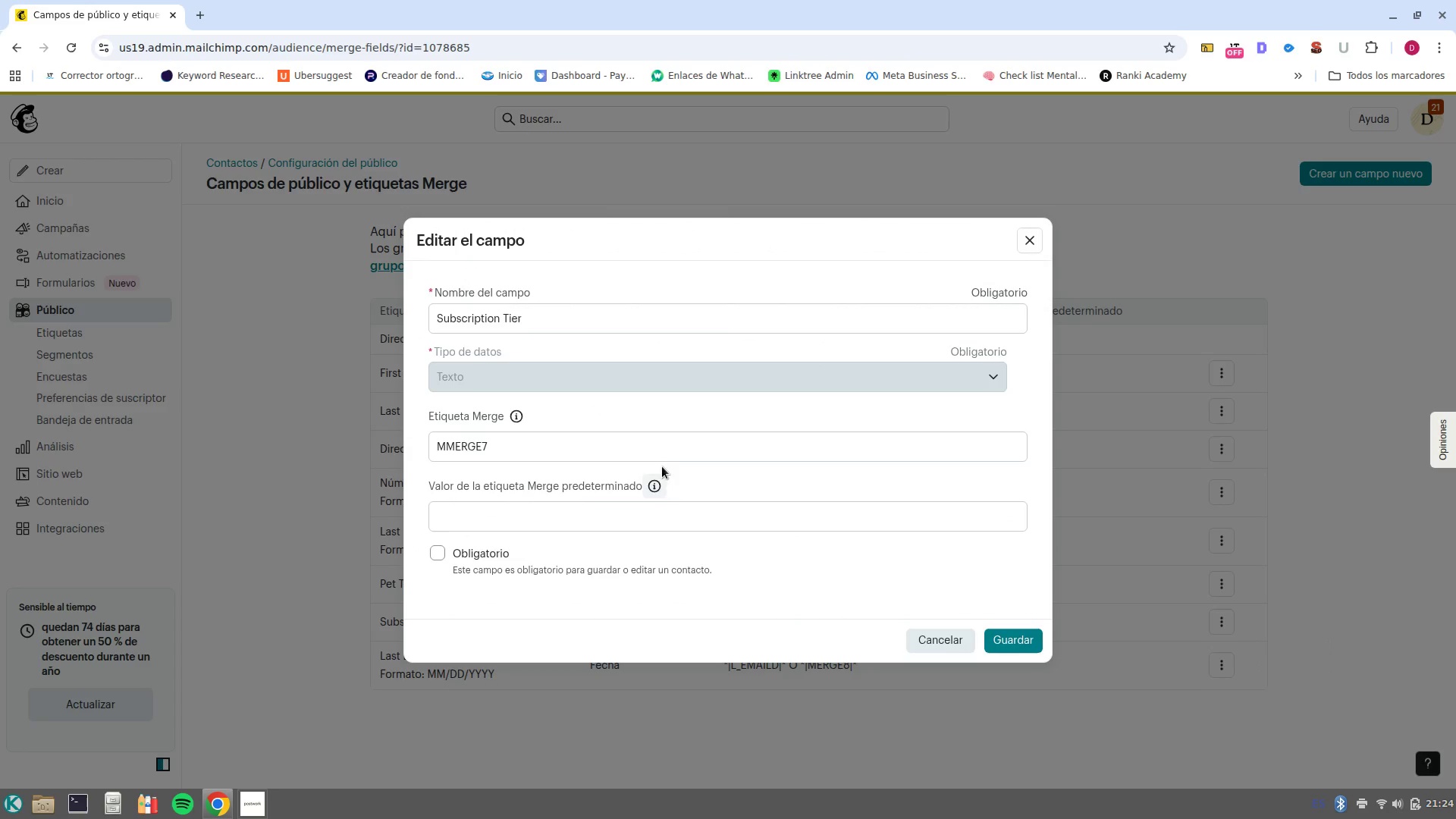 
double_click([661, 455])
 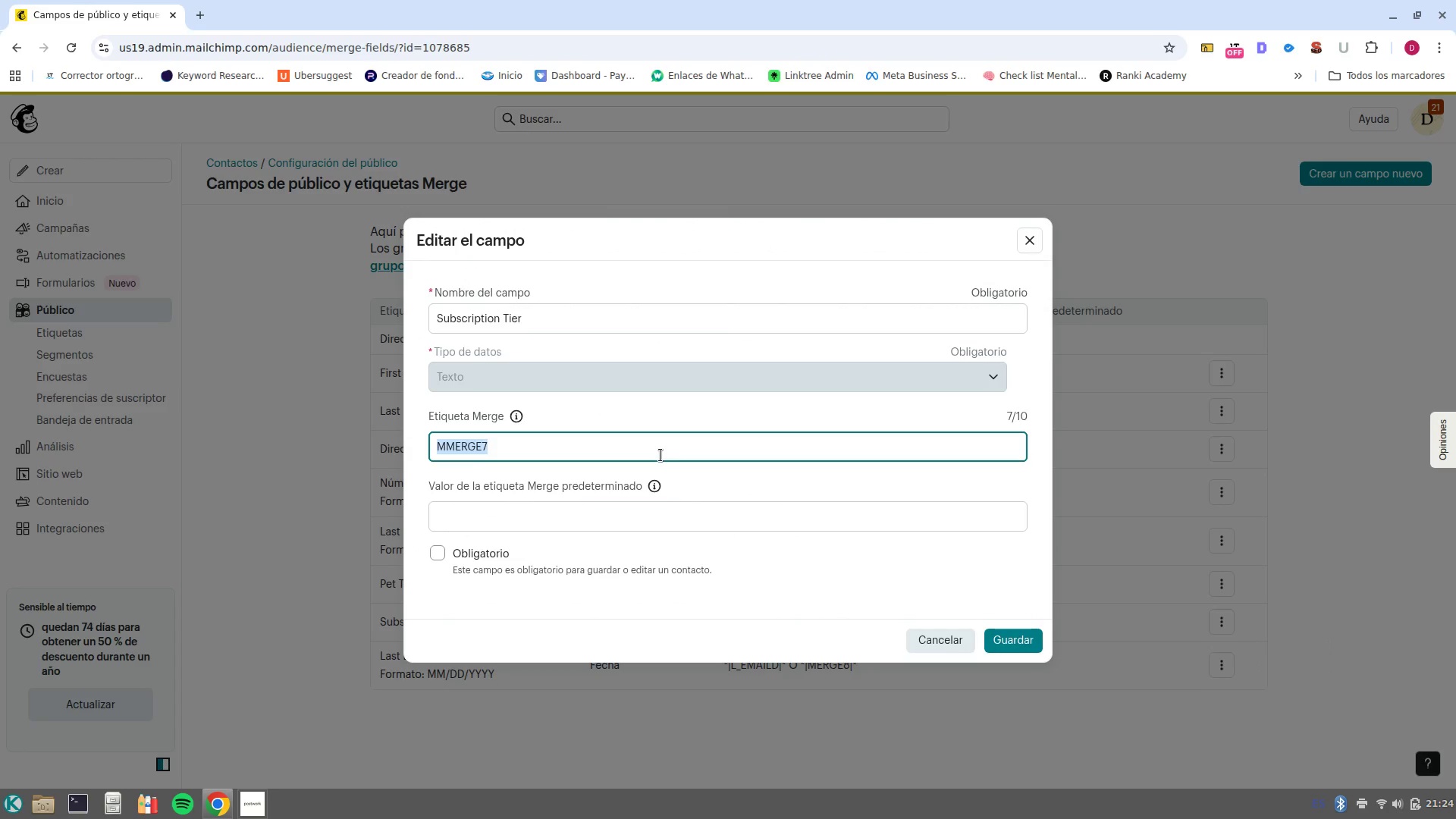 
type(S?tier)
 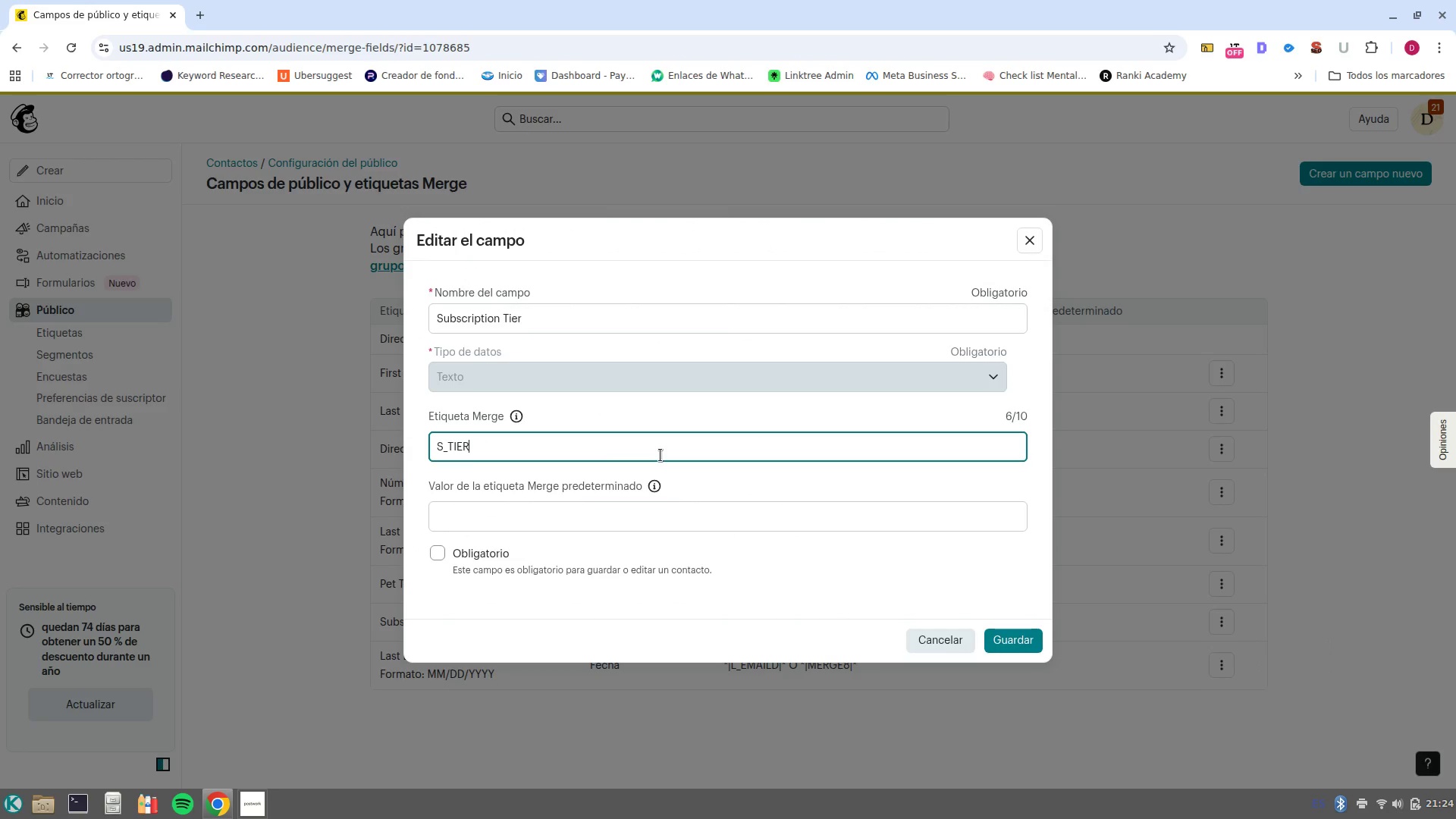 
left_click([1015, 637])
 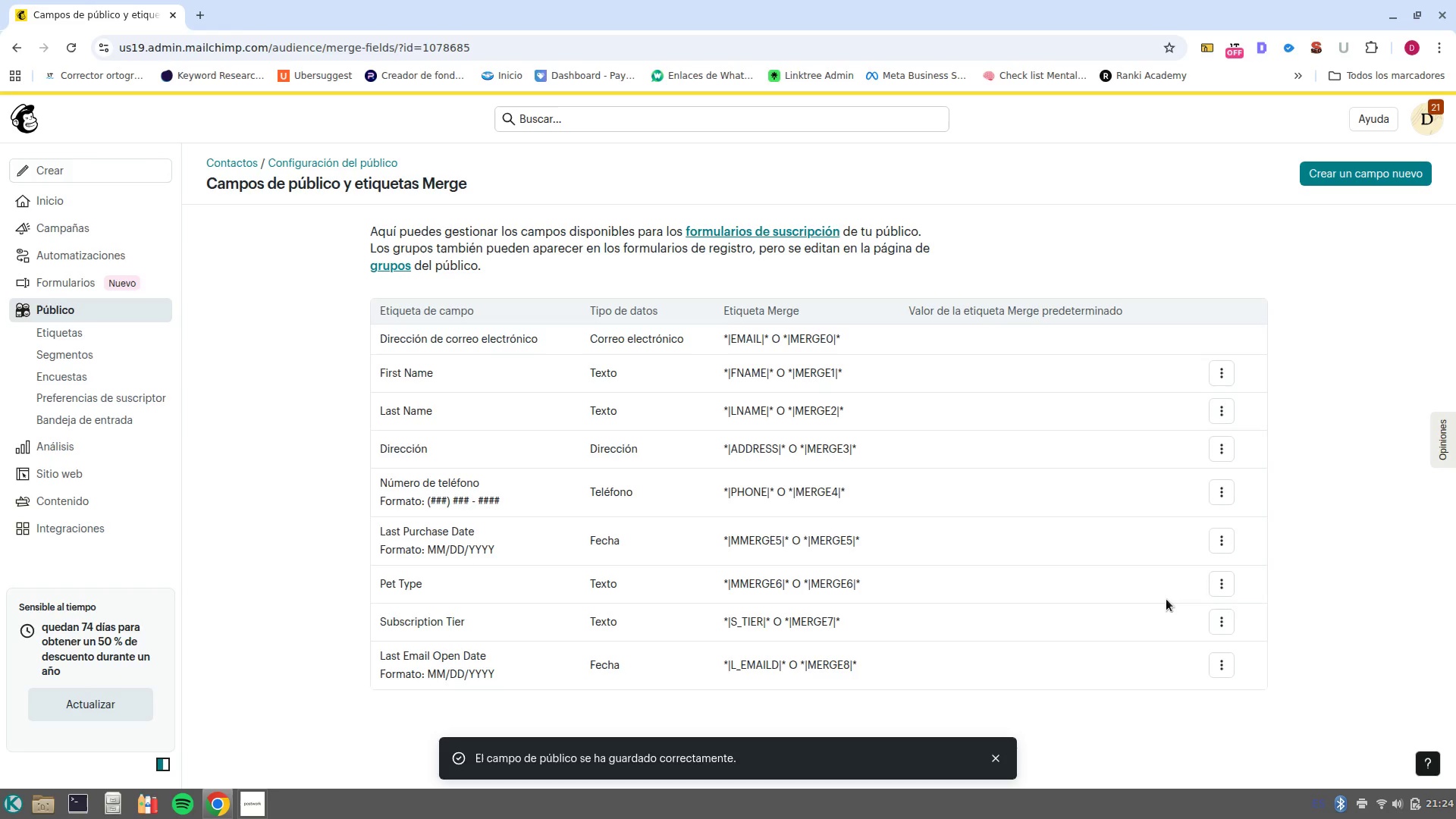 
left_click([1232, 585])
 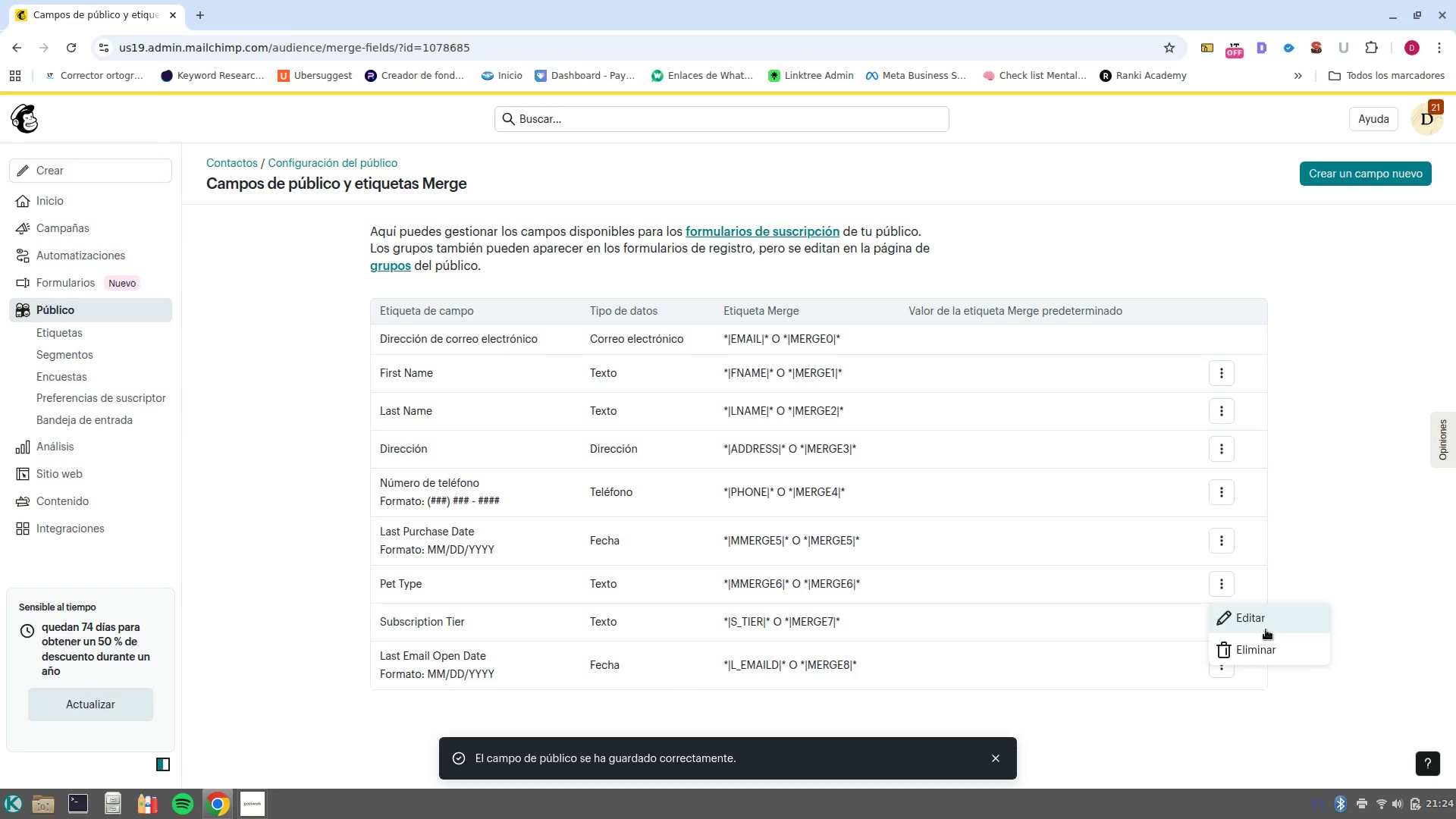 
left_click([1274, 617])
 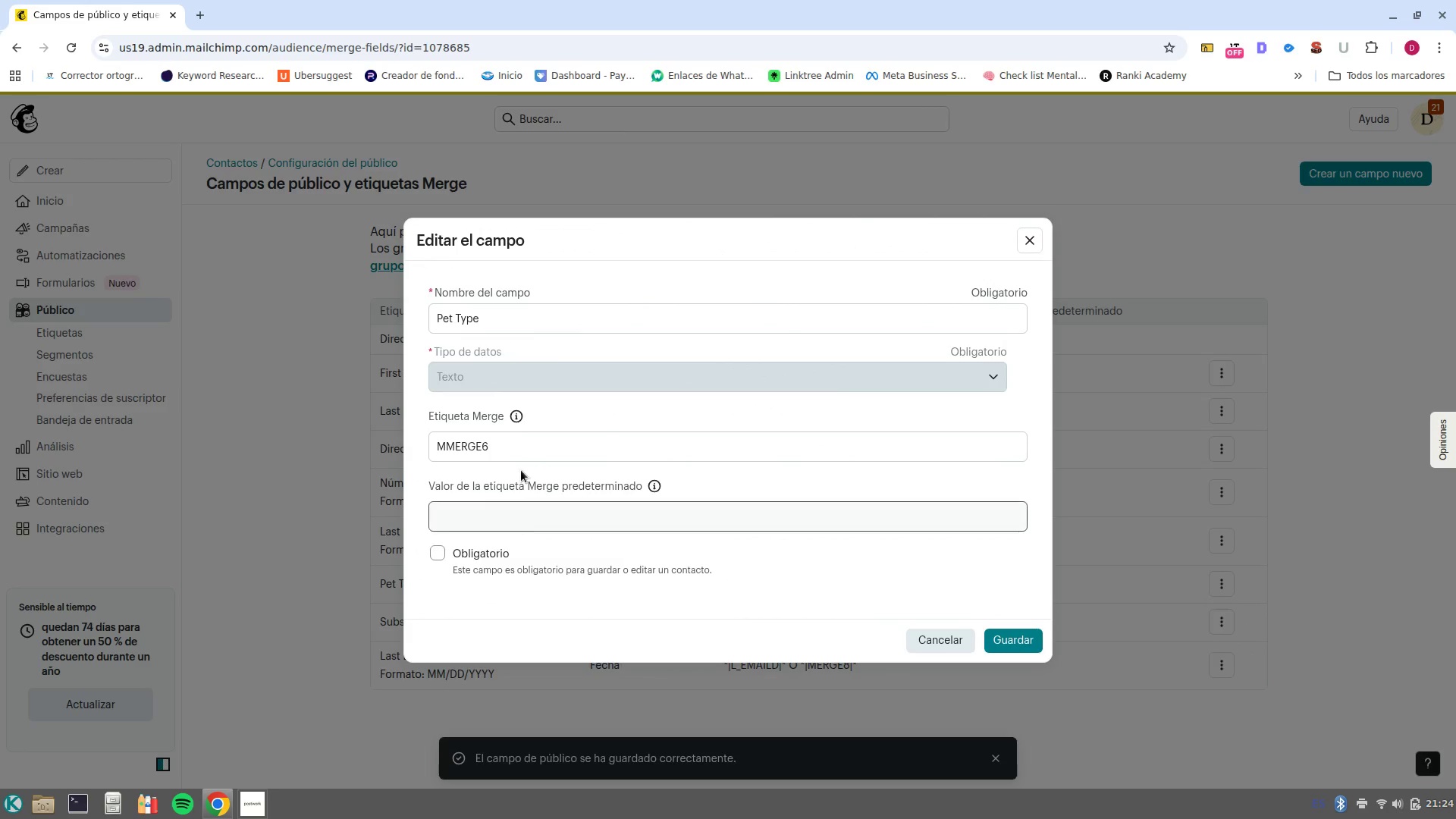 
left_click([517, 437])
 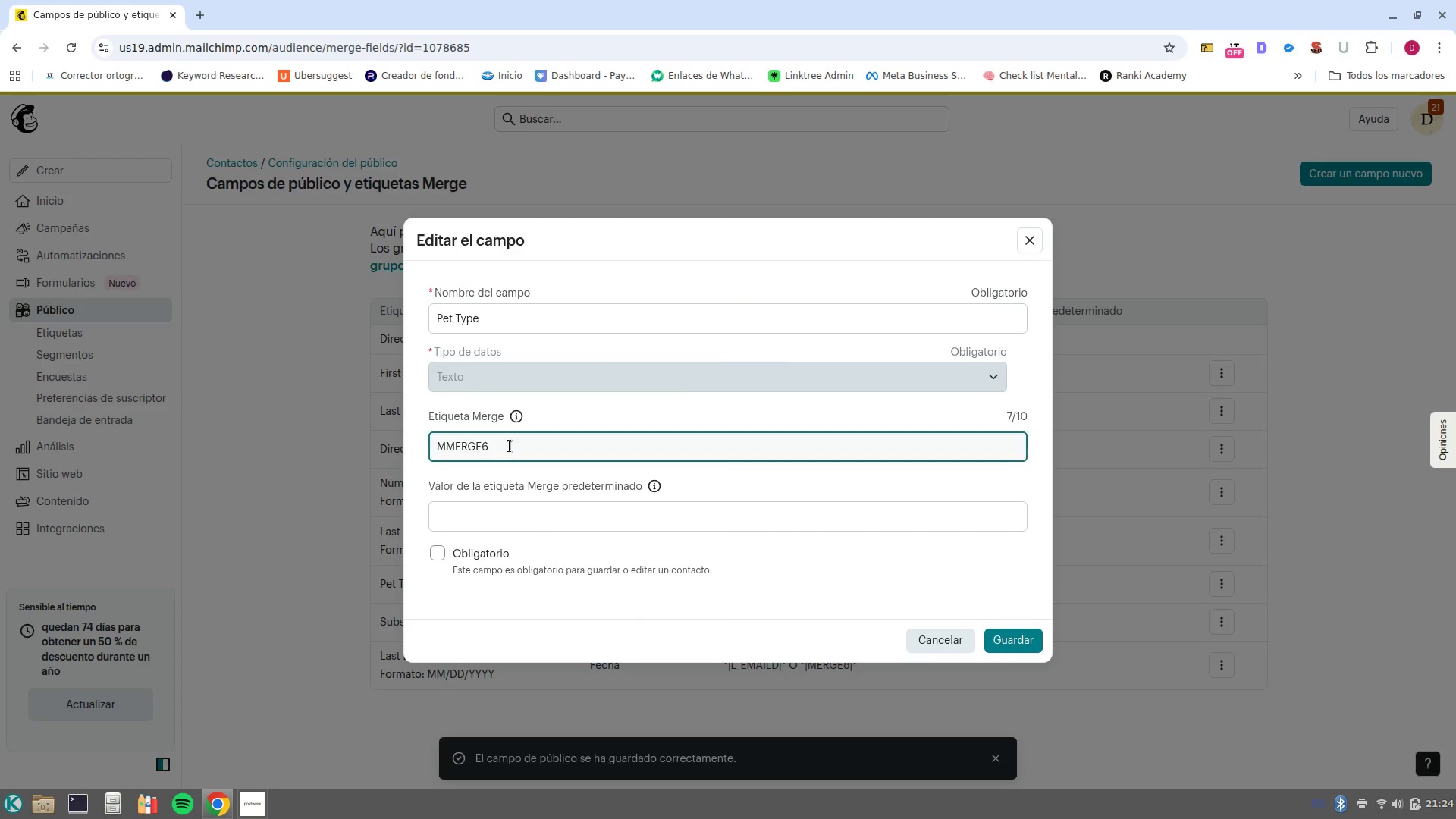 
double_click([510, 446])
 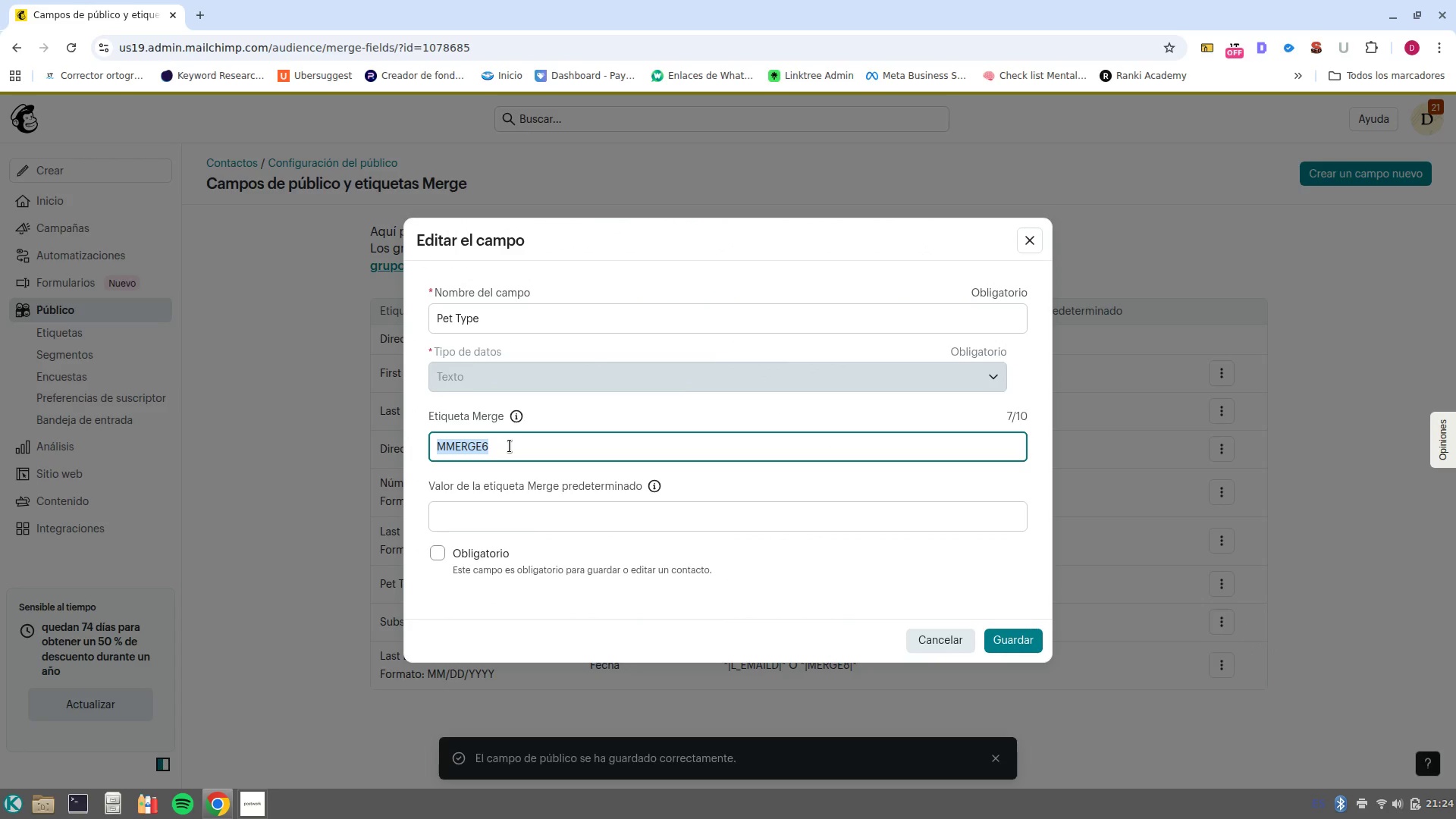 
type(Pet?type)
 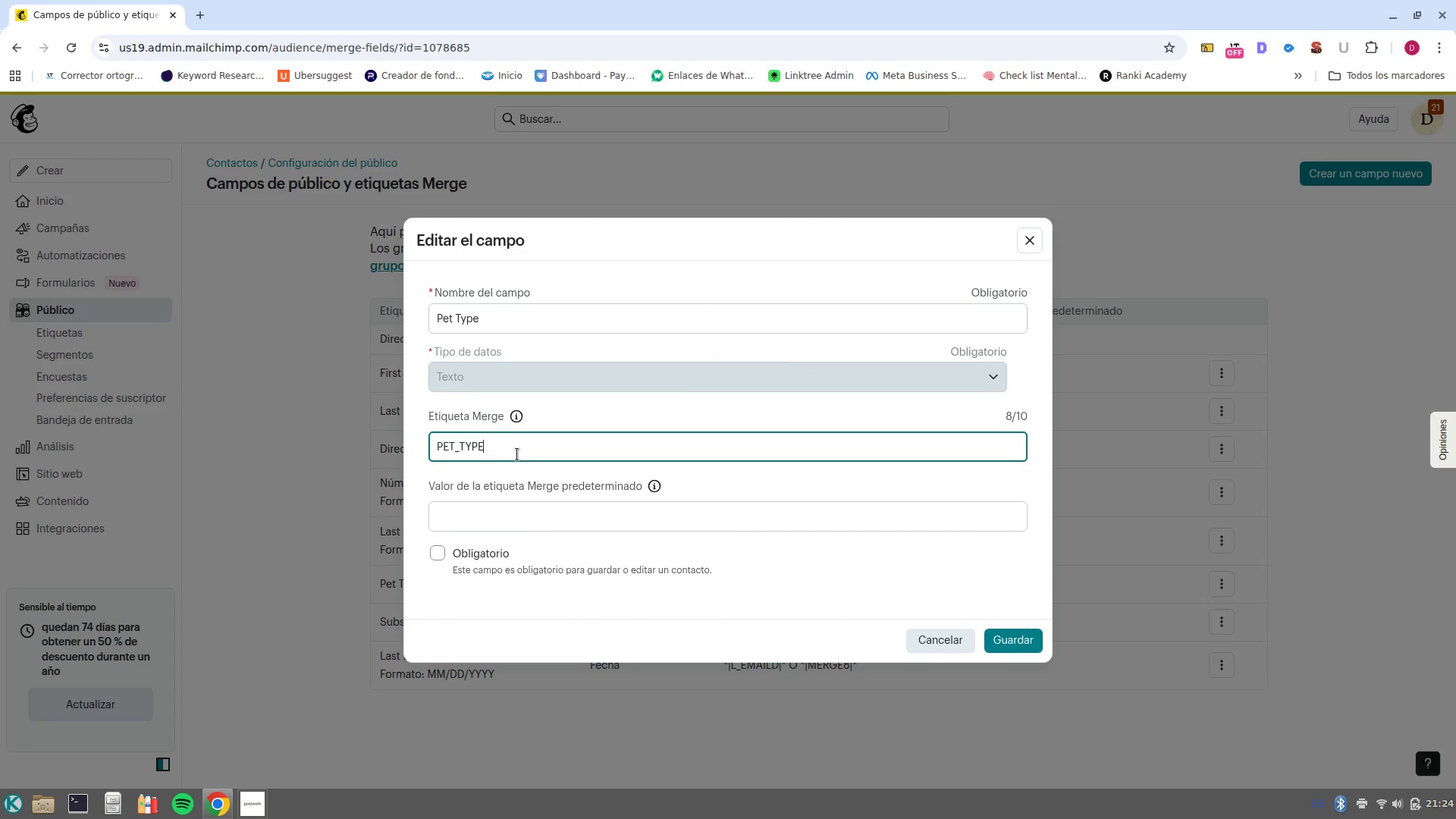 
left_click([1019, 641])
 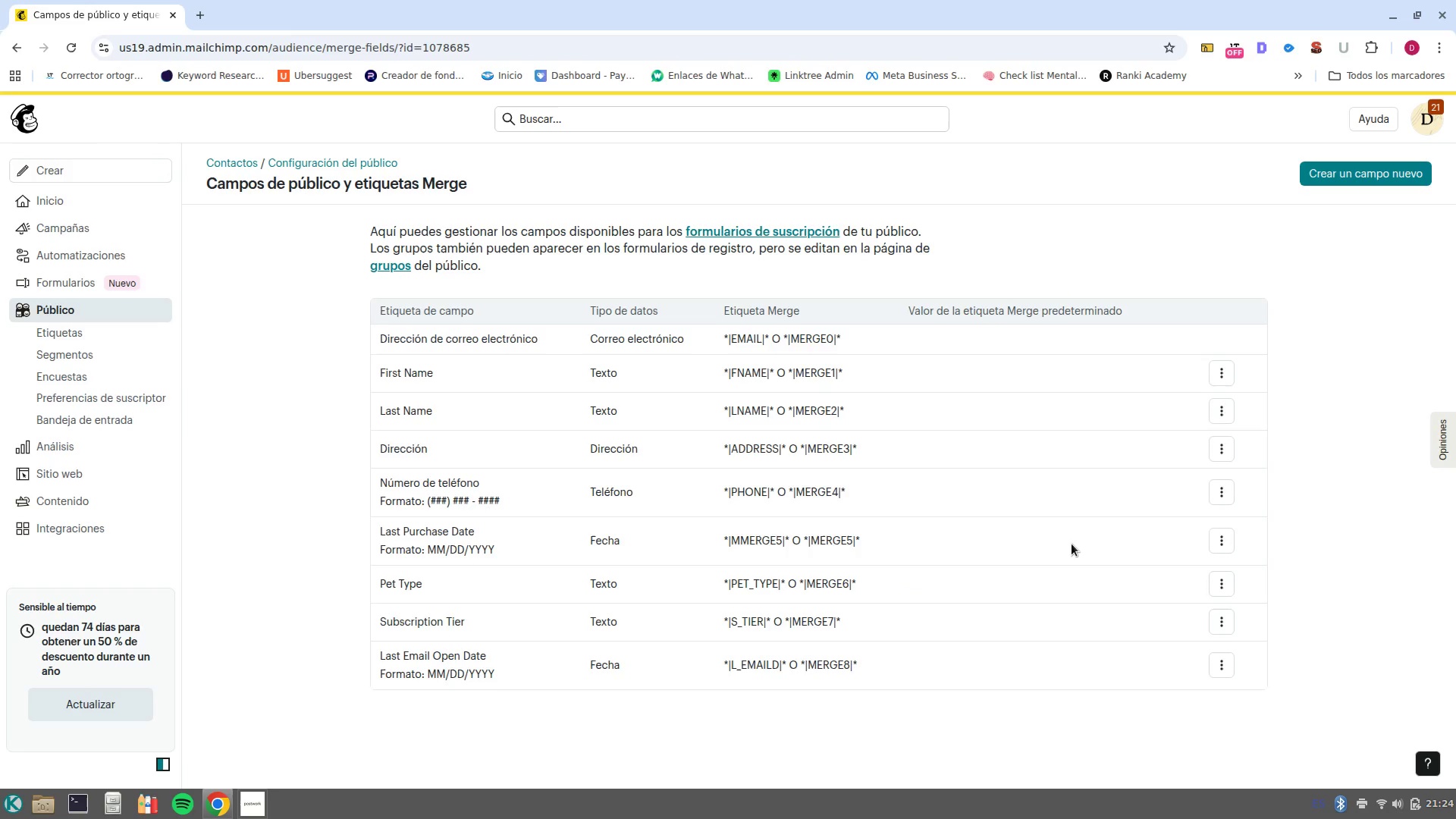 
wait(11.25)
 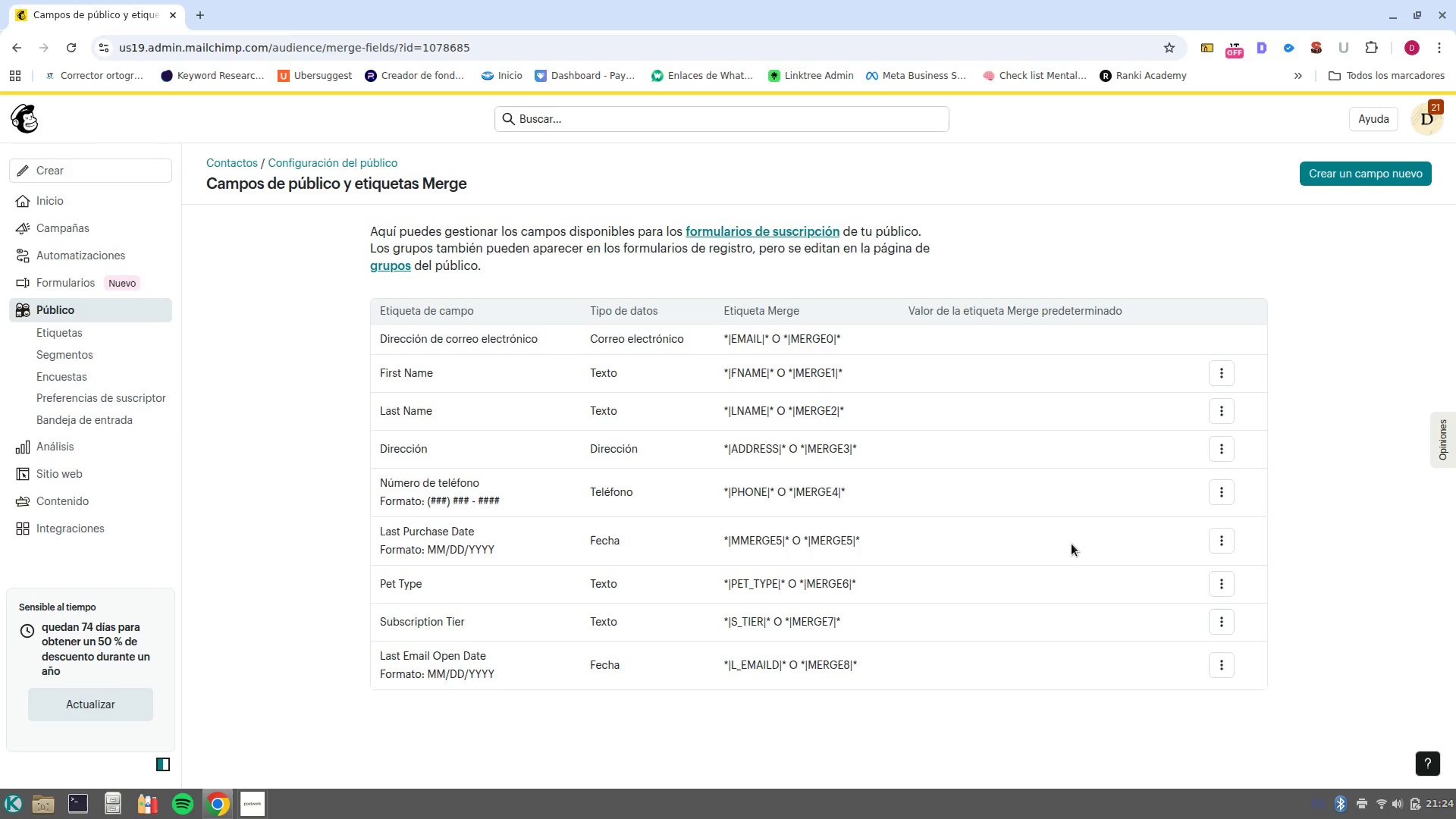 
left_click([1088, 551])
 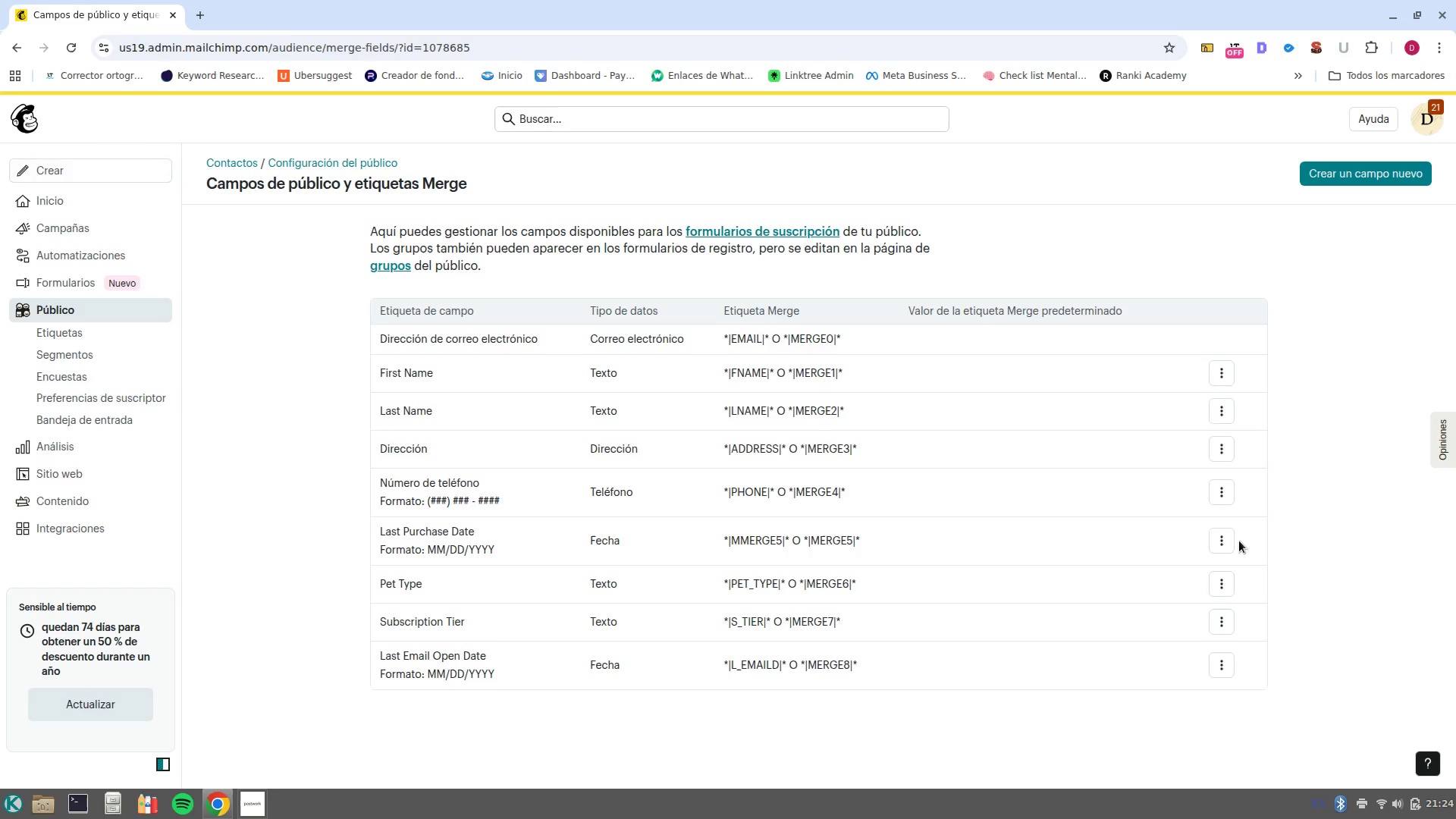 
left_click([1225, 538])
 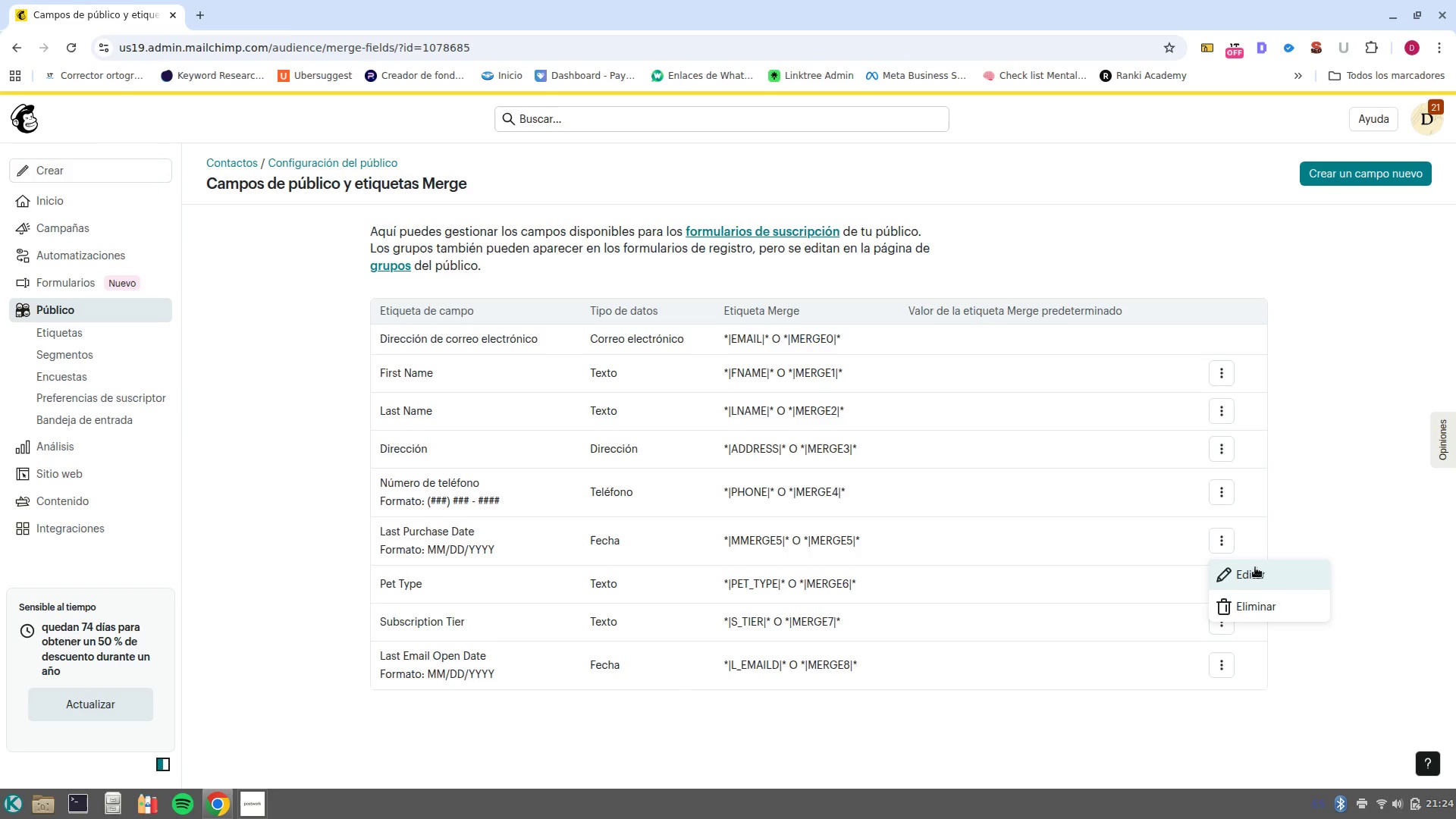 
left_click([1255, 567])
 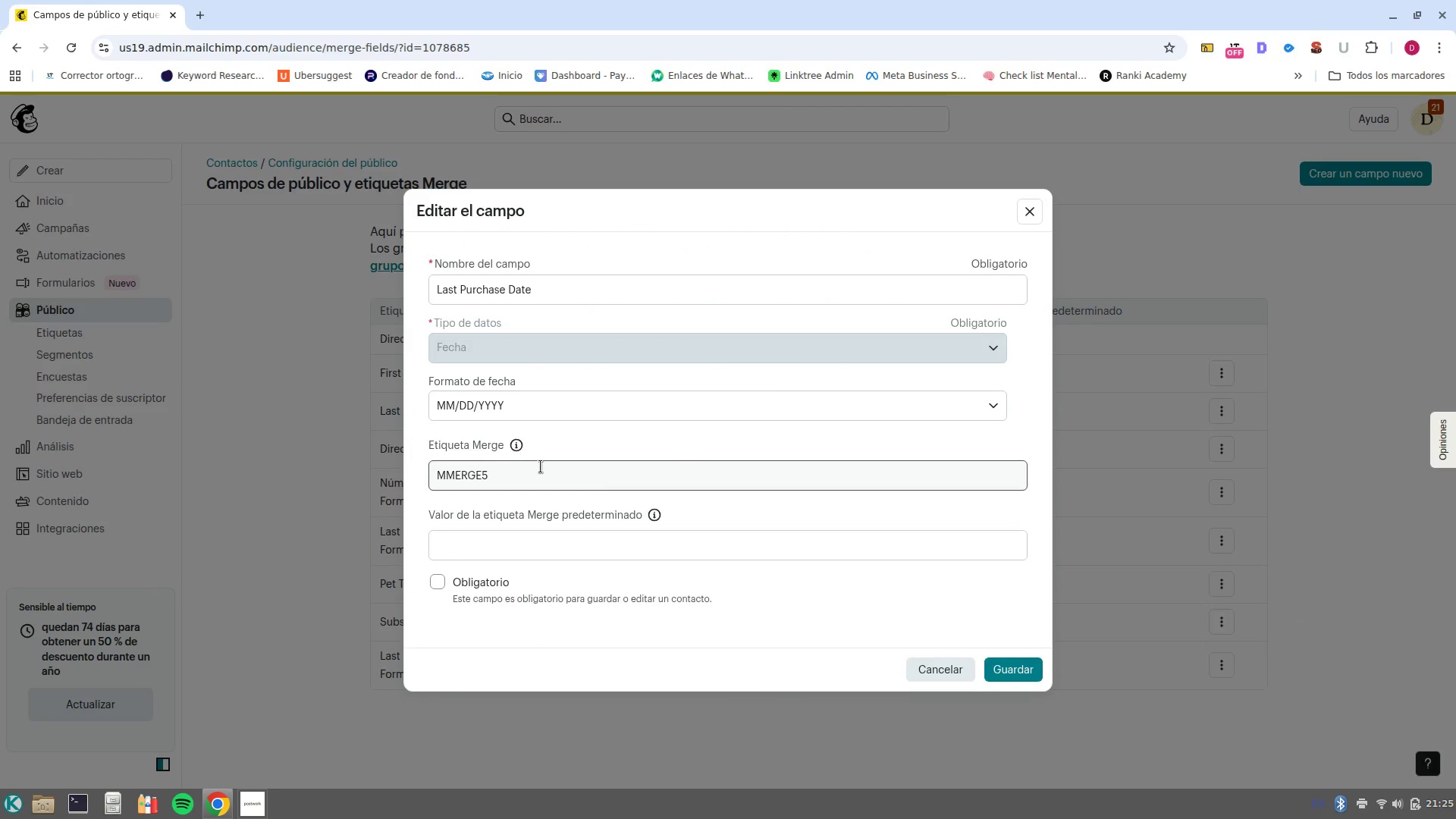 
double_click([549, 472])
 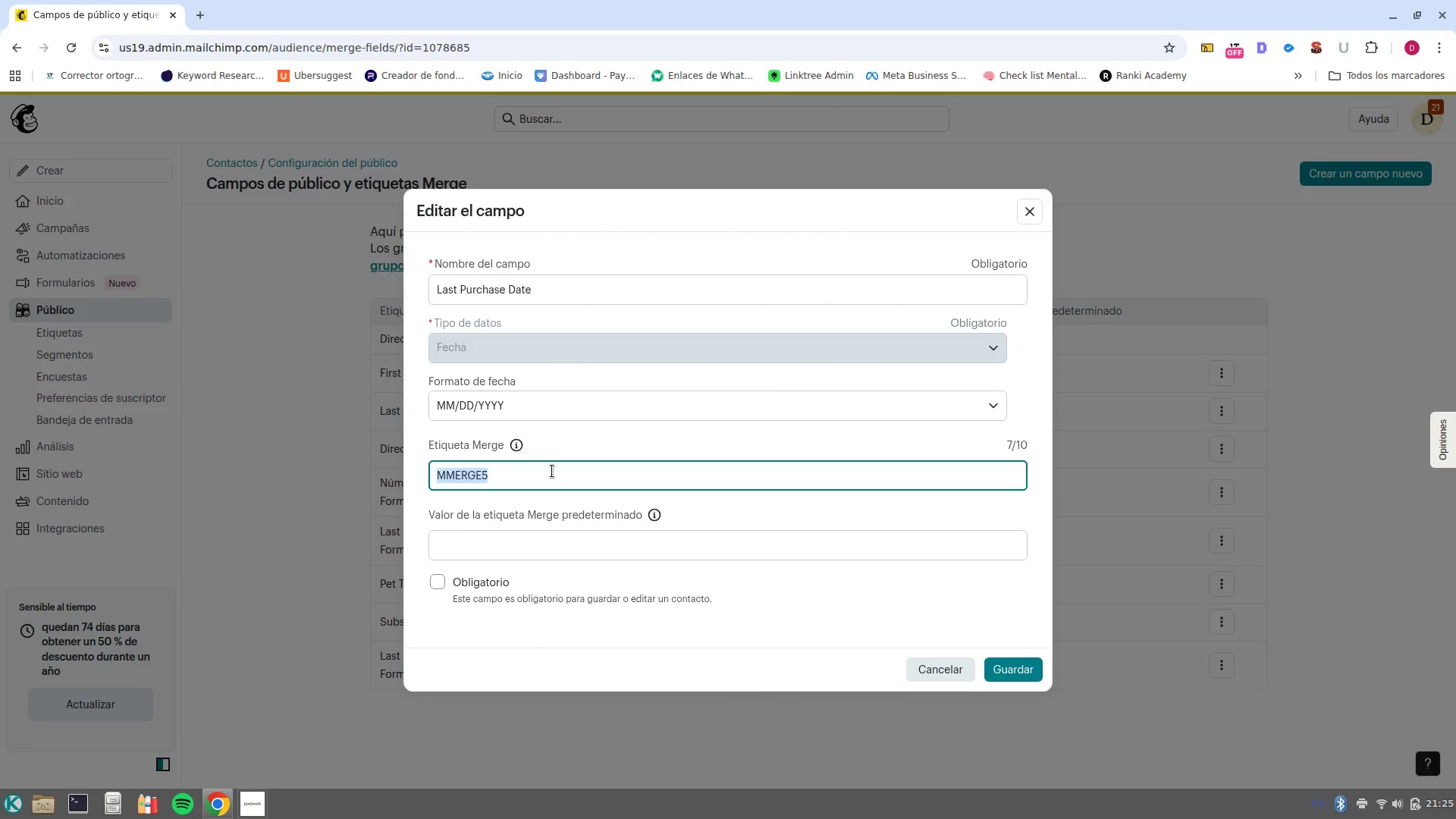 
type(La)
key(Backspace)
type(s)
key(Backspace)
type(asrP)
 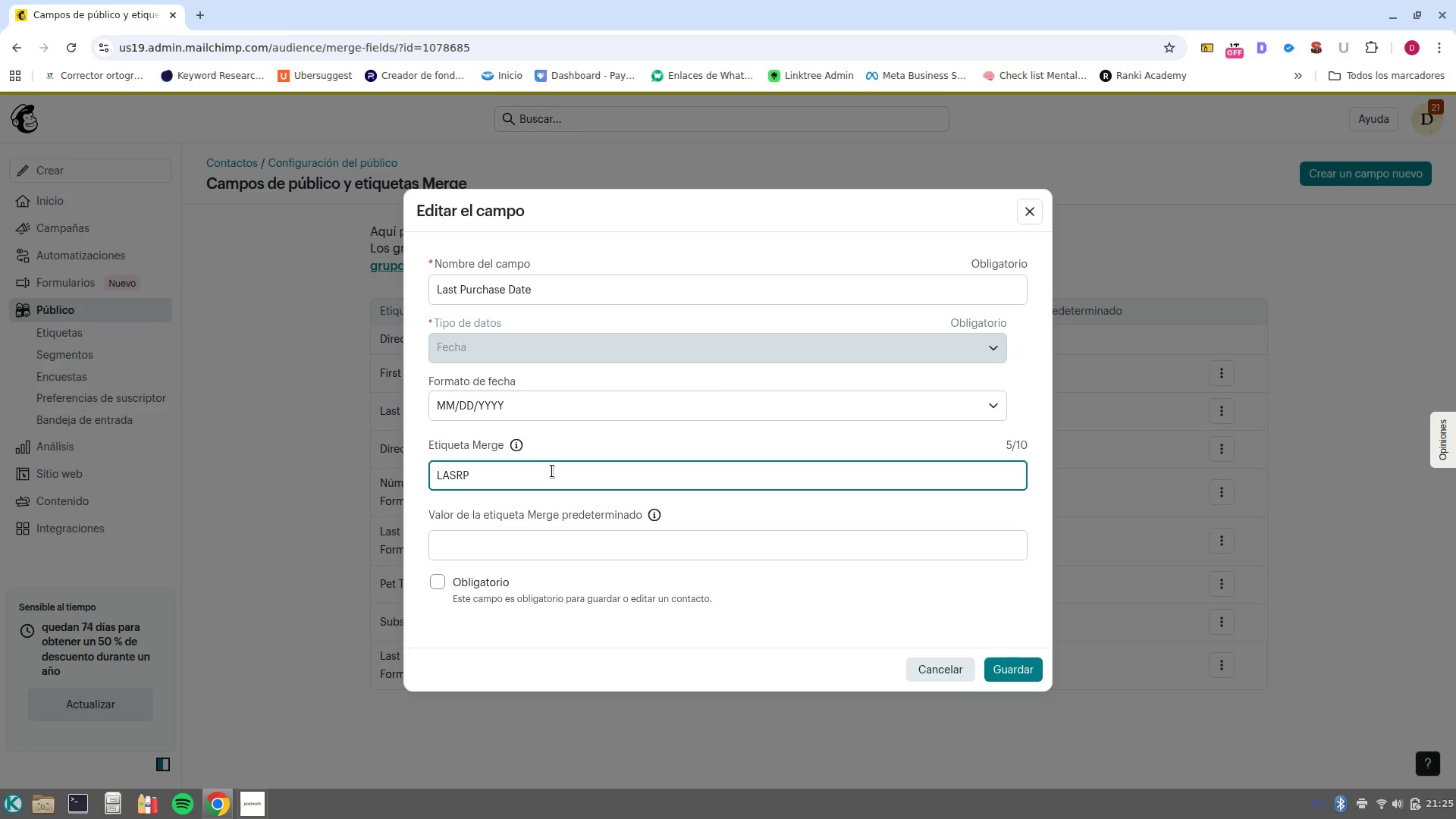 
key(ArrowLeft)
 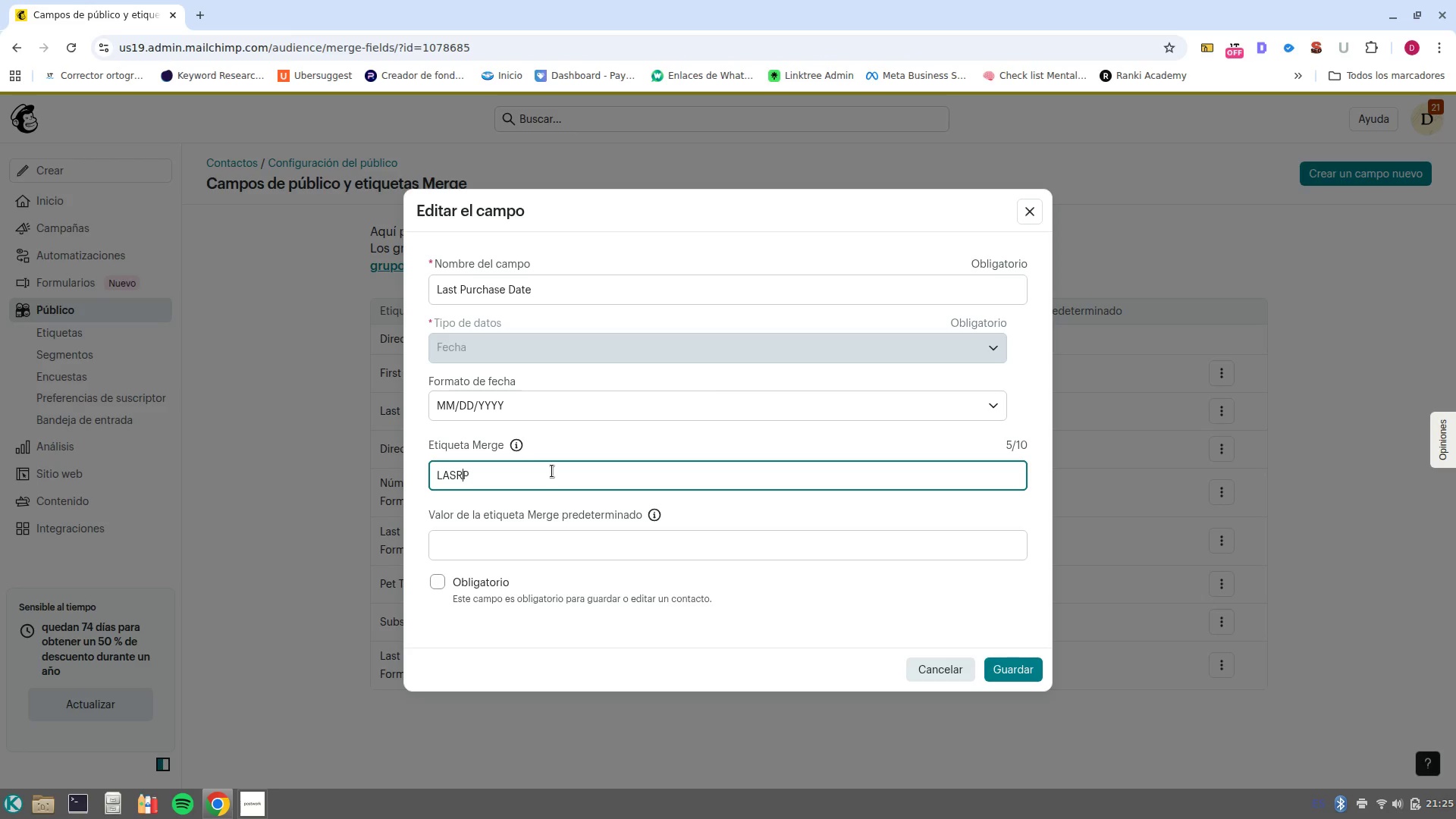 
hold_key(key=ShiftRight, duration=0.49)
 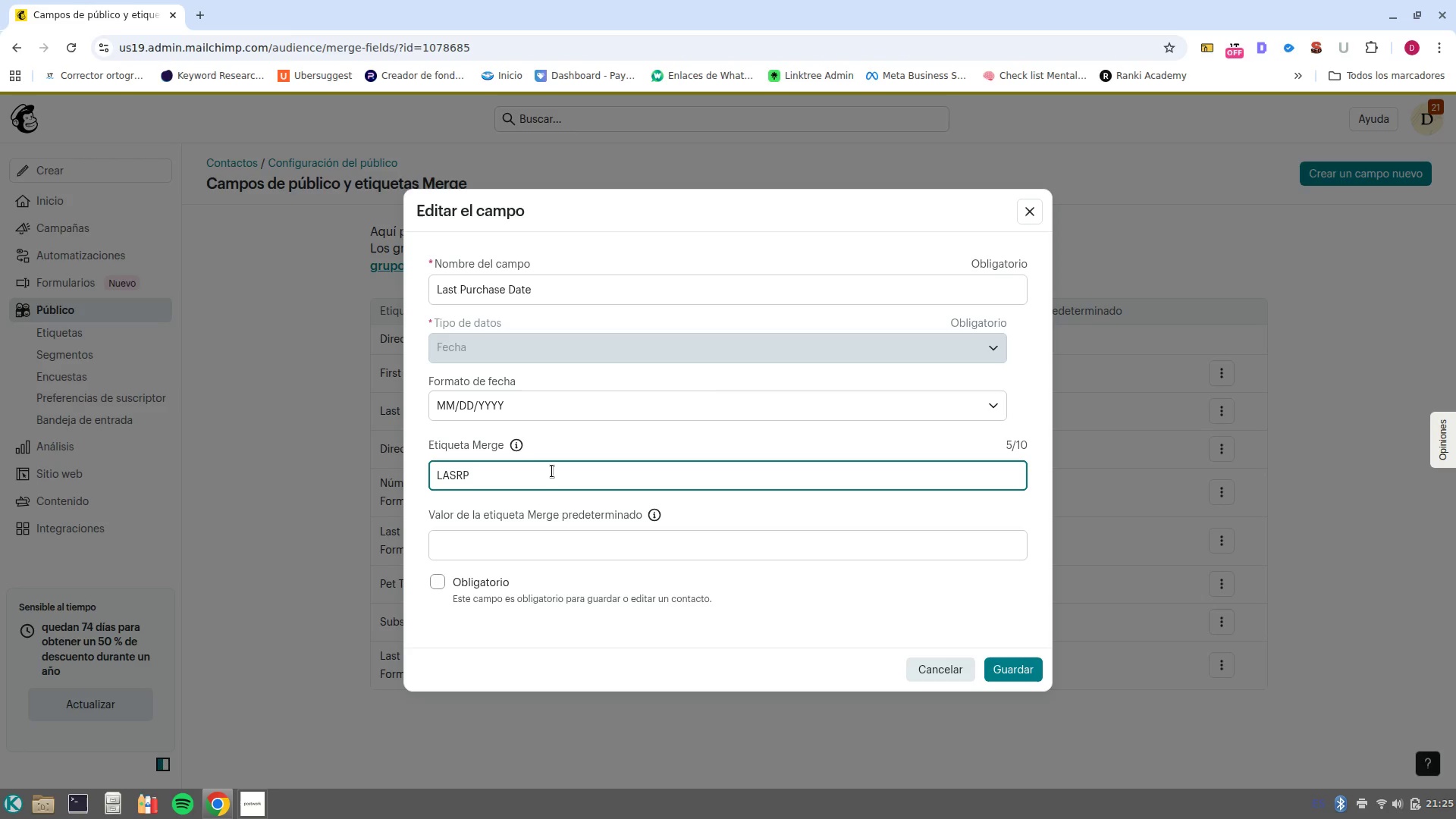 
key(Backspace)
type(s)
key(Backspace)
type(t>?Date)
 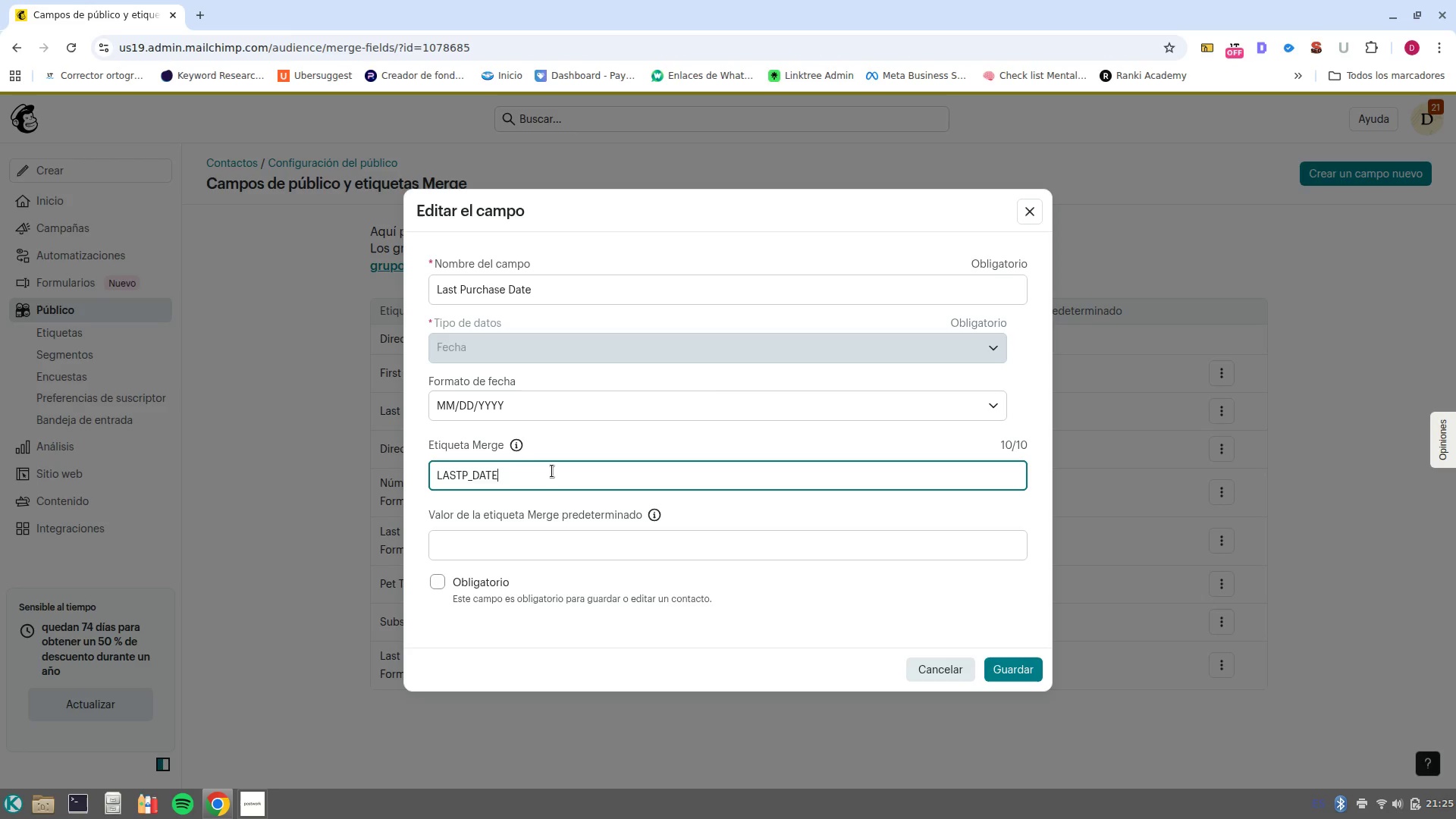 
left_click([1025, 670])
 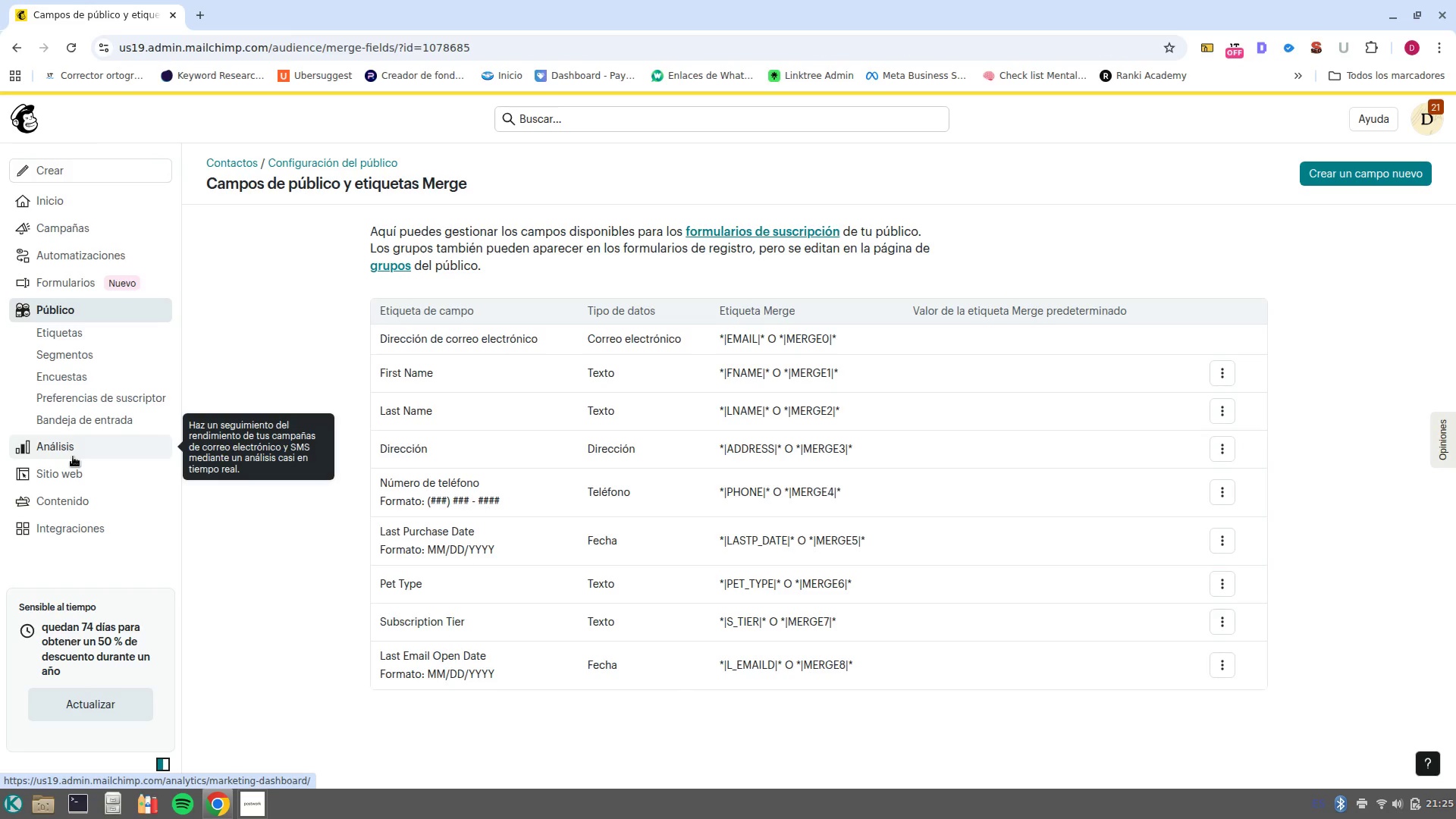 
wait(31.92)
 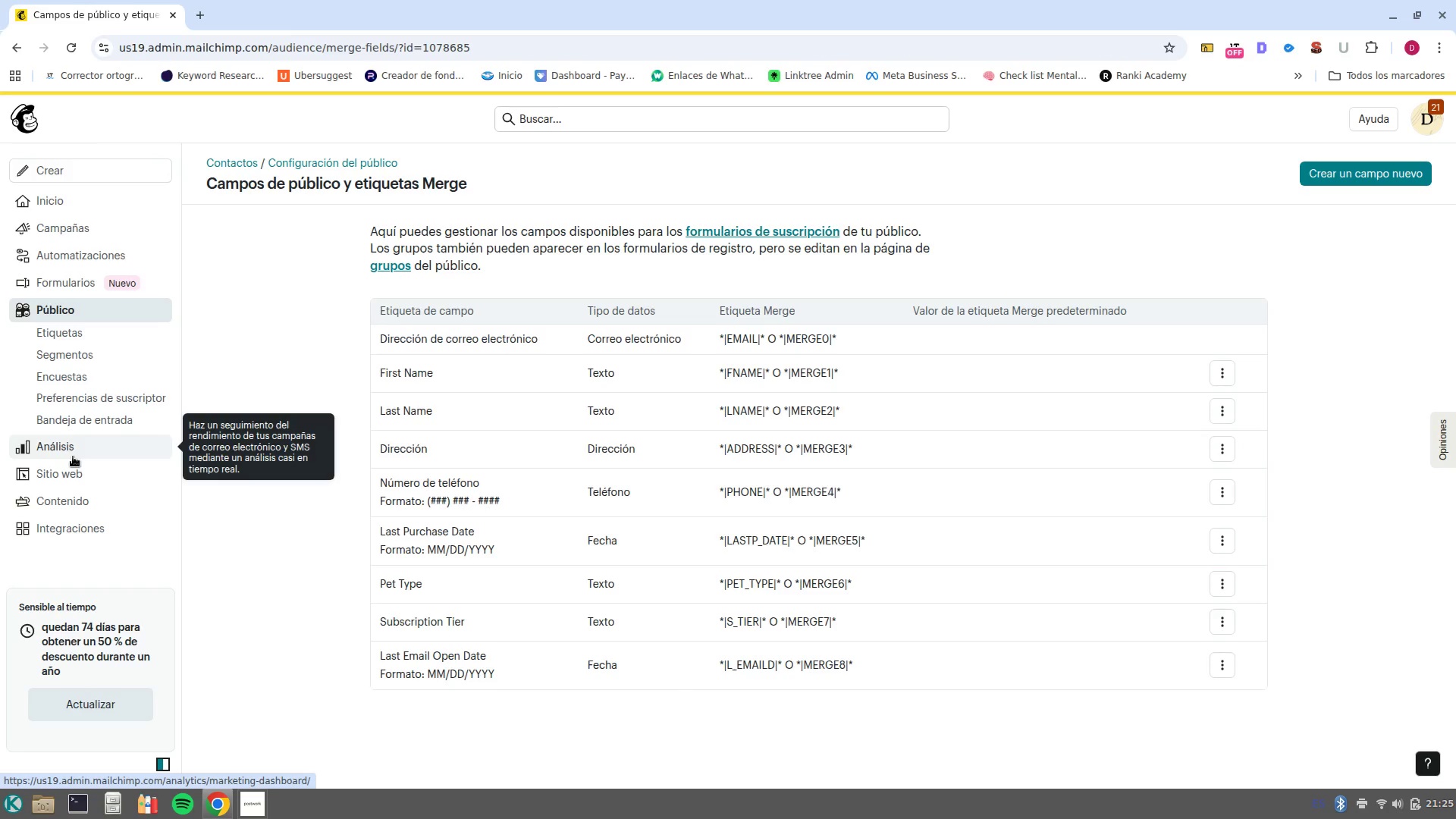 
left_click([92, 258])
 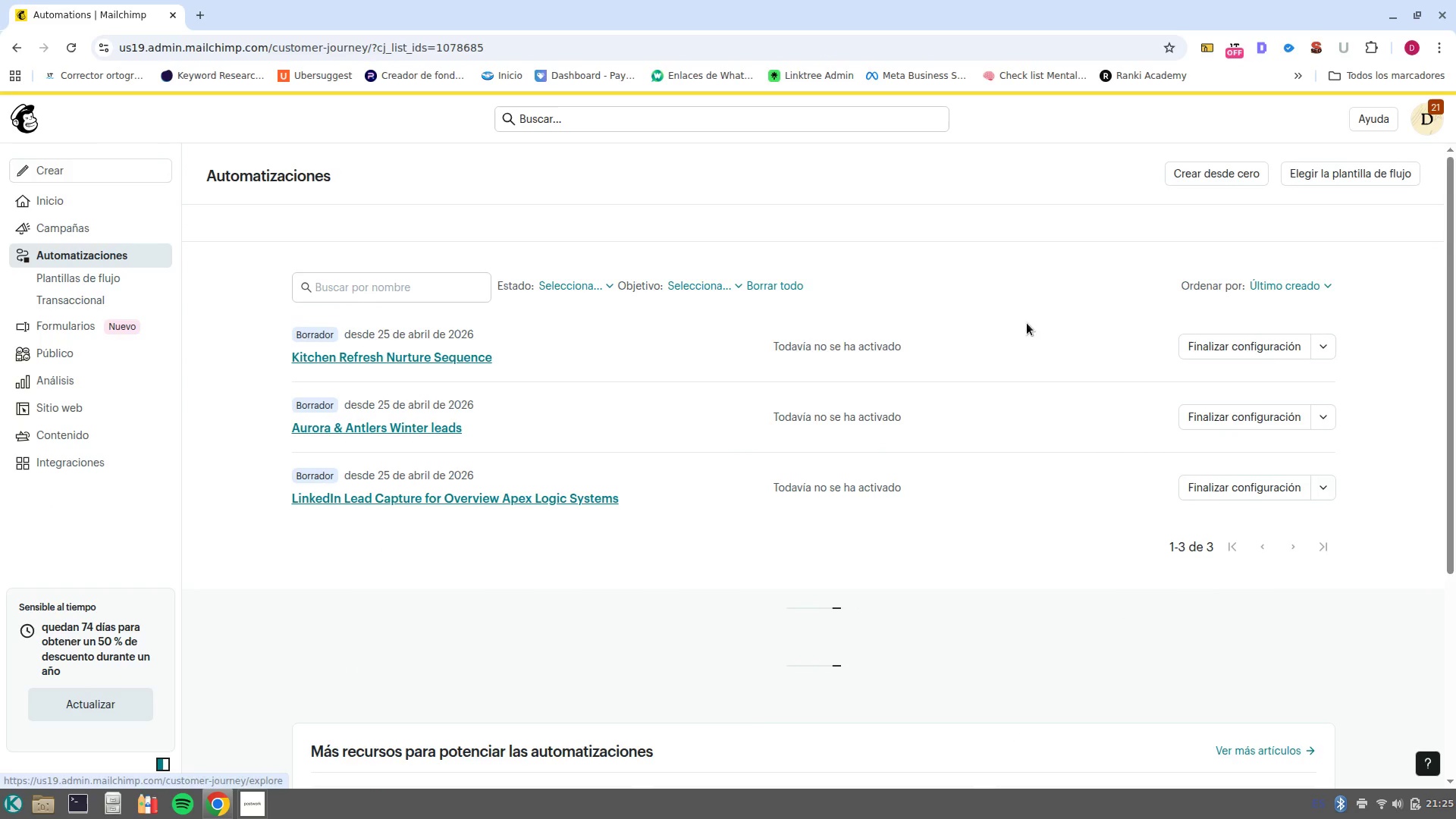 
left_click([1205, 178])
 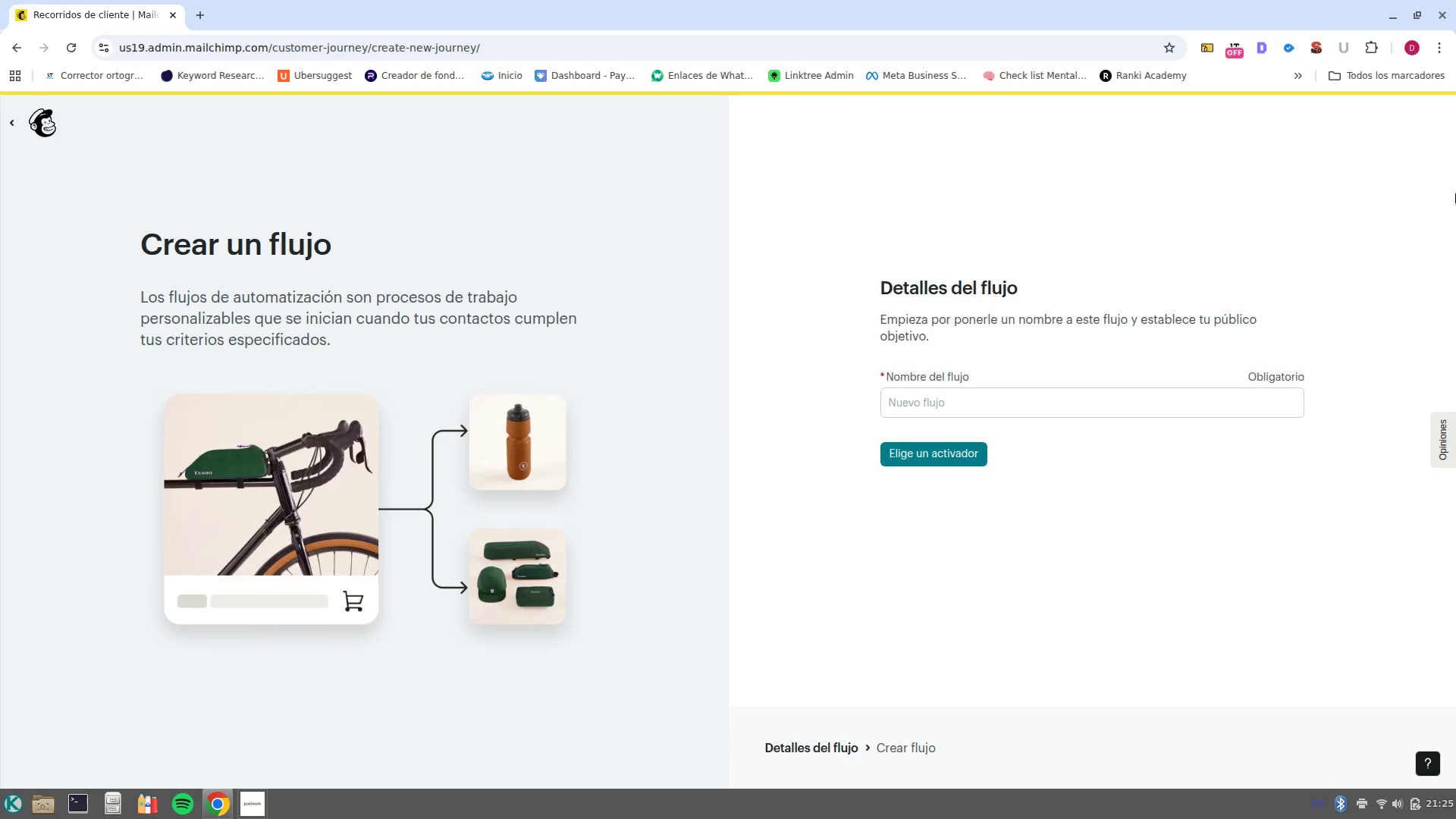 
left_click([956, 399])
 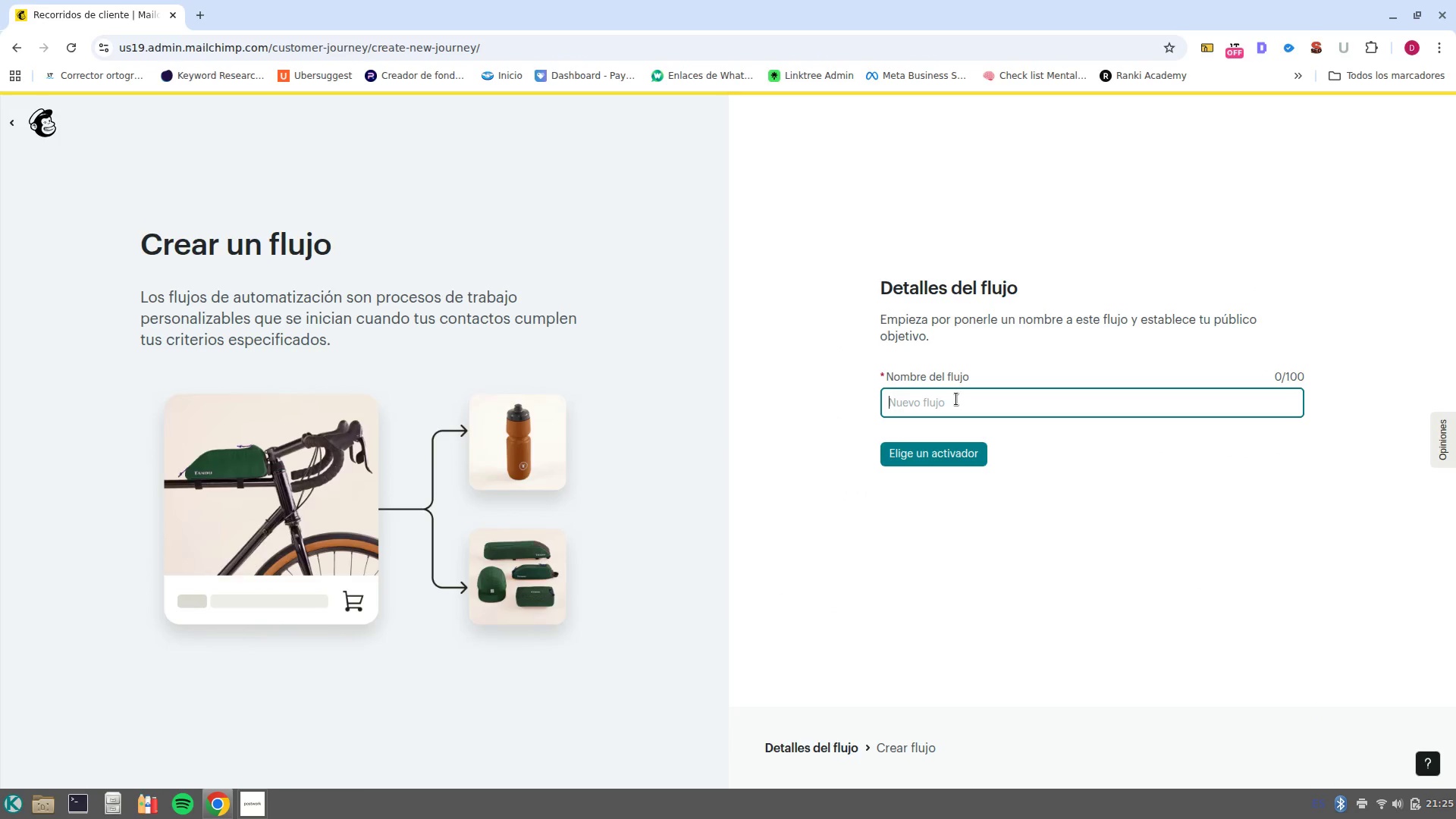 
type(tH)
key(Backspace)
key(Backspace)
key(Backspace)
type(The habi)
key(Backspace)
type(ita)
 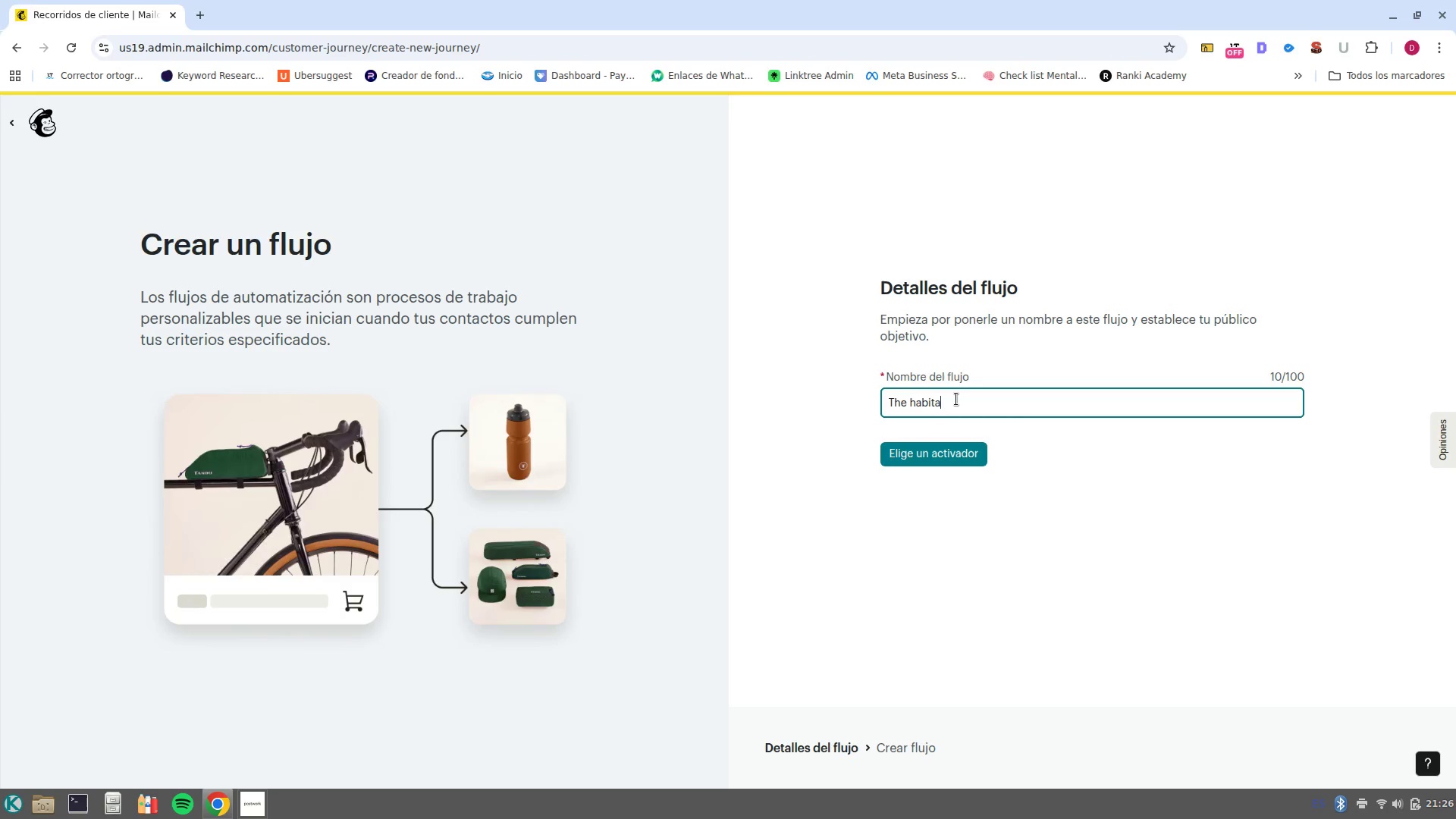 
wait(8.97)
 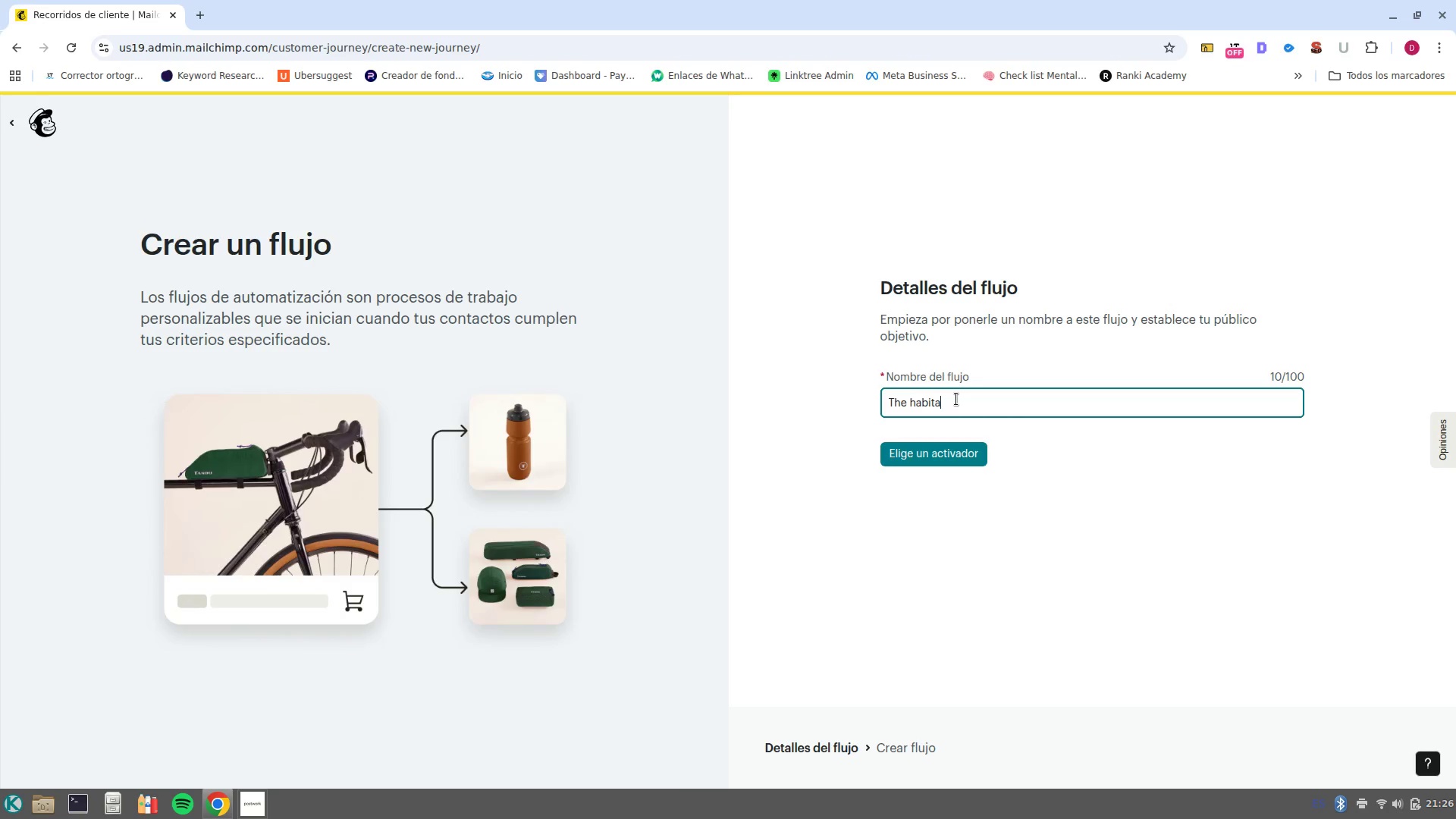 
key(Control+Backspace)
 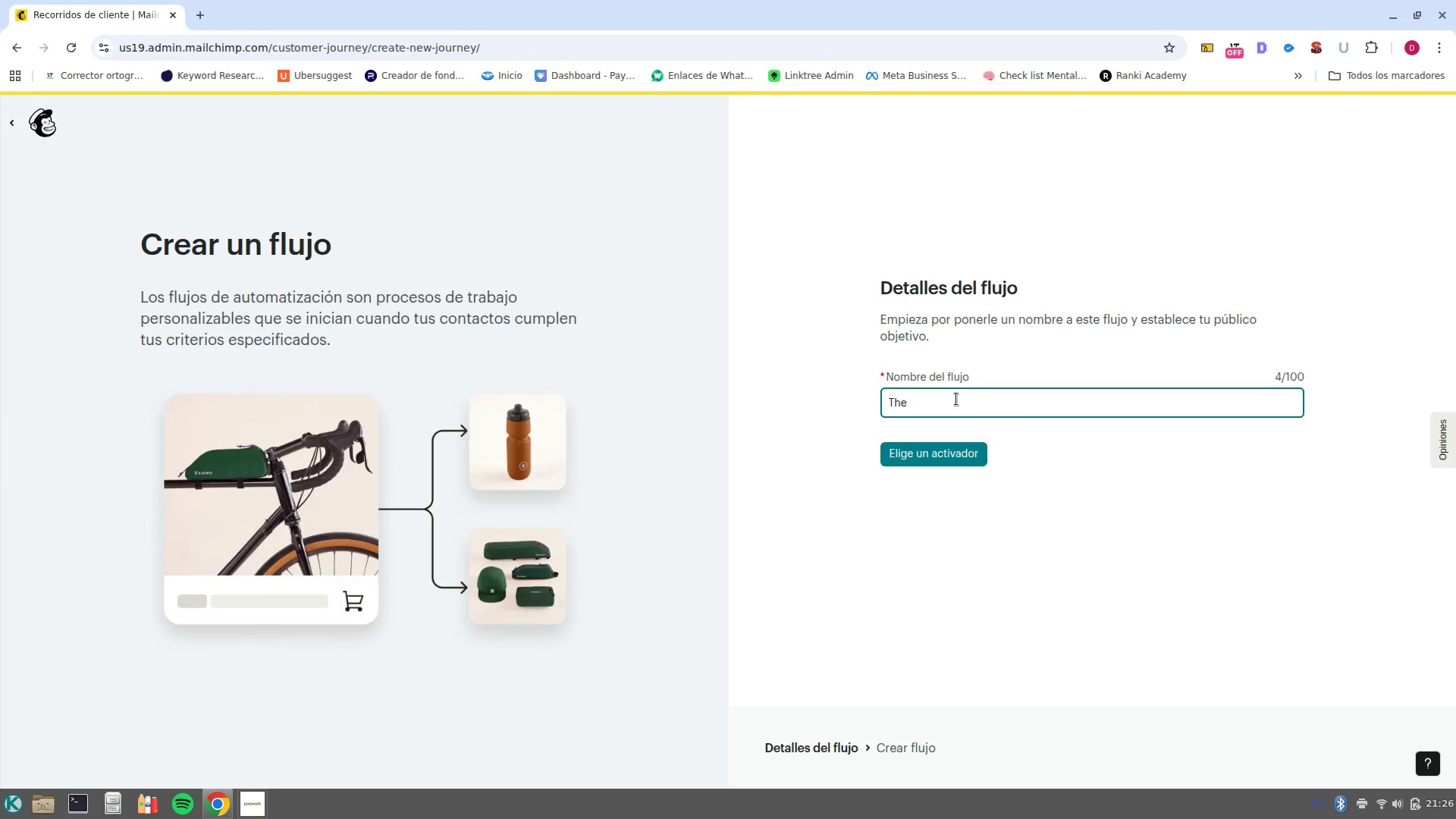 
key(Control+Backspace)
 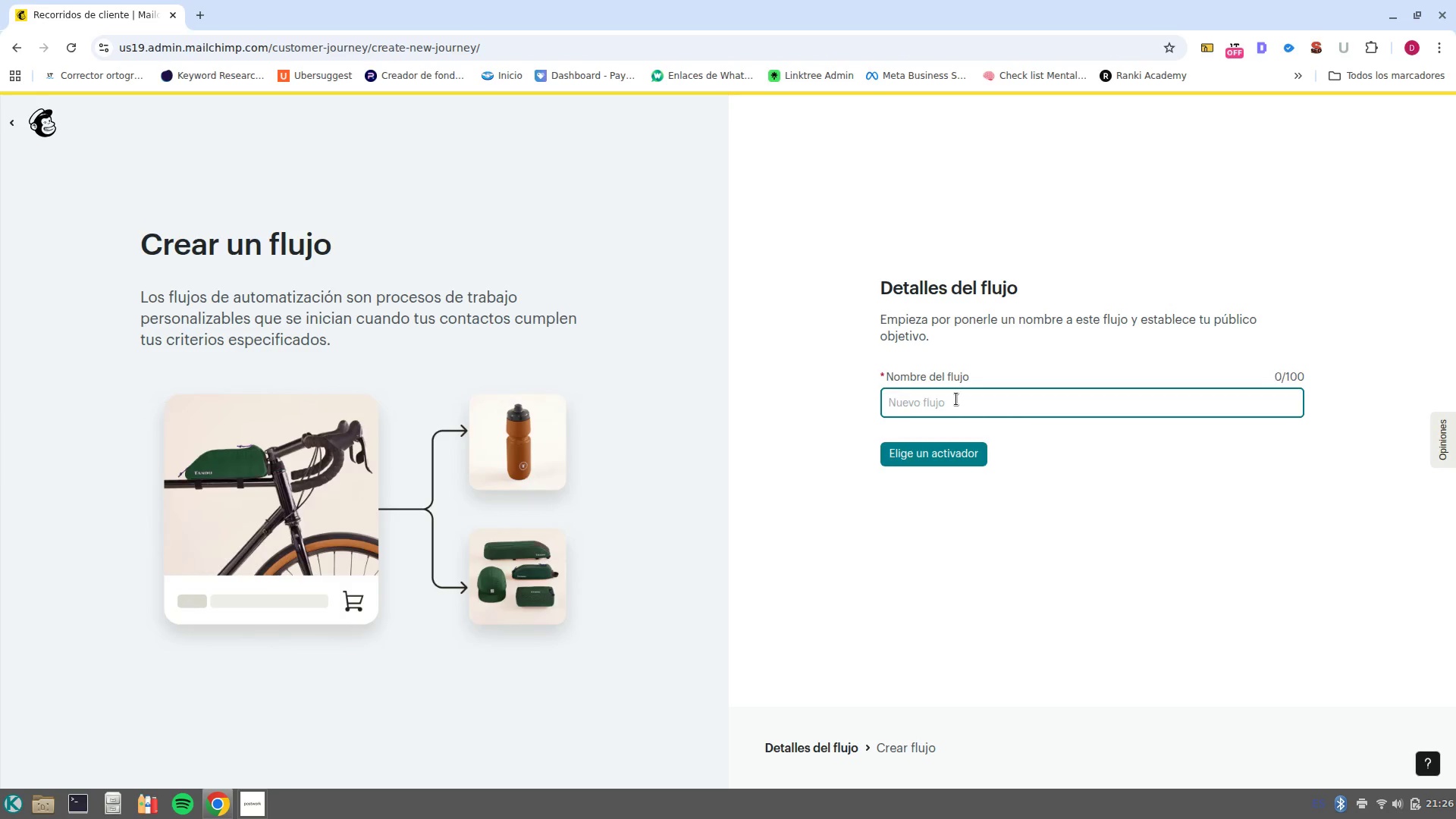 
key(Control+Backspace)
 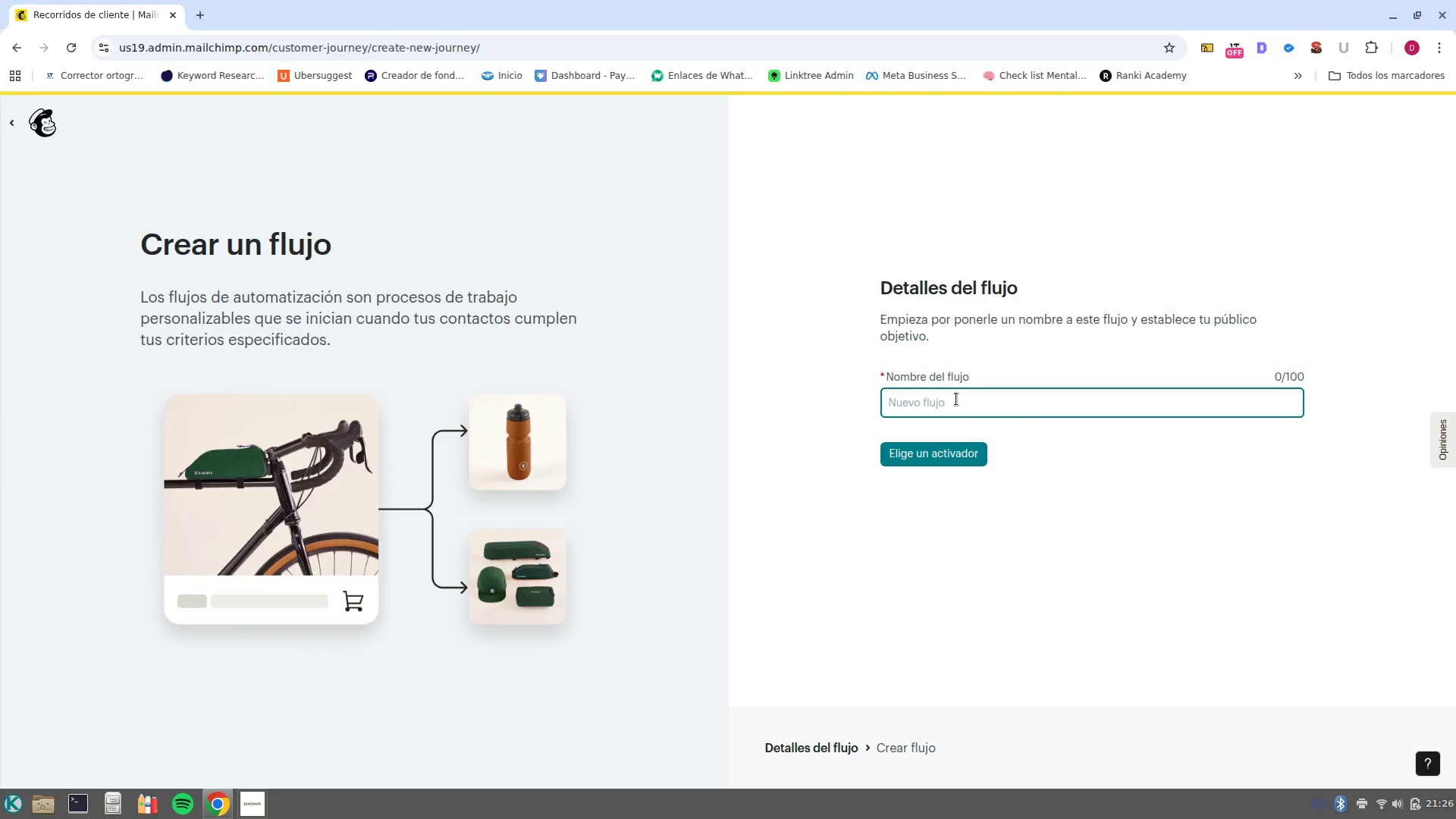 
type(Welcome )
 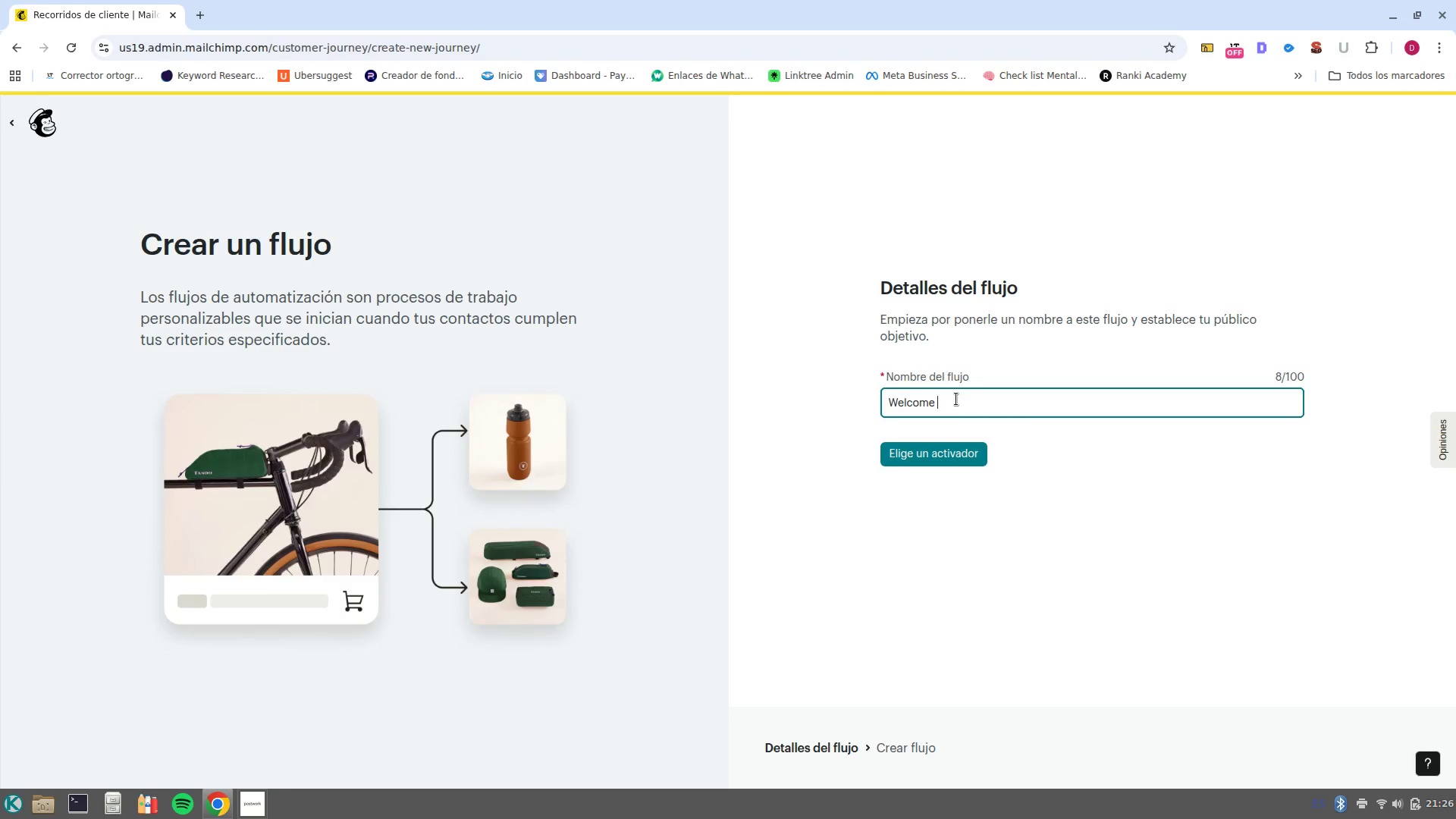 
key(Control+Backspace)
 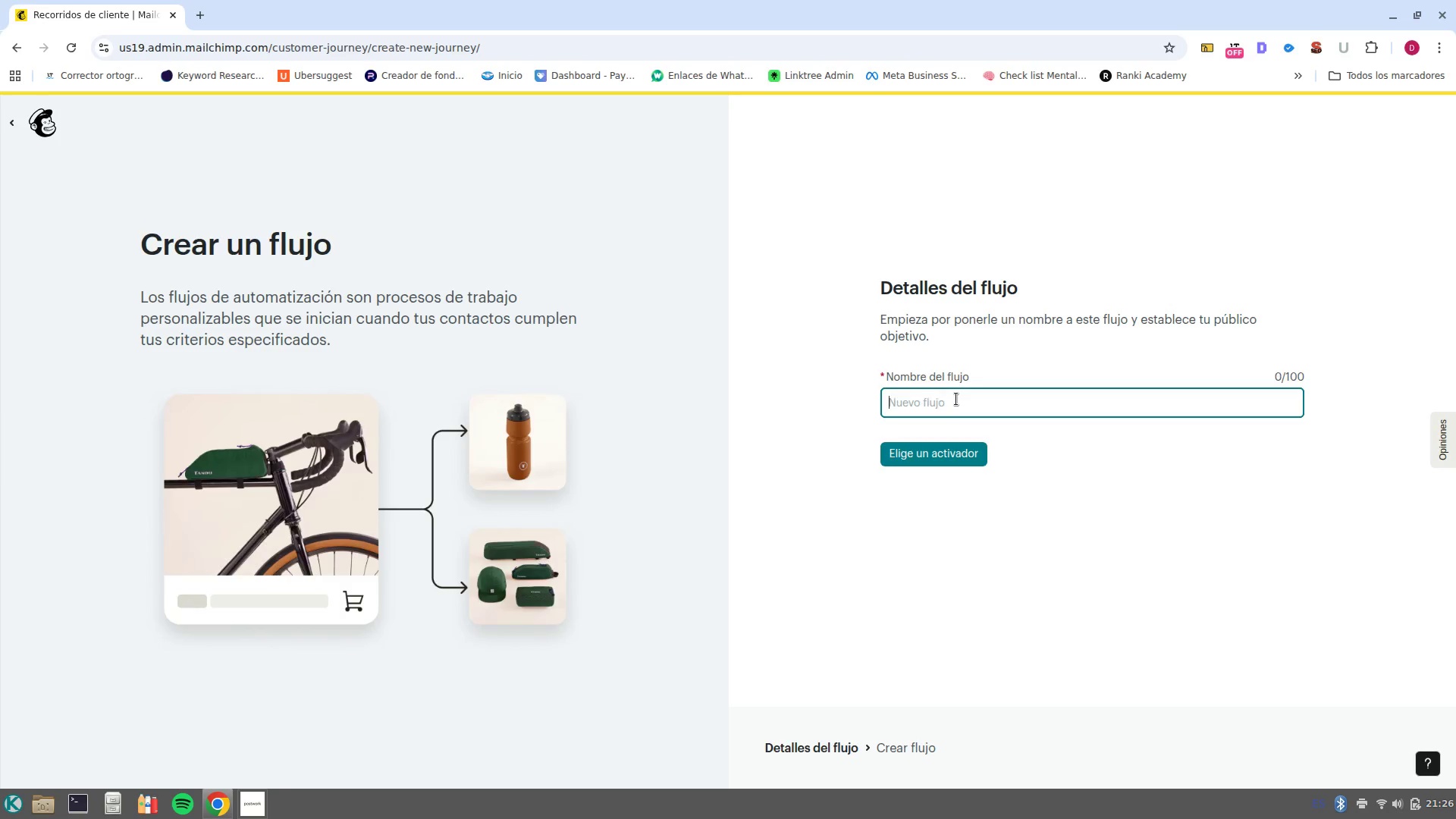 
key(Control+Backspace)
 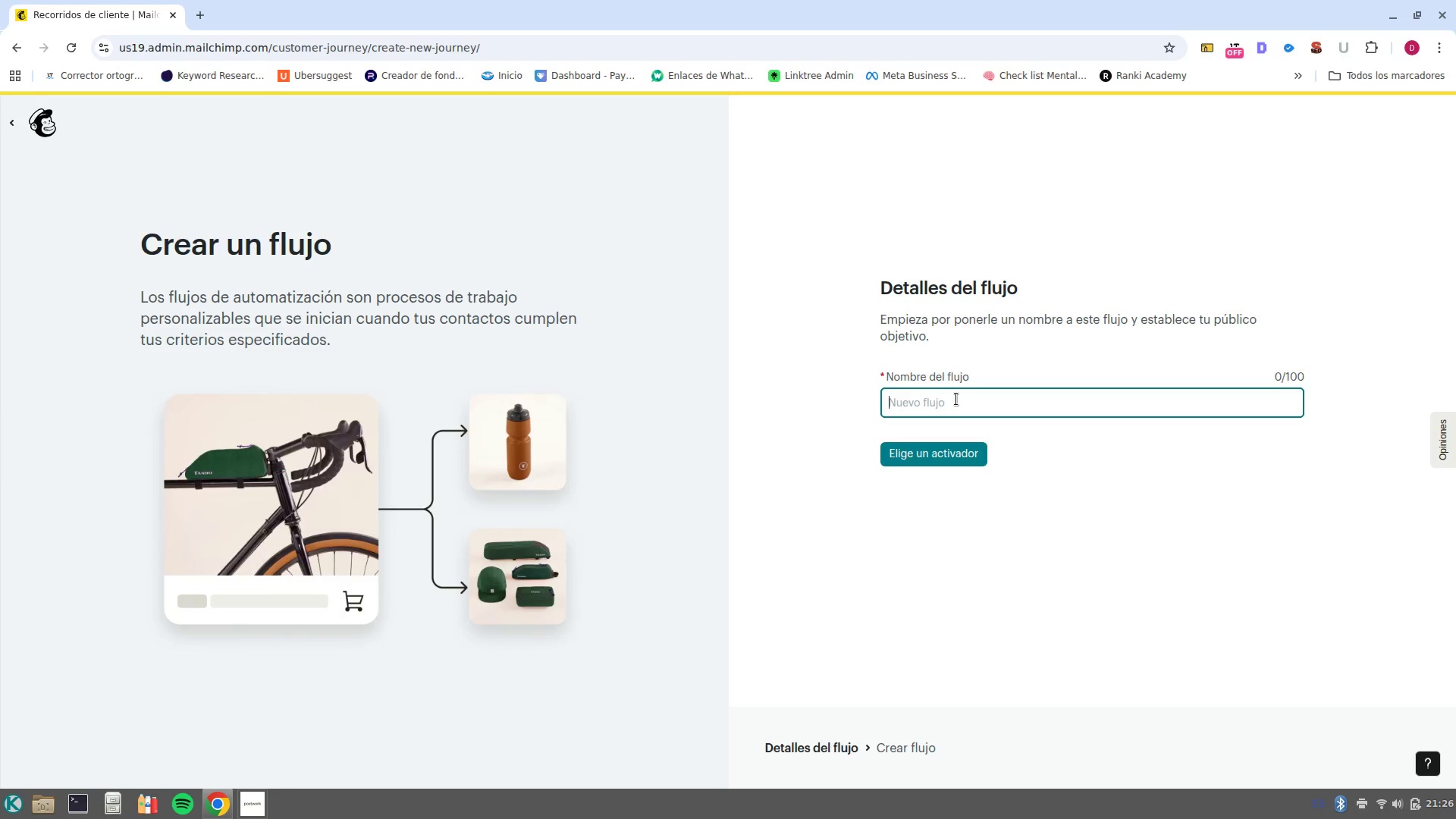 
type(Habitat Welcome Journey)
 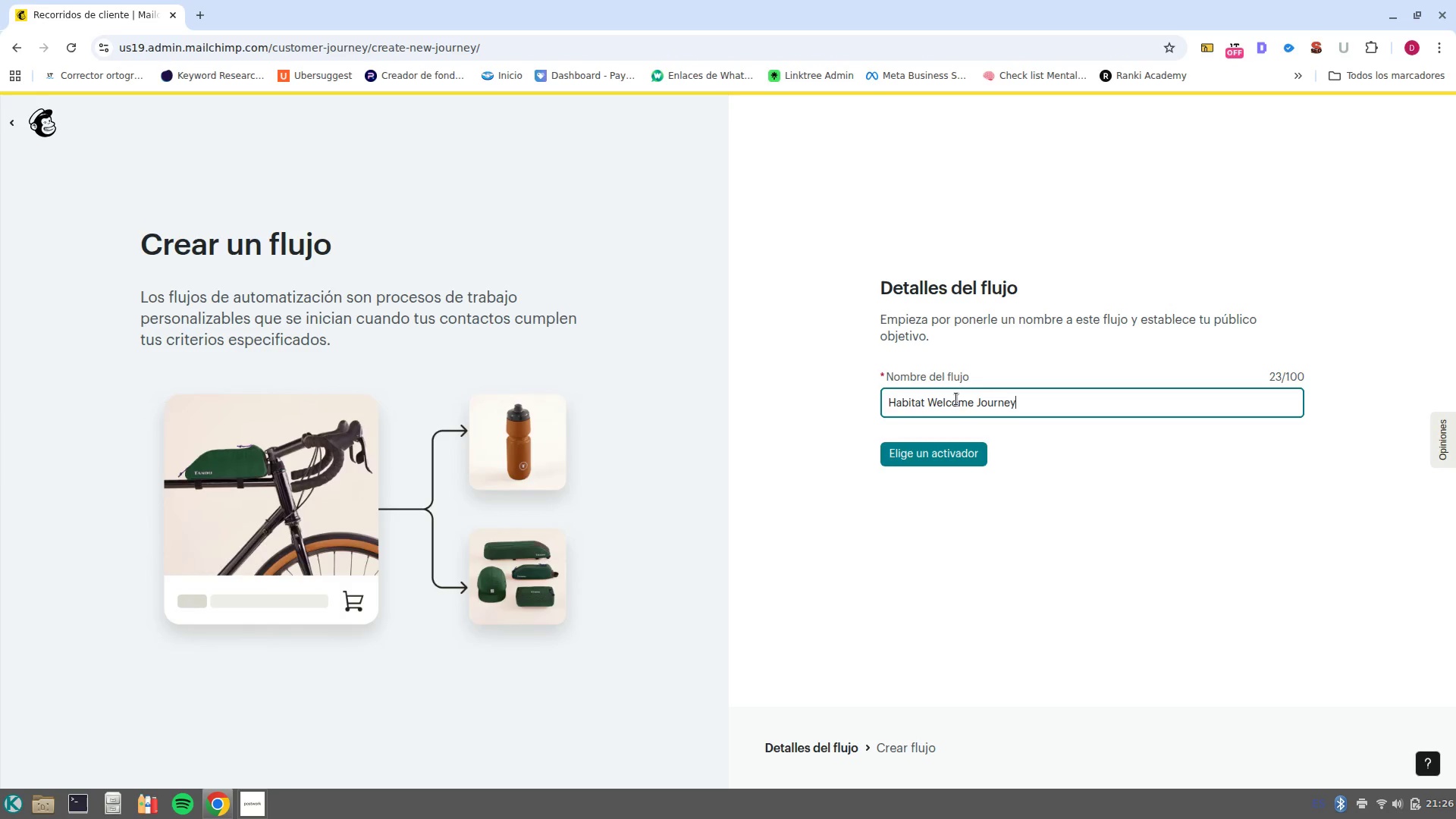 
left_click([923, 451])
 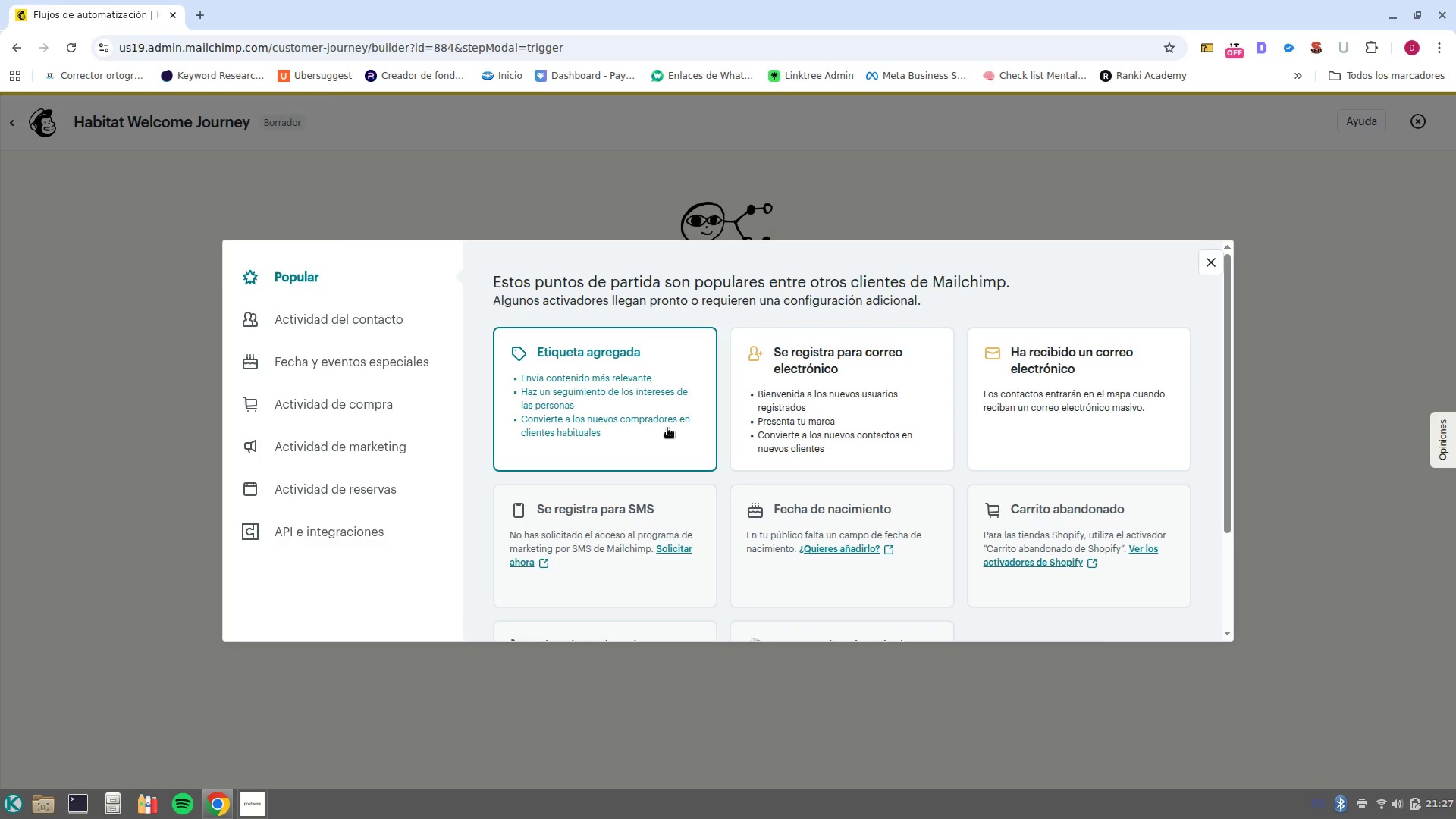 
wait(42.04)
 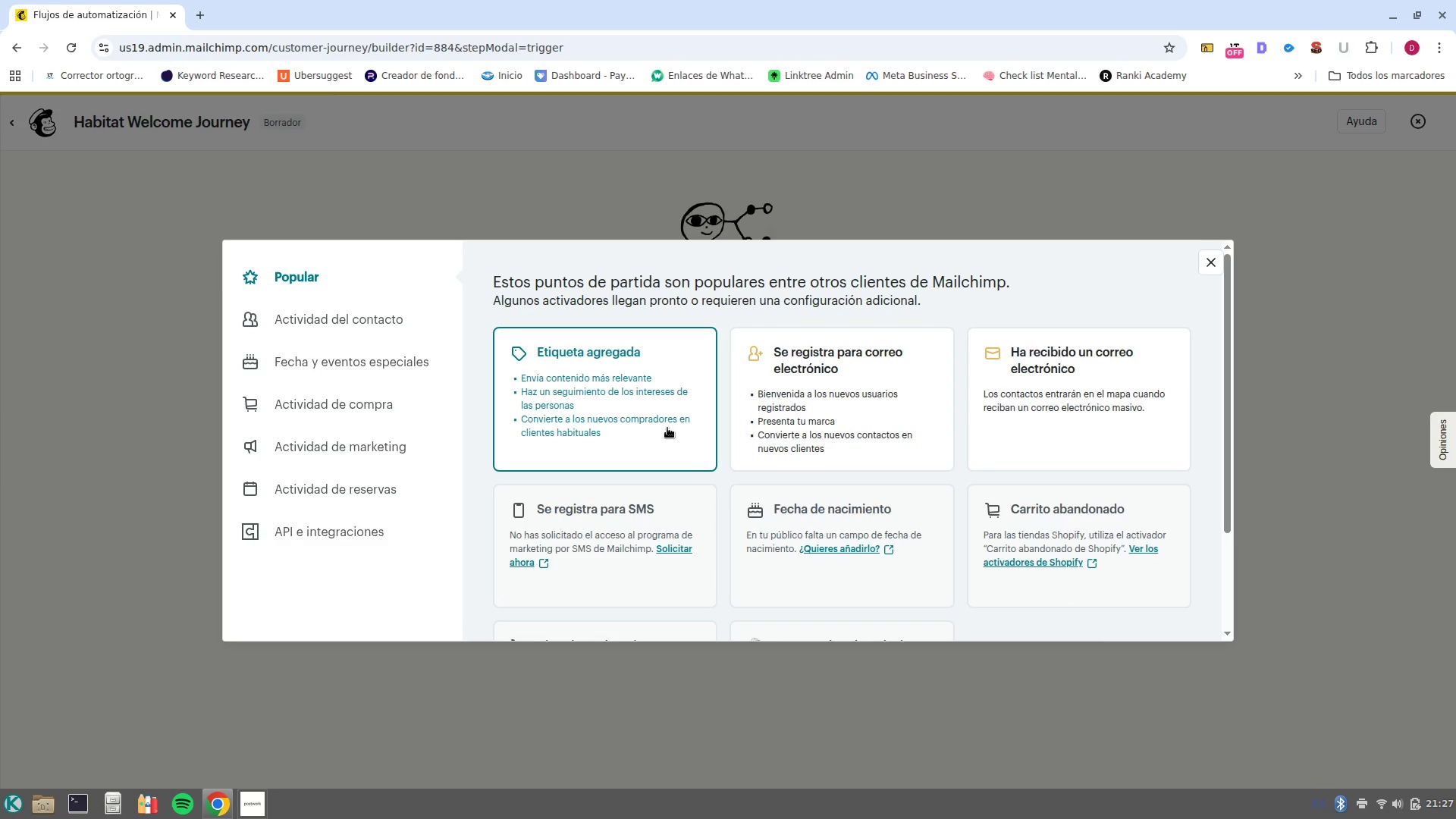 
left_click([667, 428])
 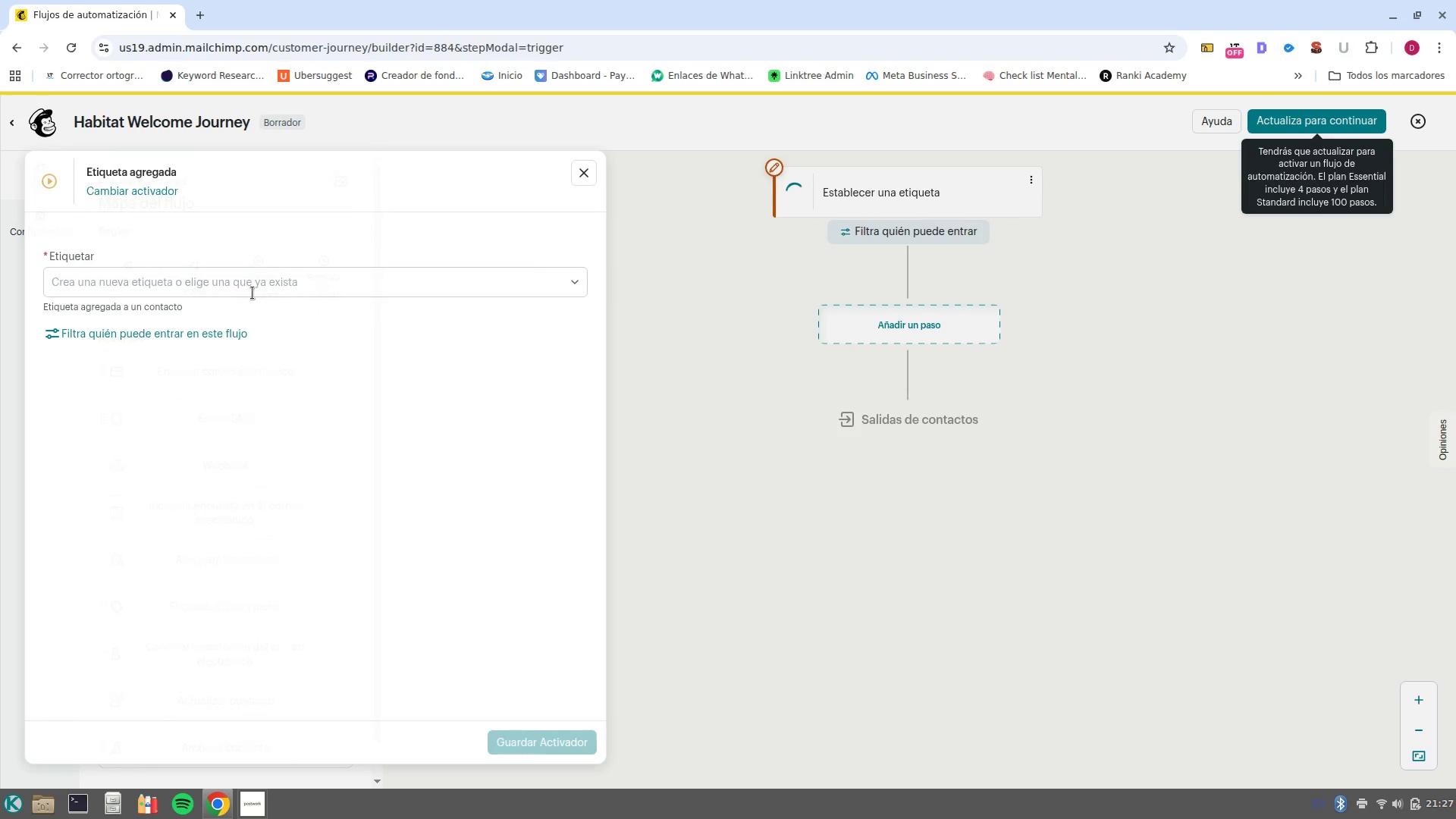 
left_click([256, 290])
 